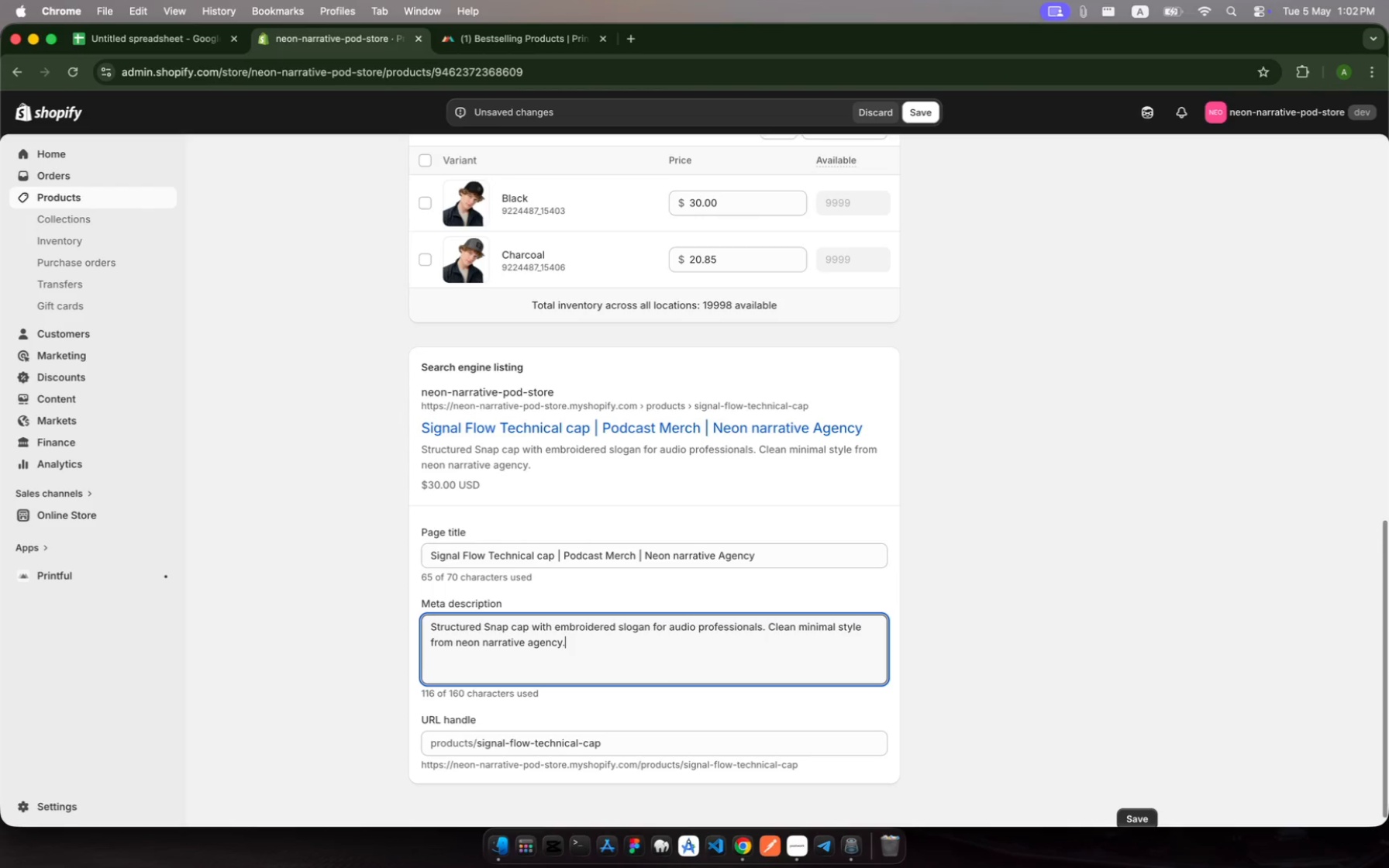 
scroll: coordinate [756, 630], scroll_direction: down, amount: 233.0
 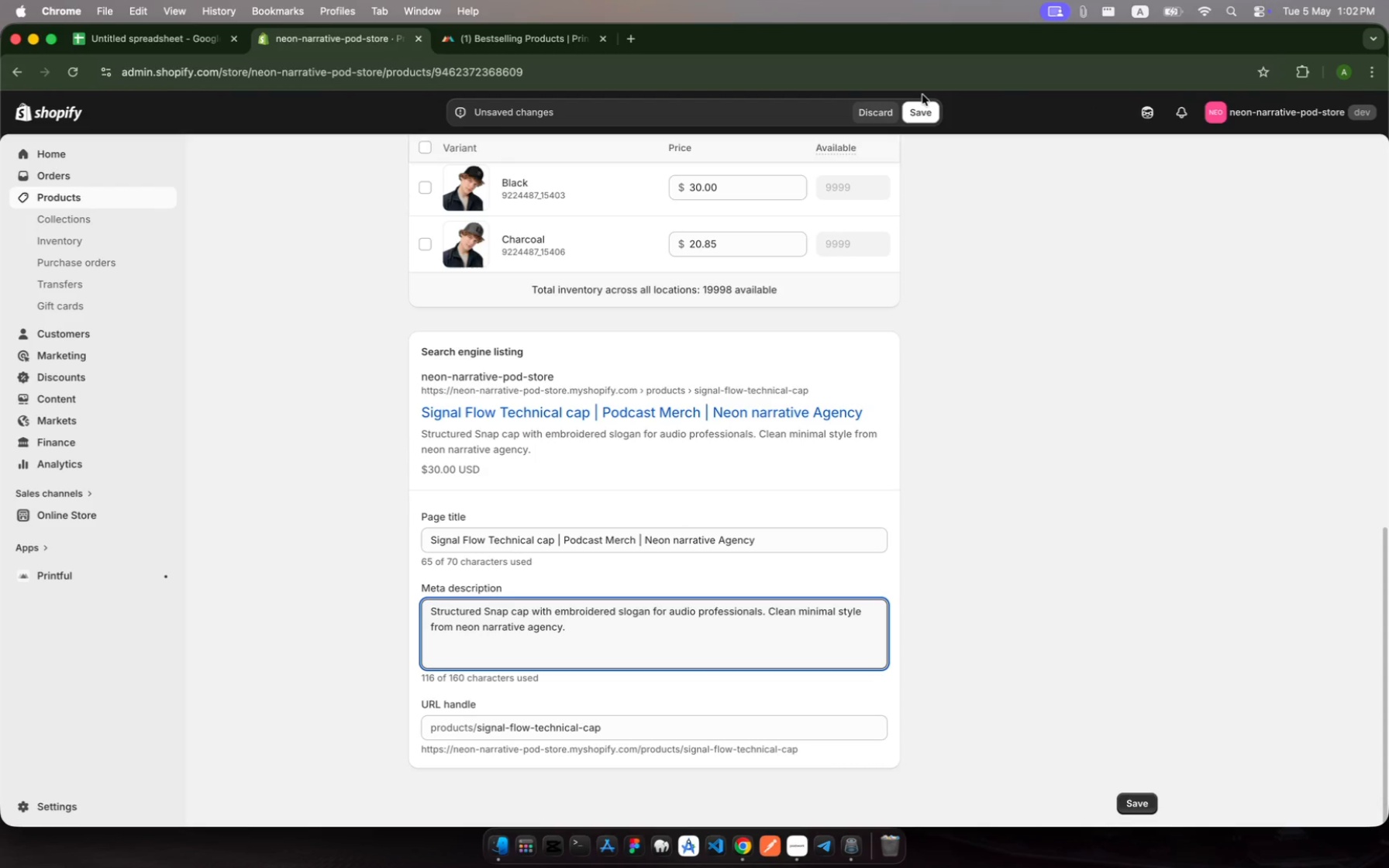 
left_click([927, 113])
 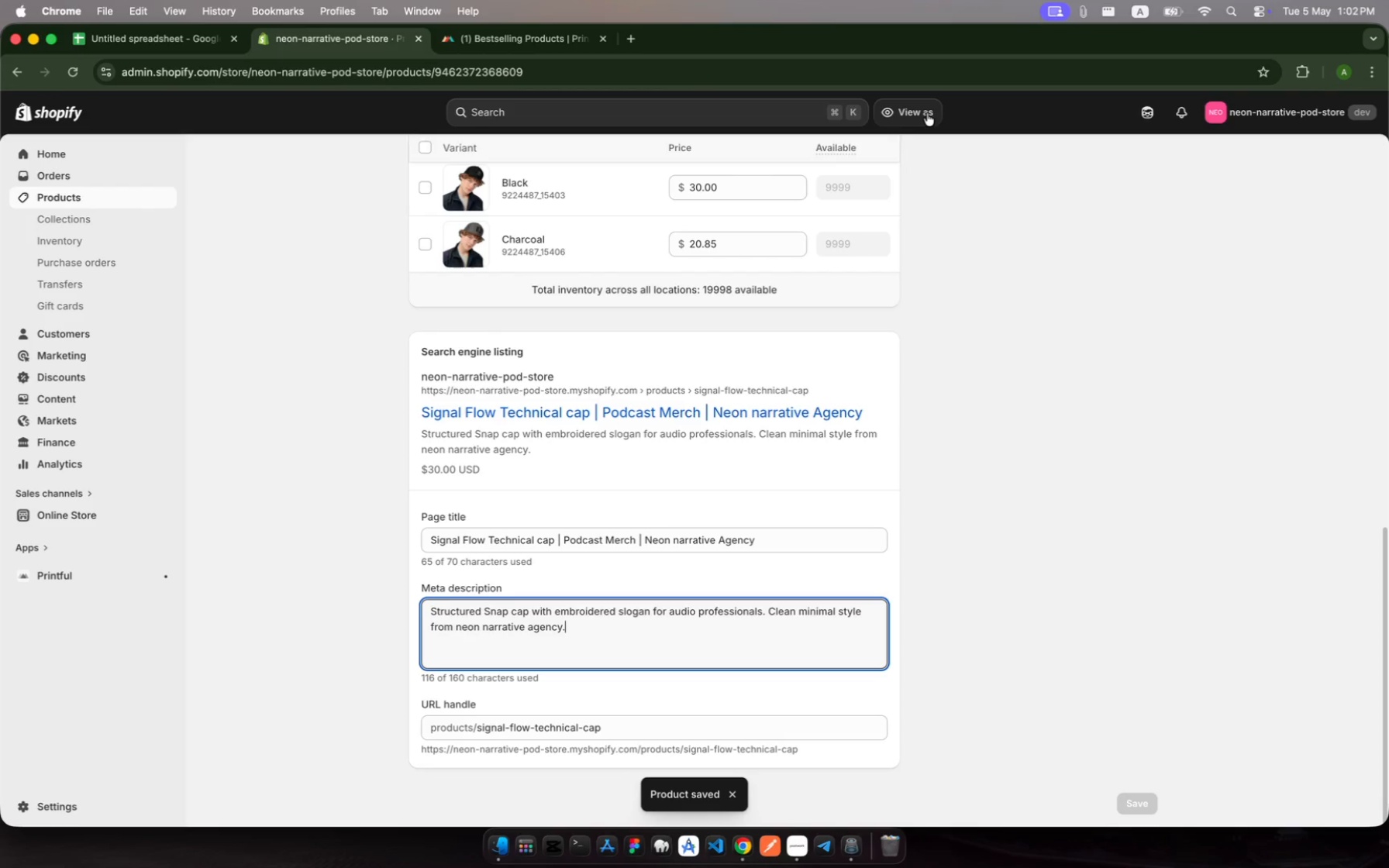 
wait(7.57)
 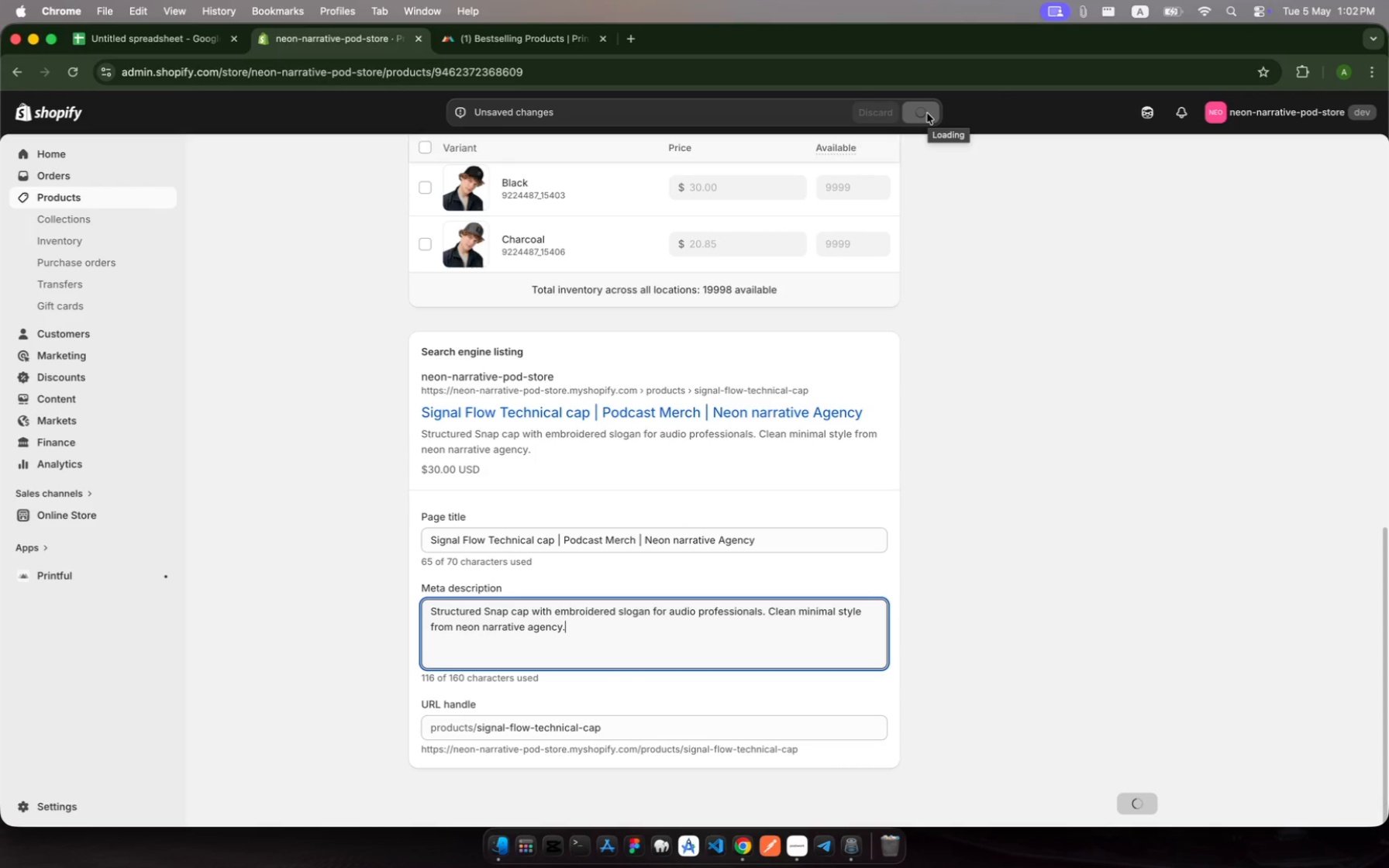 
left_click([105, 209])
 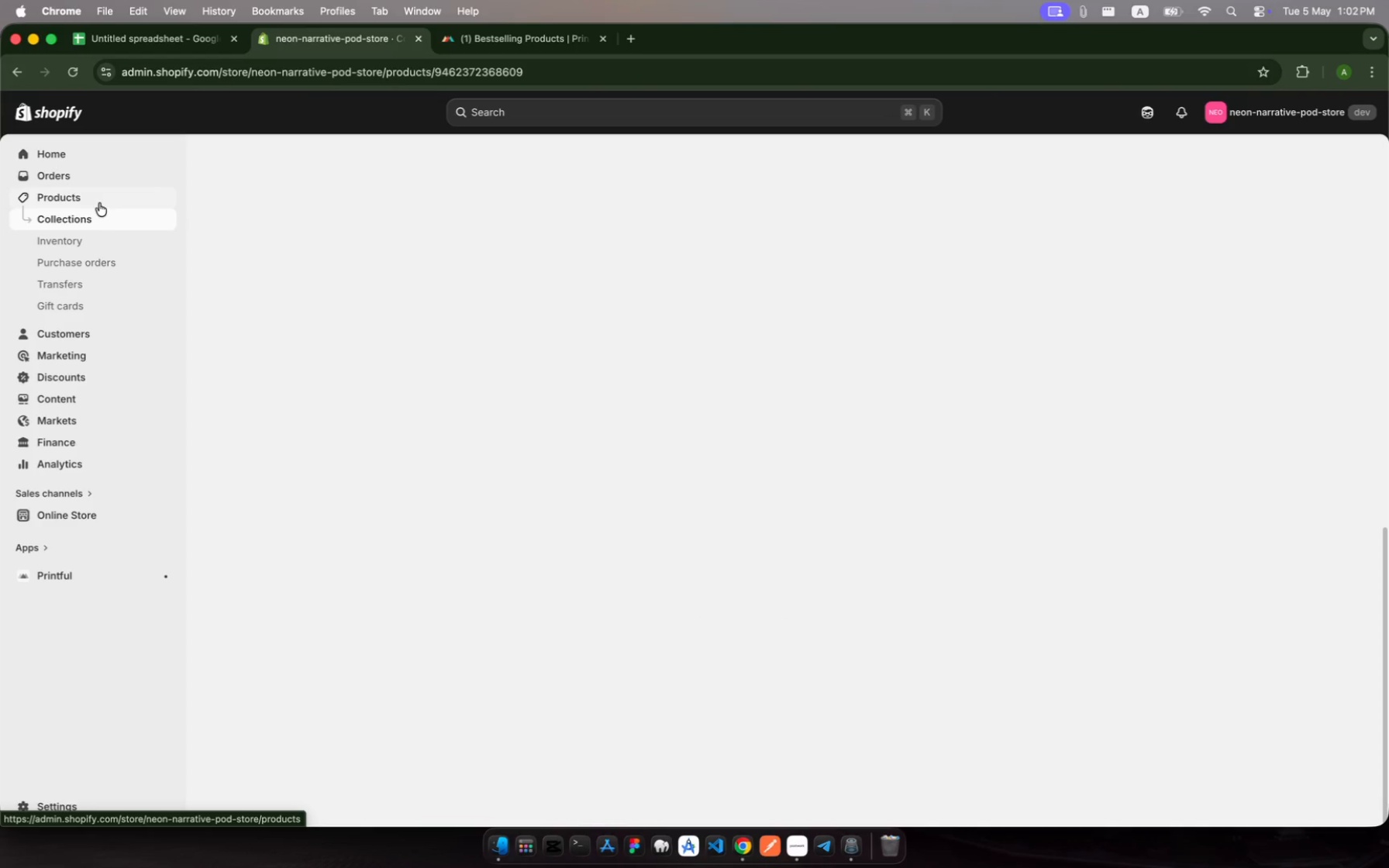 
left_click([98, 201])
 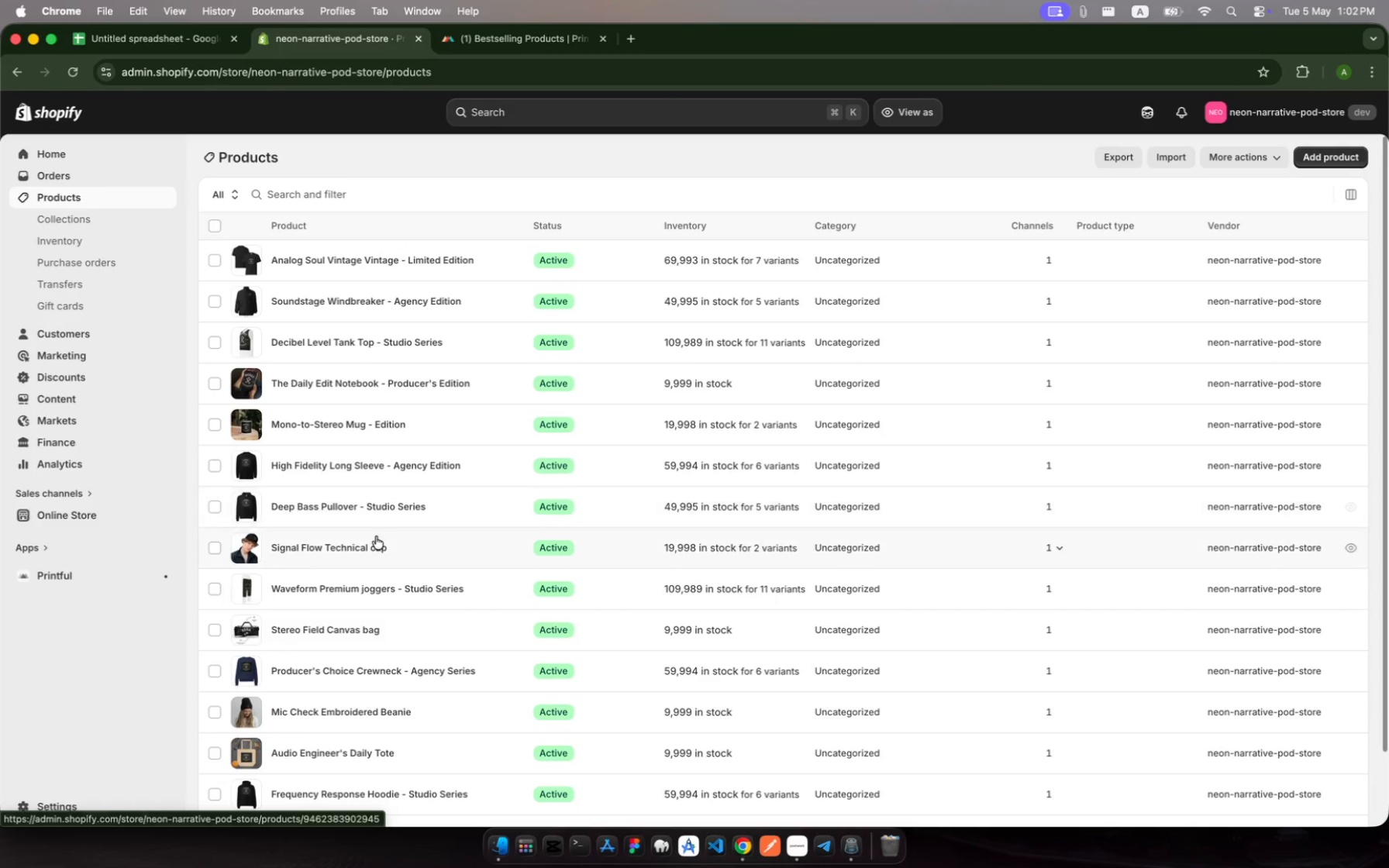 
left_click([372, 515])
 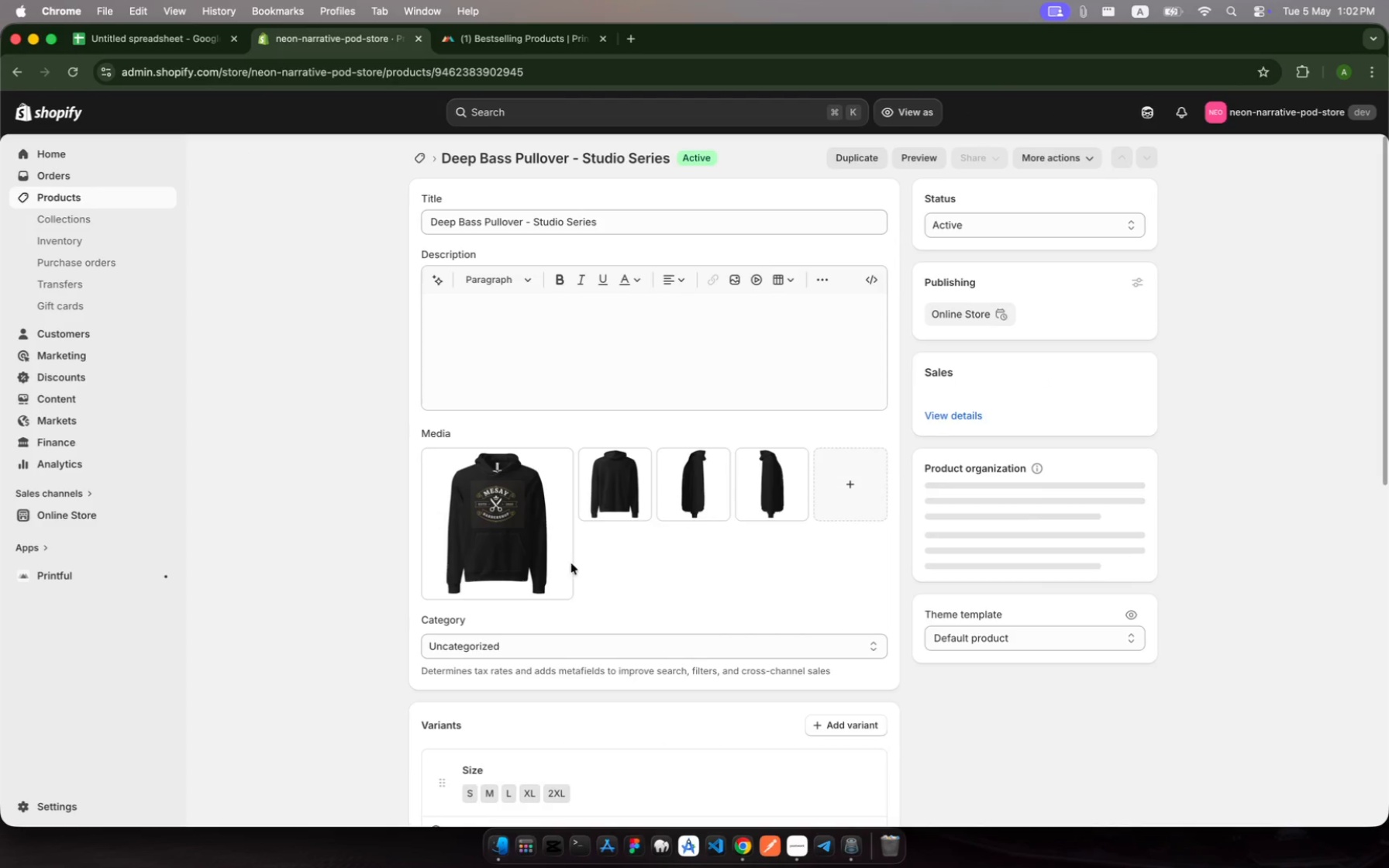 
scroll: coordinate [866, 632], scroll_direction: down, amount: 880.0
 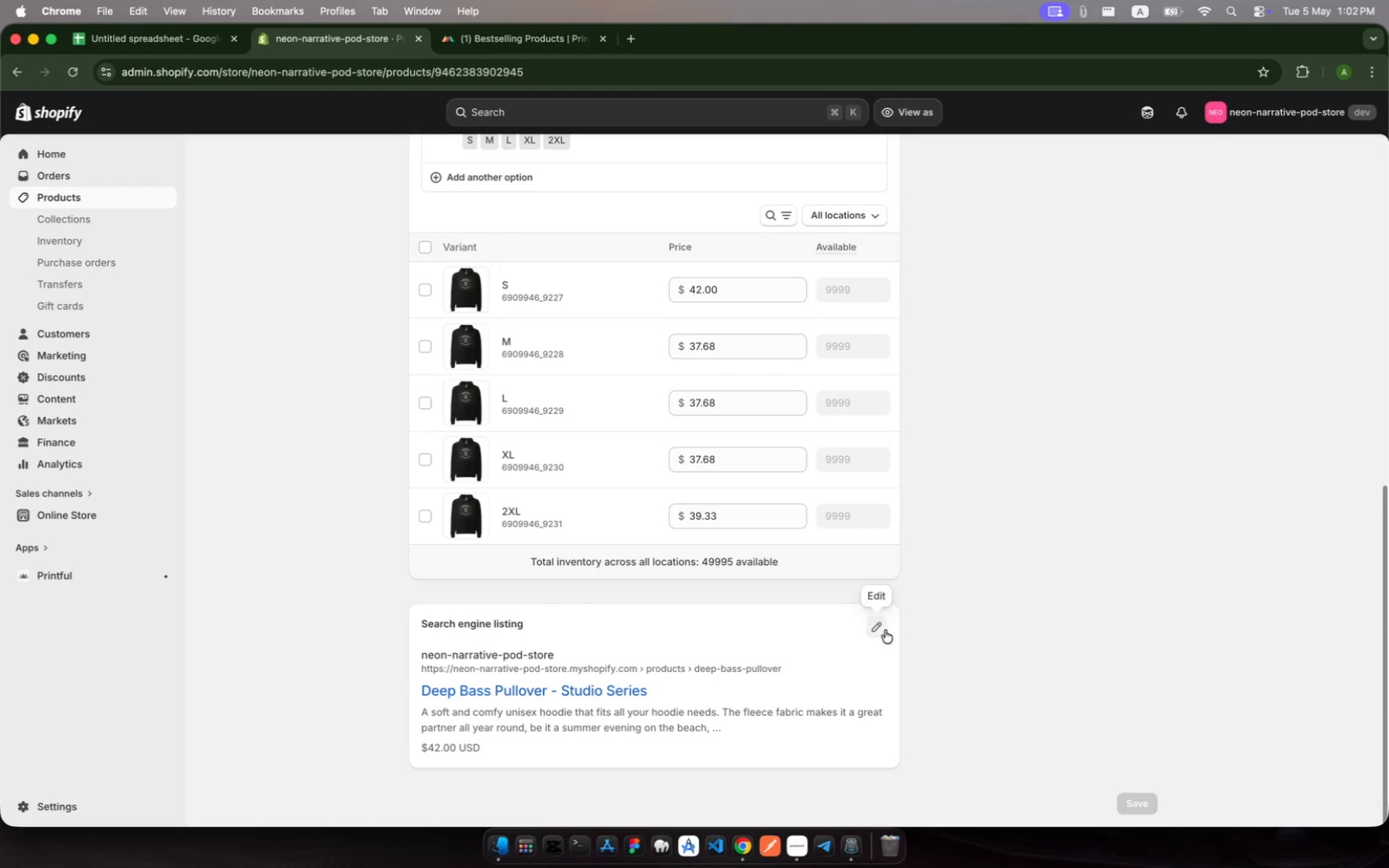 
left_click([885, 630])
 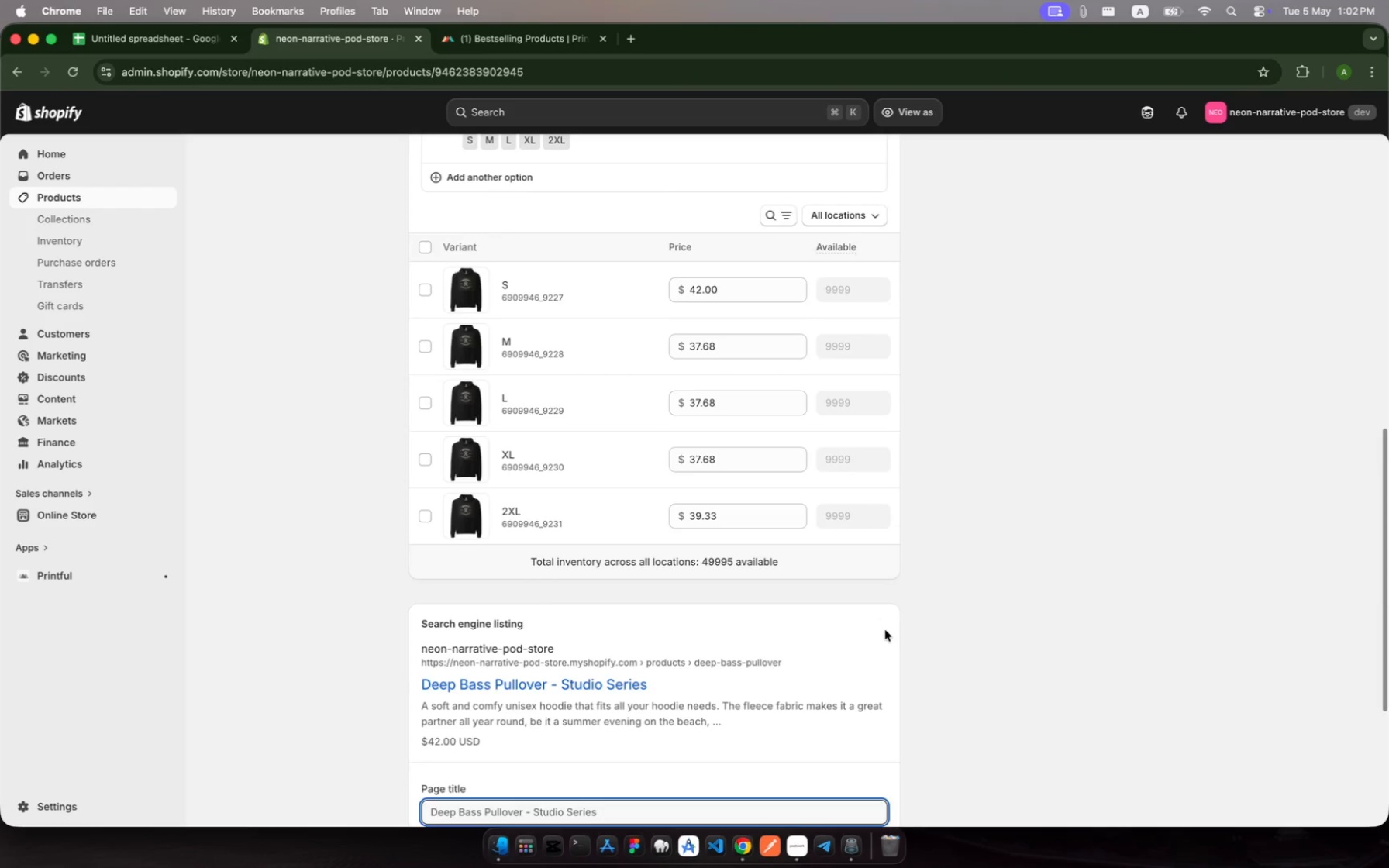 
scroll: coordinate [885, 630], scroll_direction: down, amount: 109.0
 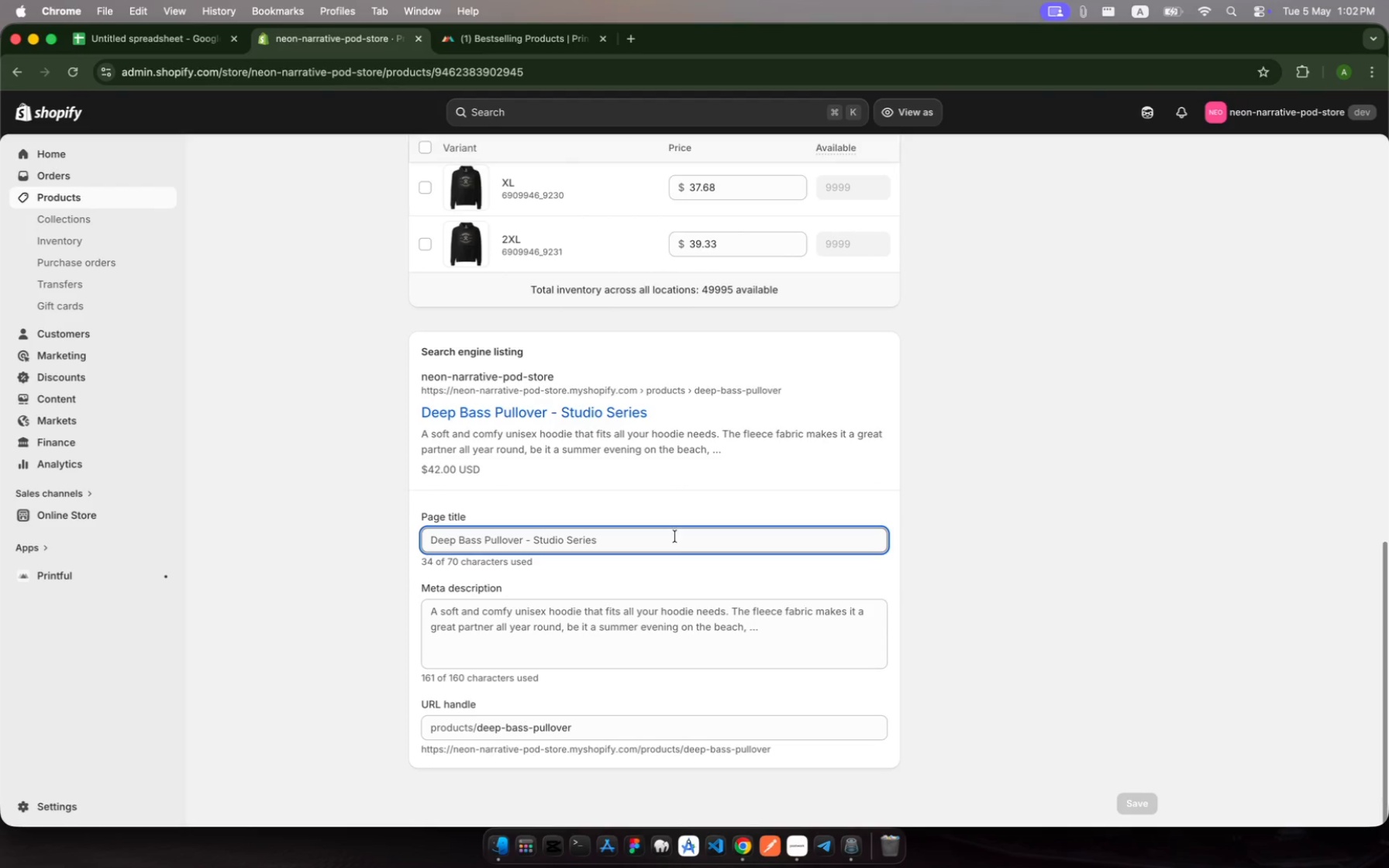 
left_click([676, 540])
 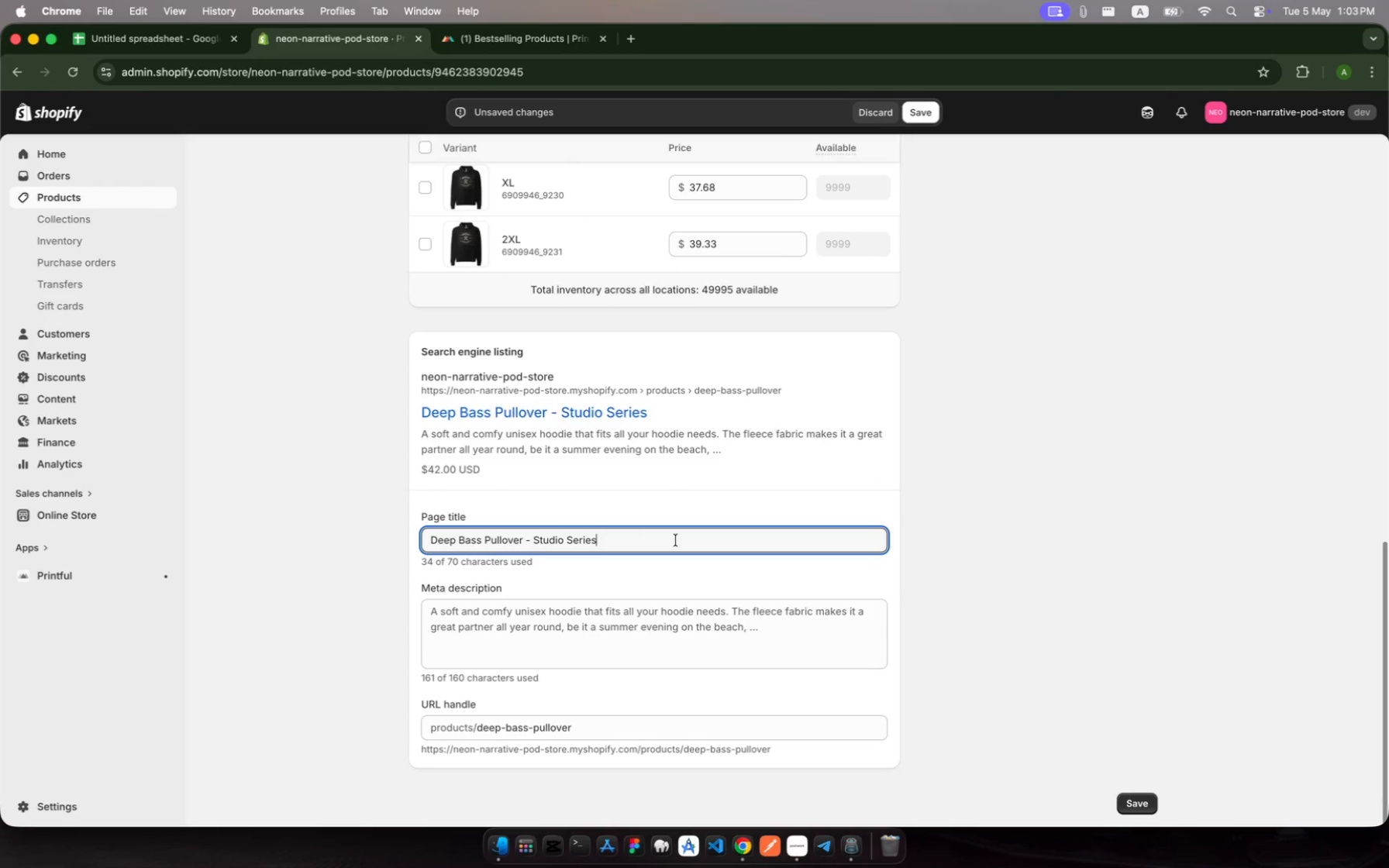 
wait(10.52)
 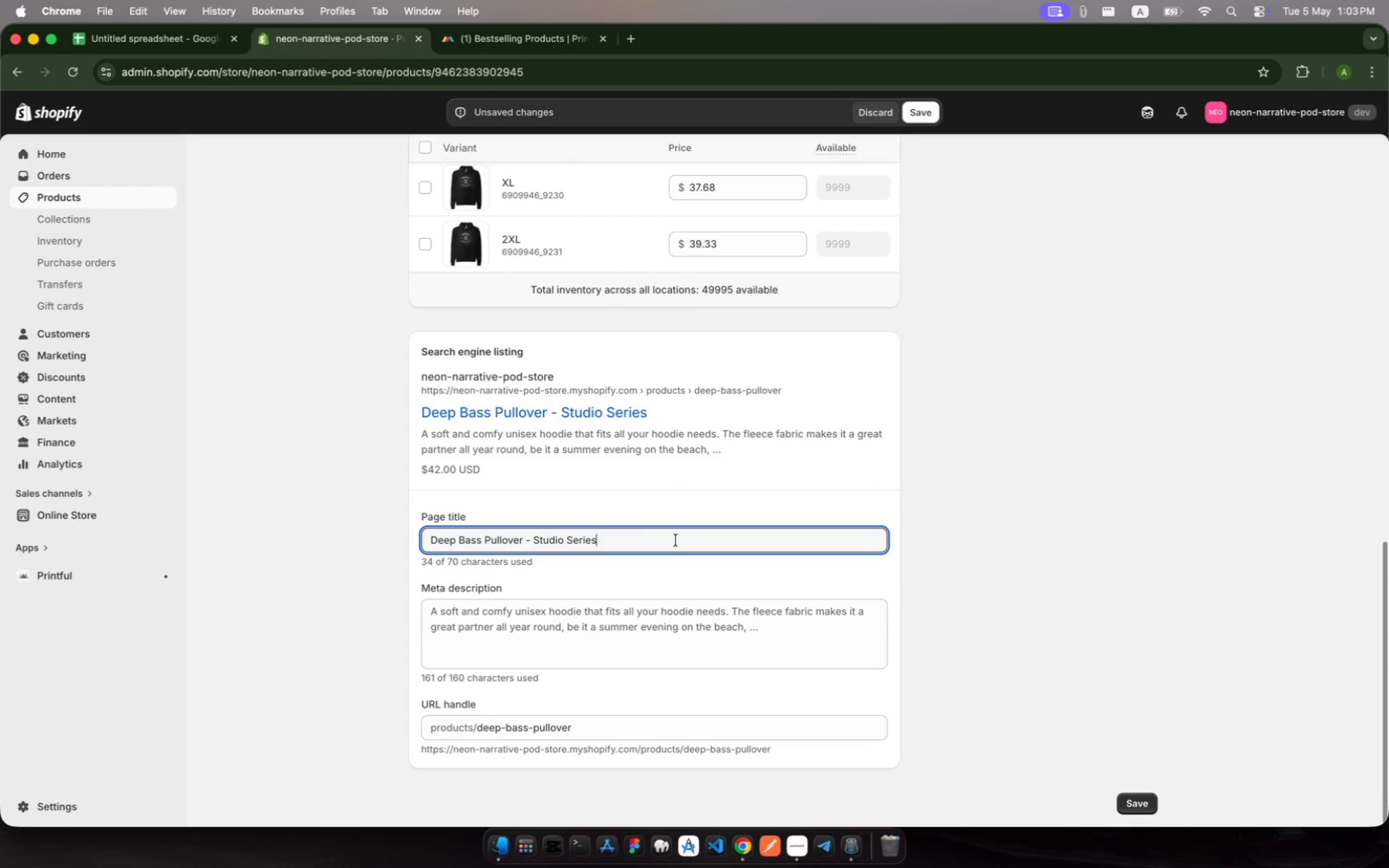 
left_click([538, 539])
 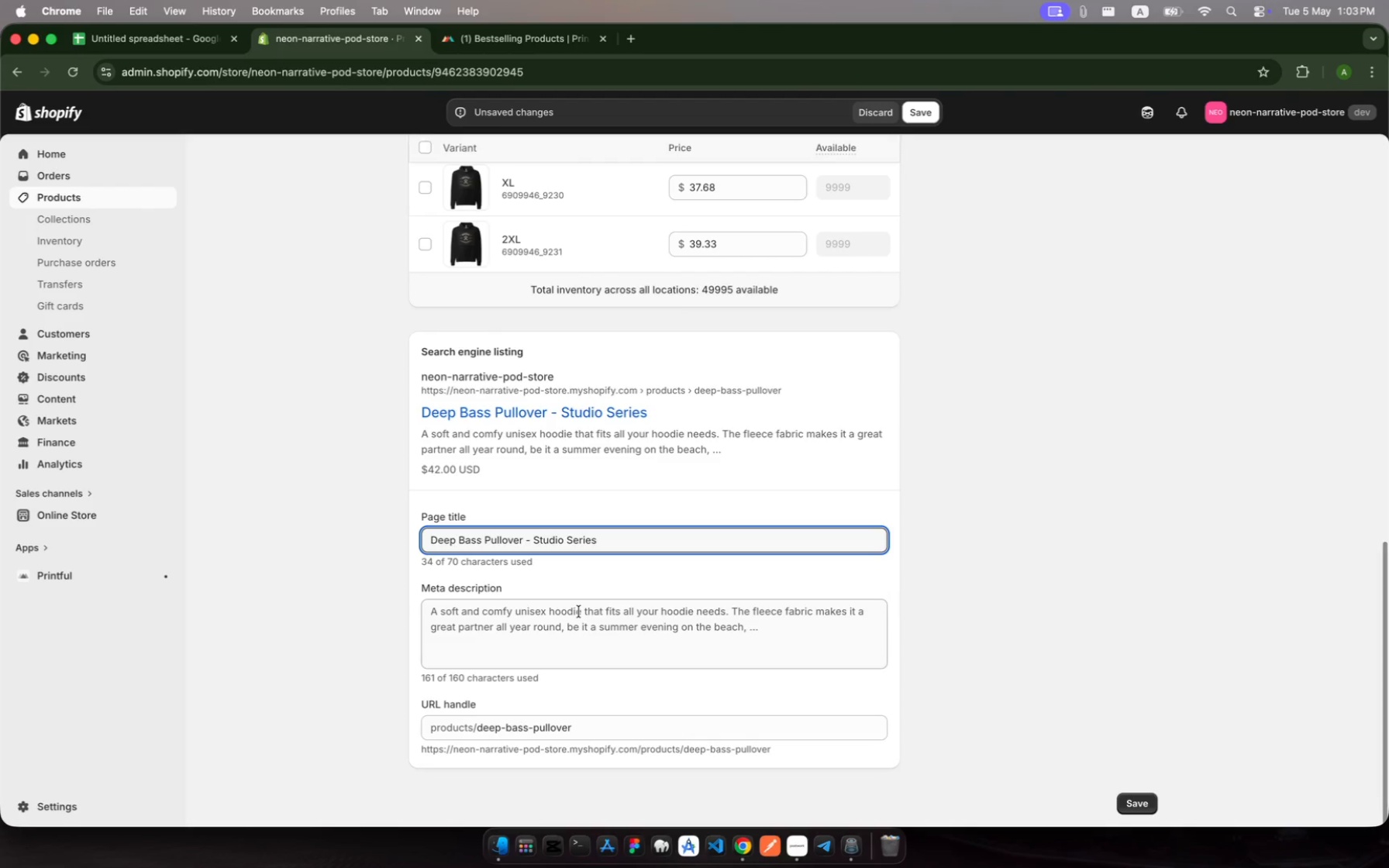 
key(ArrowLeft)
 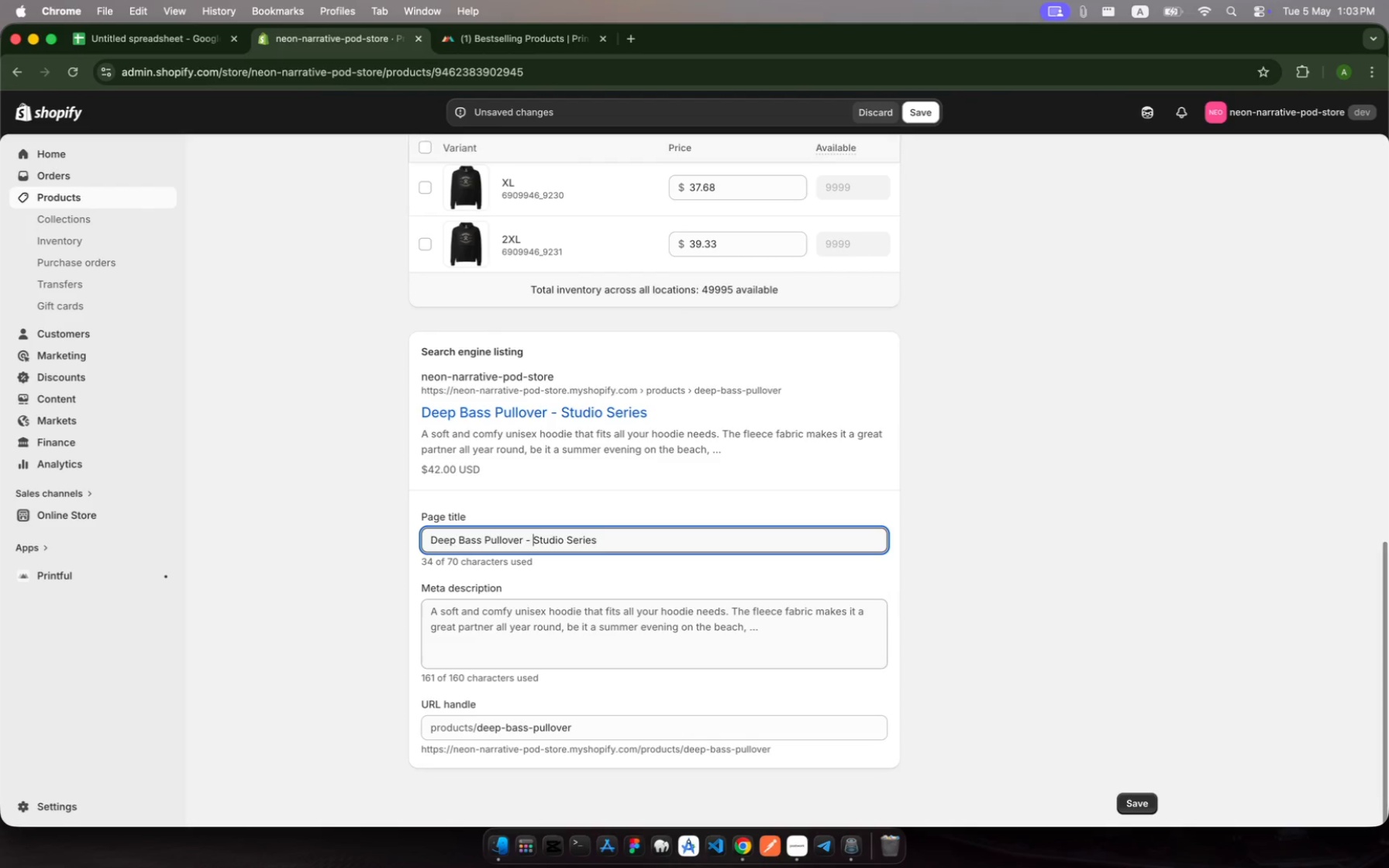 
key(Backspace)
 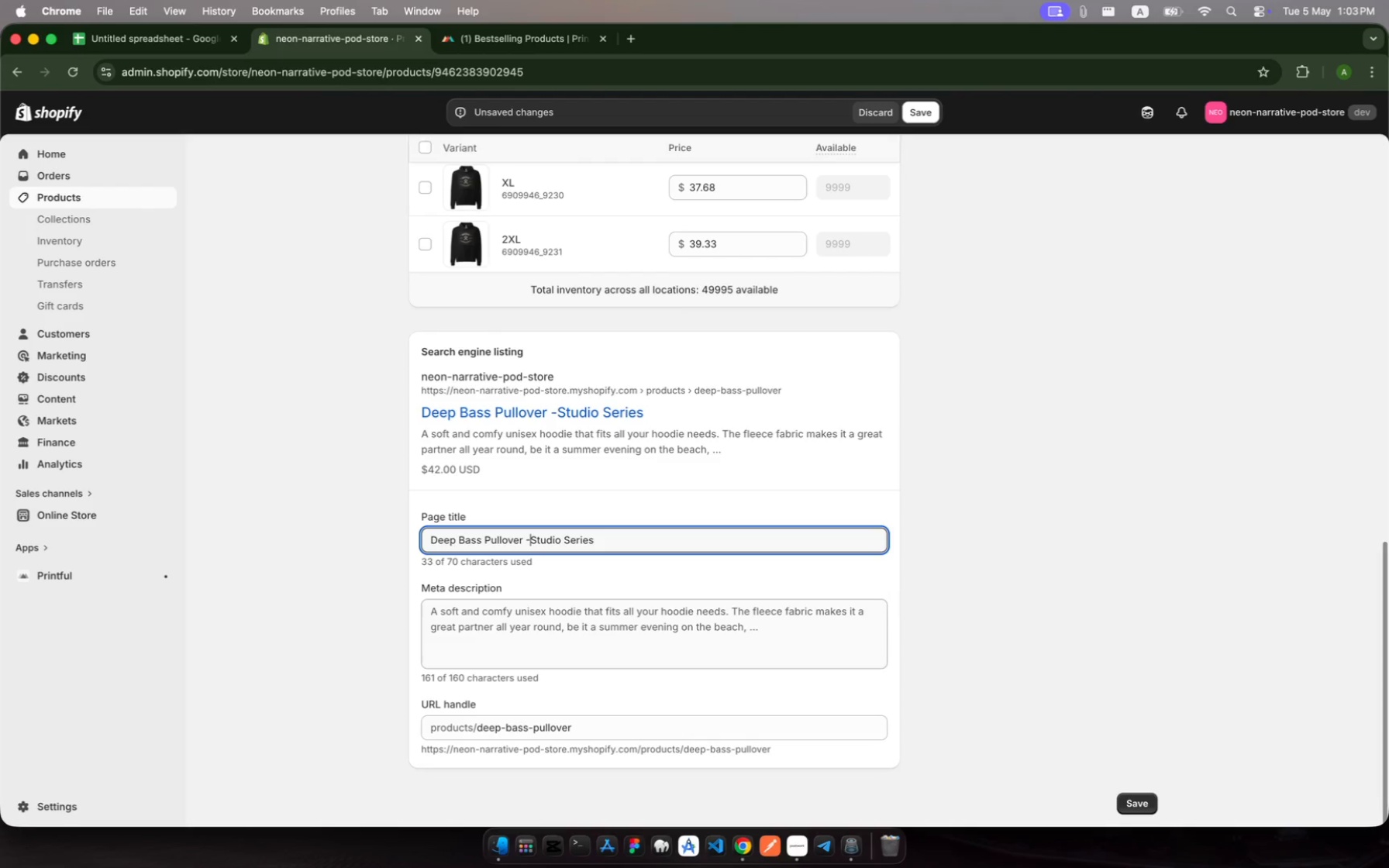 
key(Backspace)
 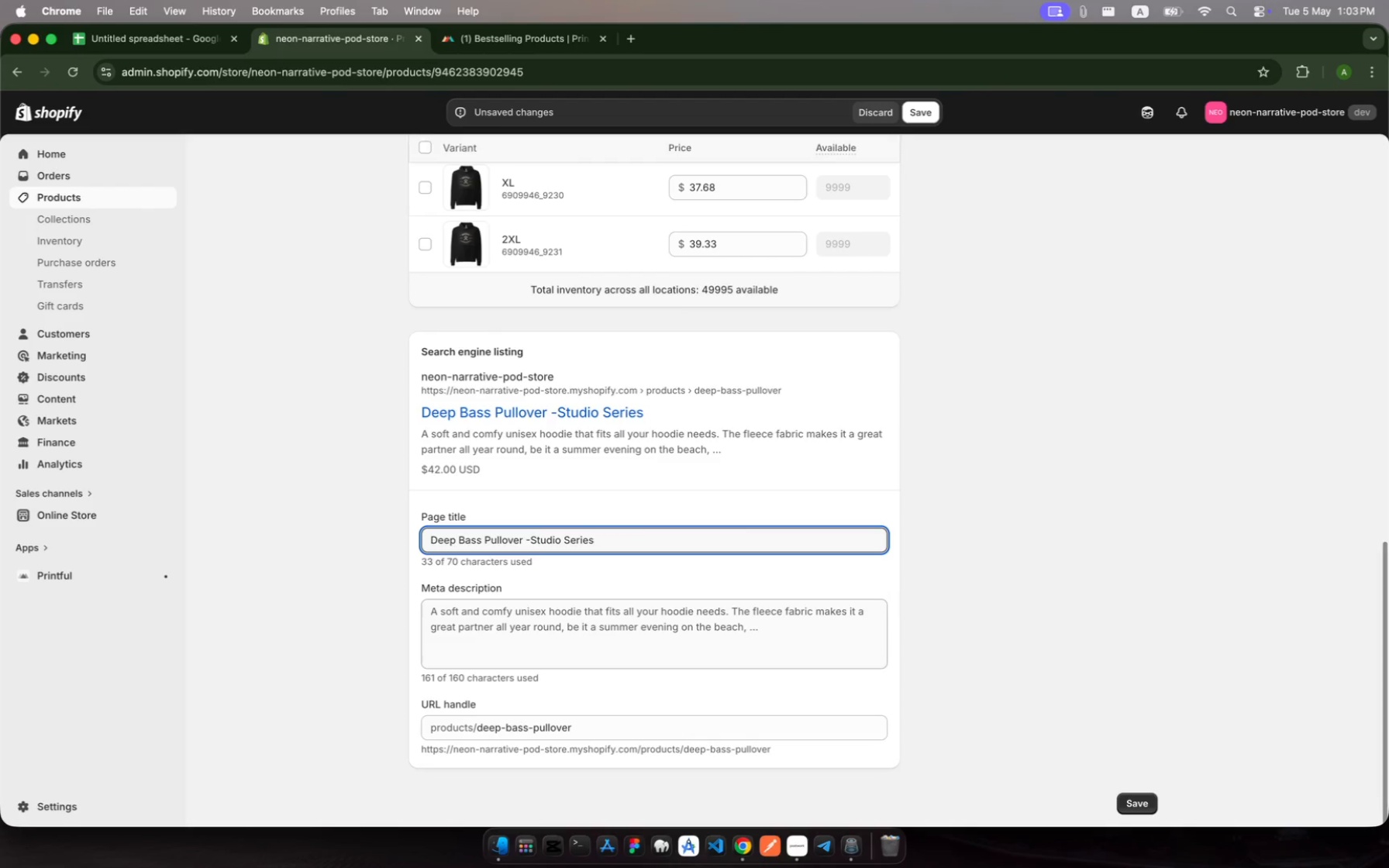 
key(Backspace)
 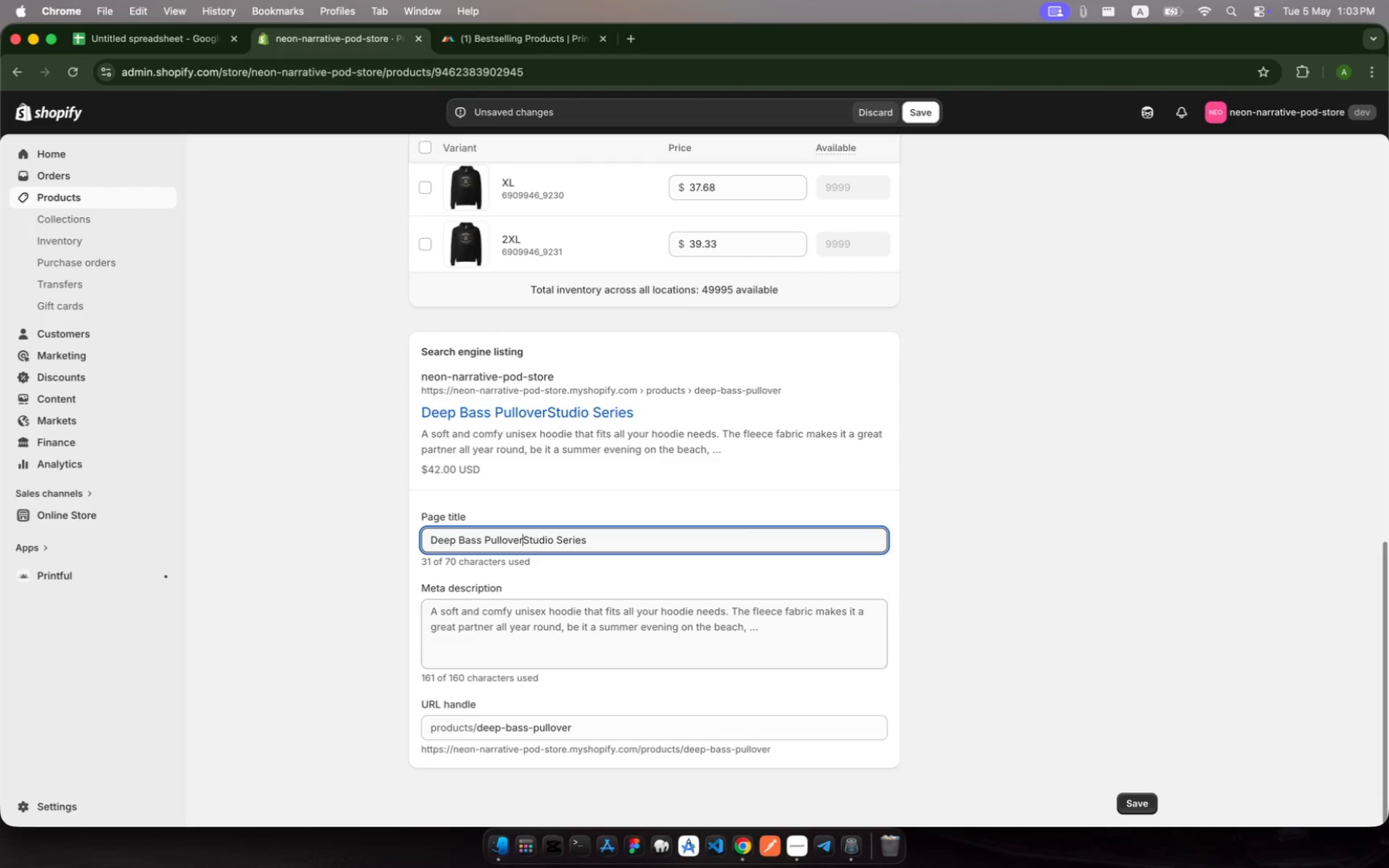 
key(Space)
 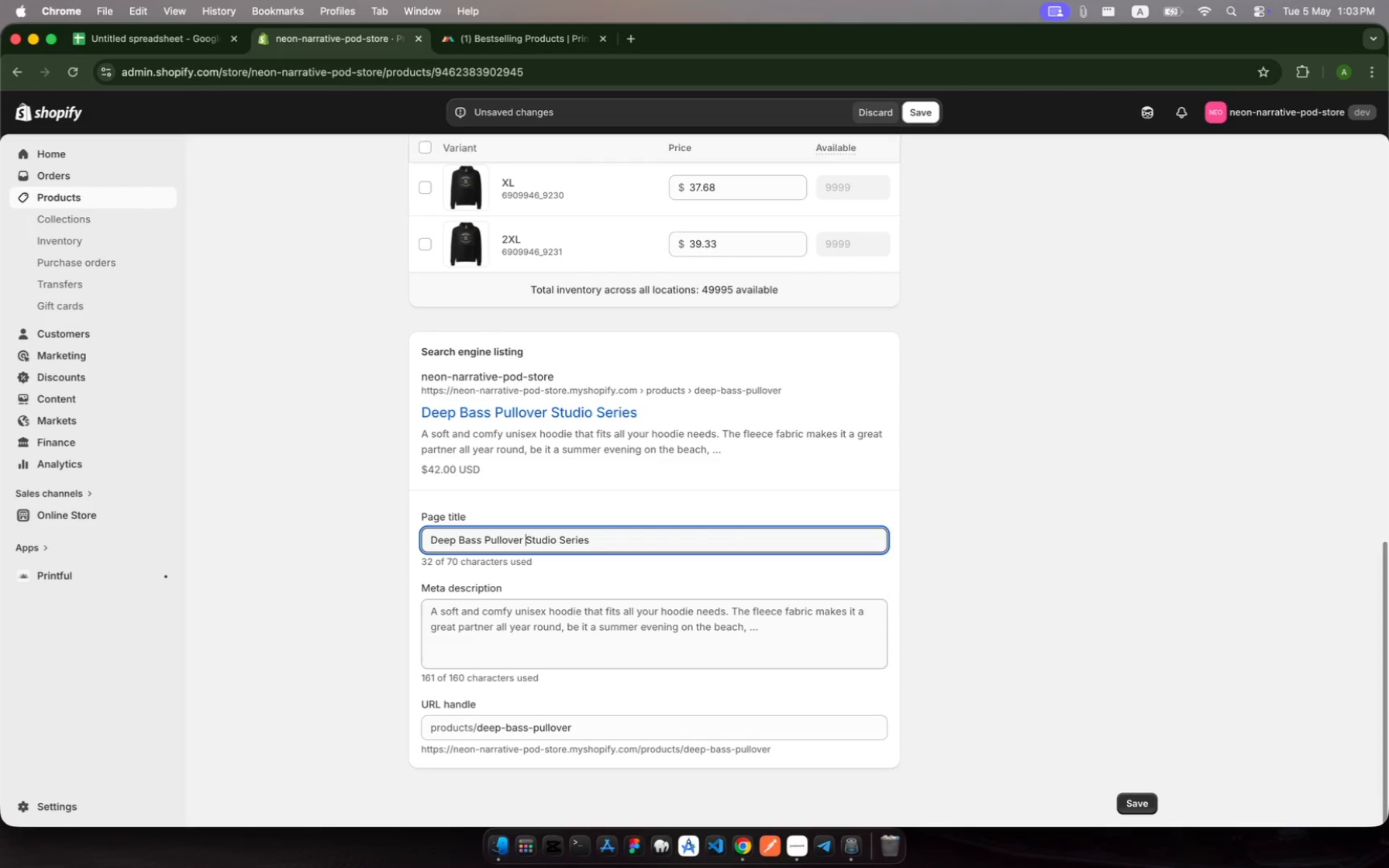 
key(Shift+ShiftRight)
 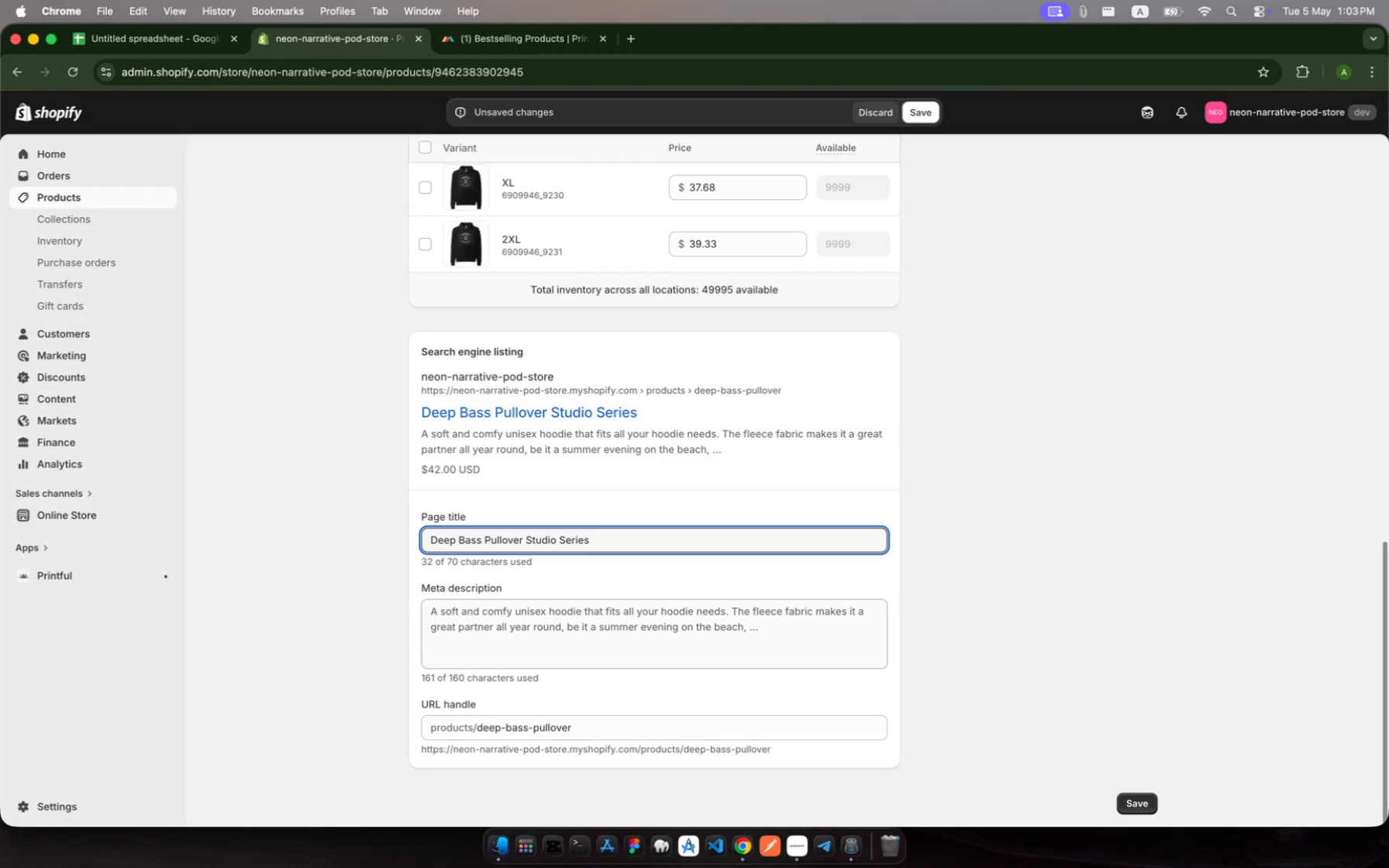 
key(Shift+Backslash)
 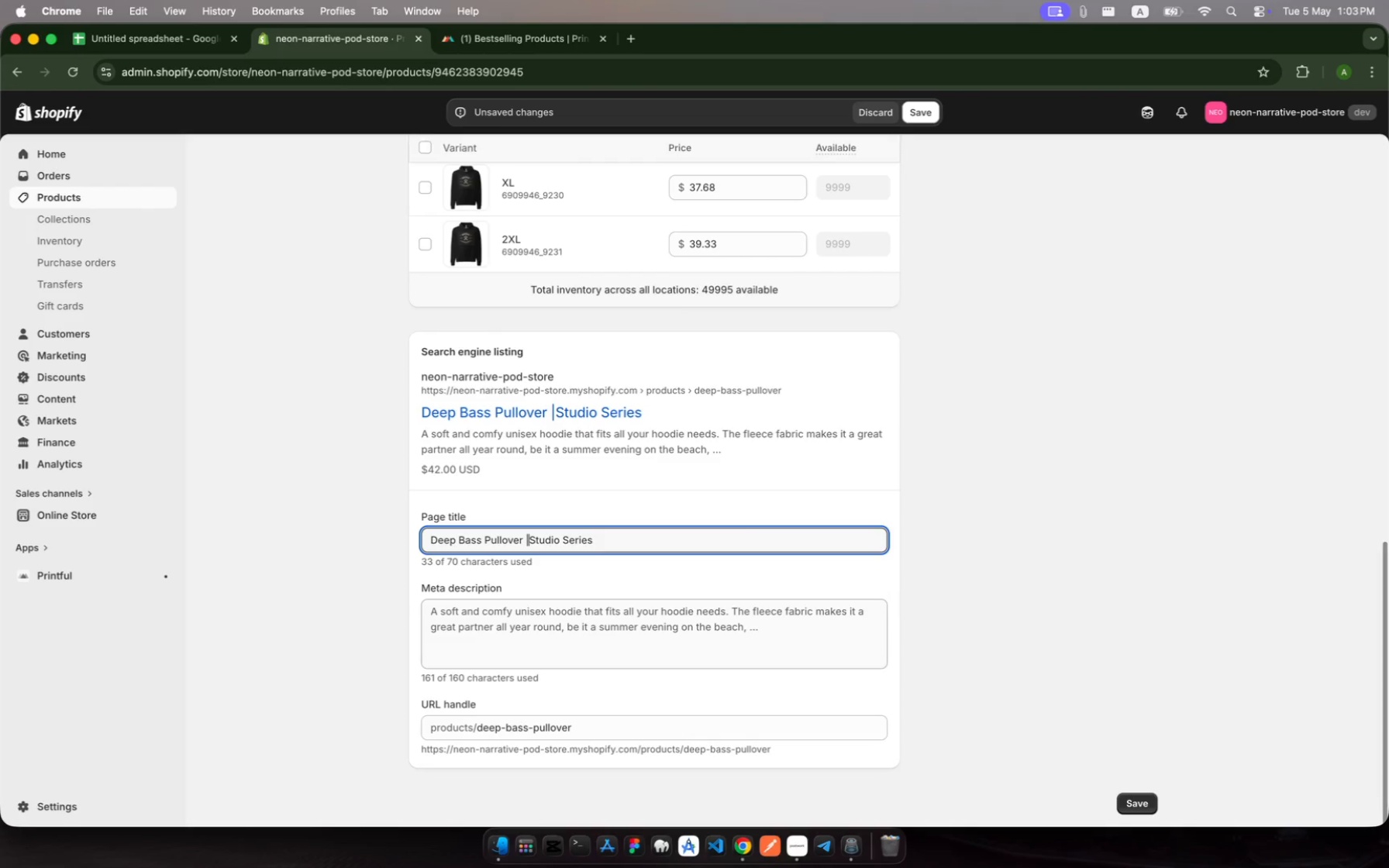 
key(Space)
 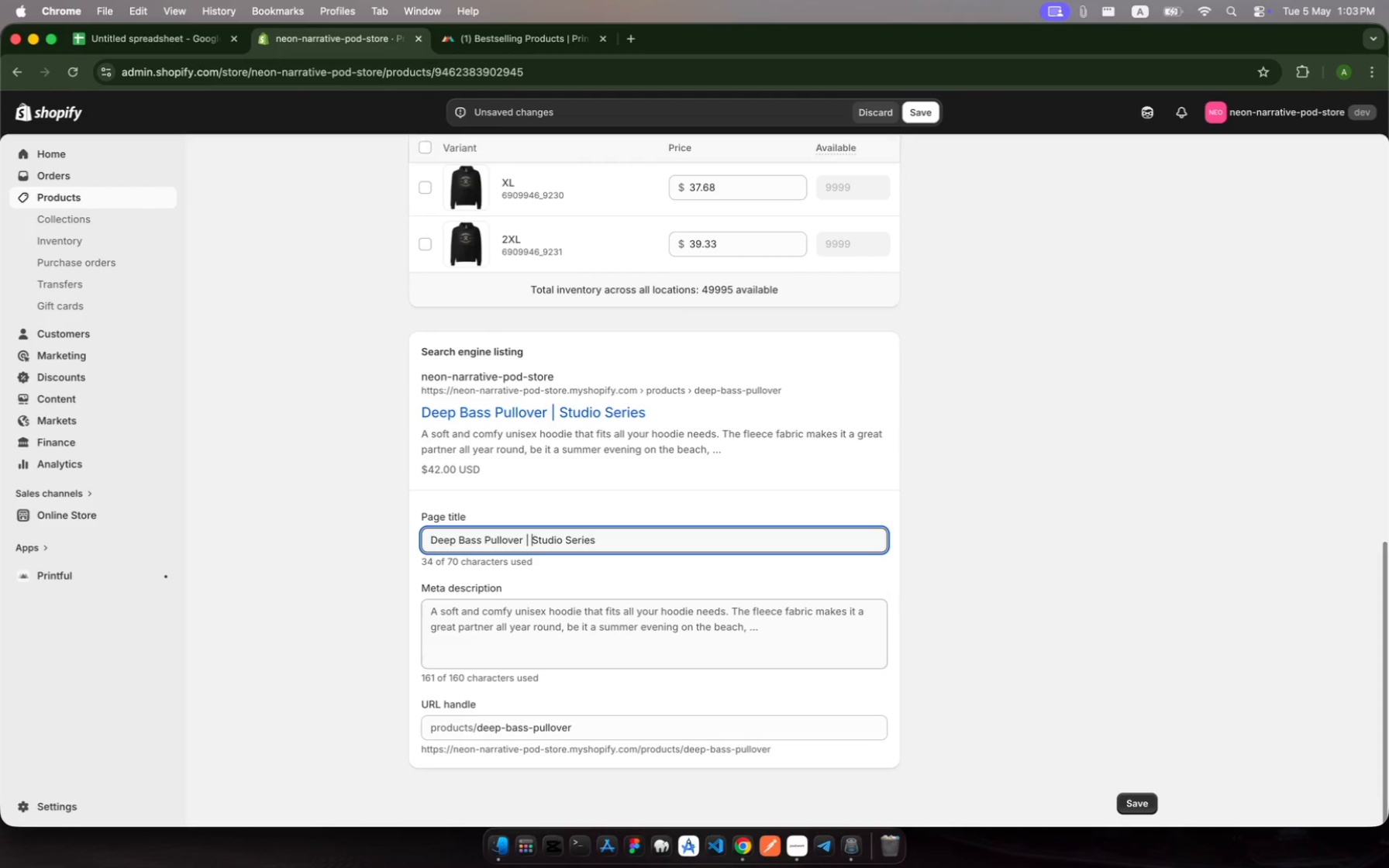 
hold_key(key=ArrowRight, duration=0.9)
 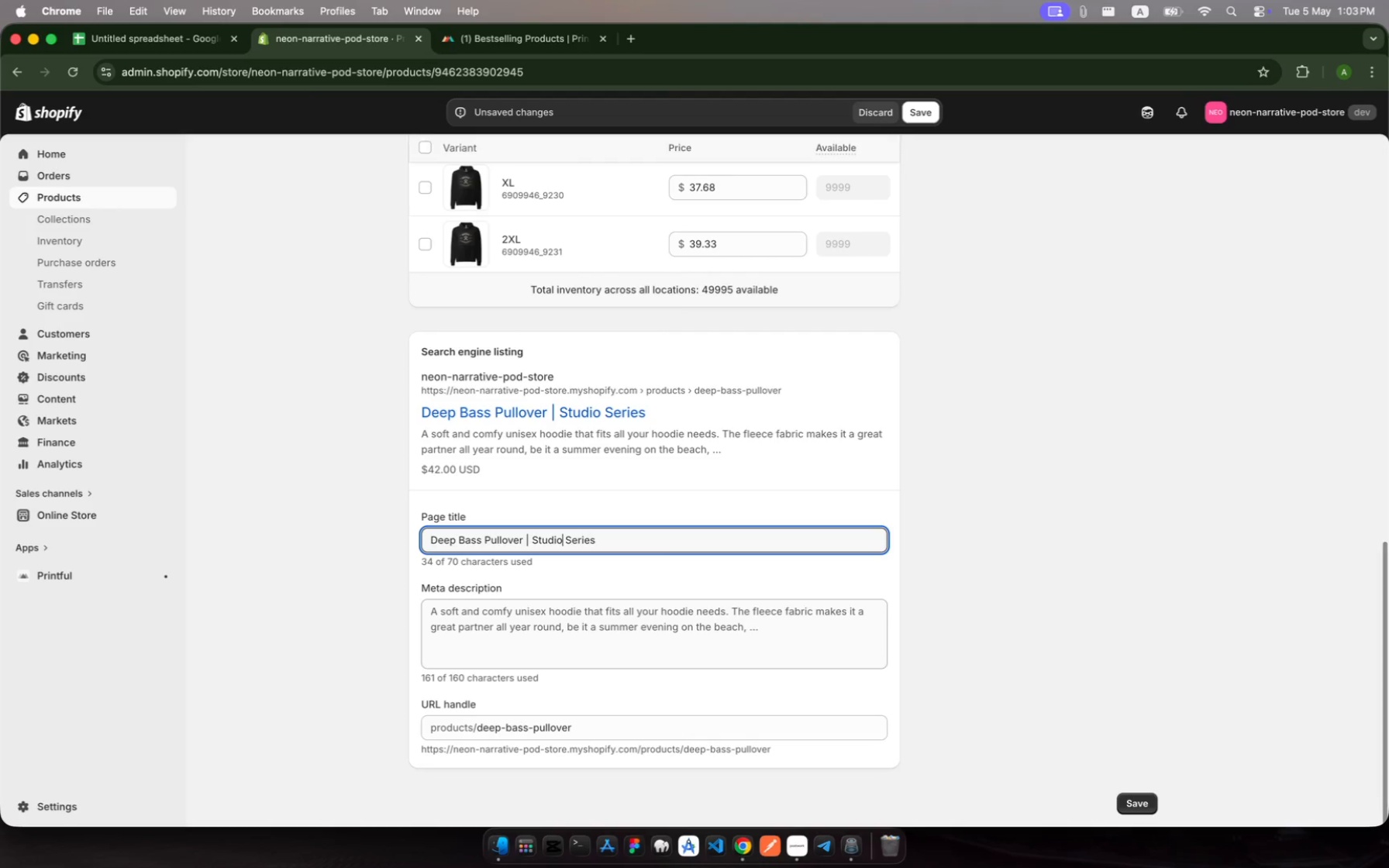 
key(ArrowRight)
 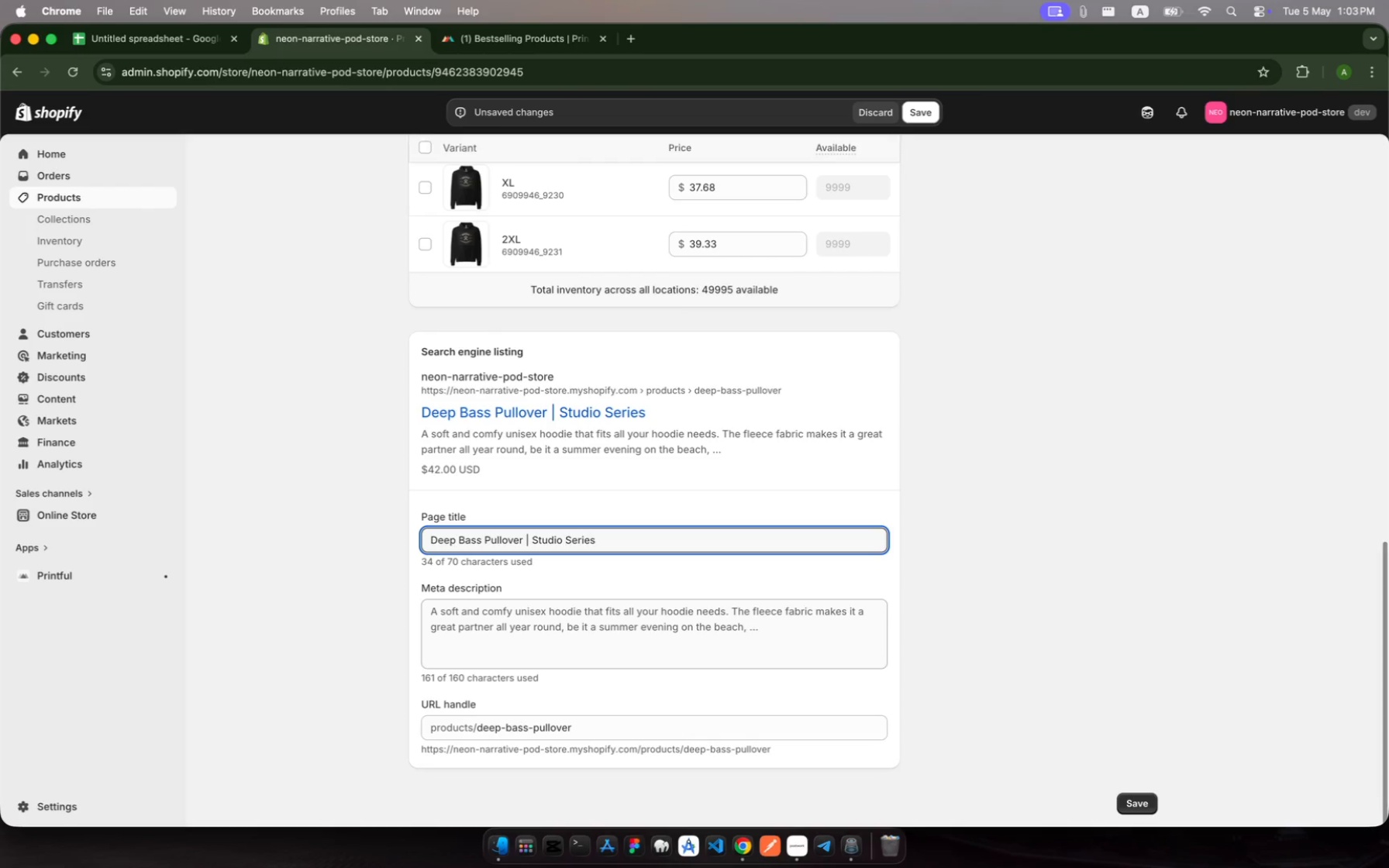 
key(ArrowRight)
 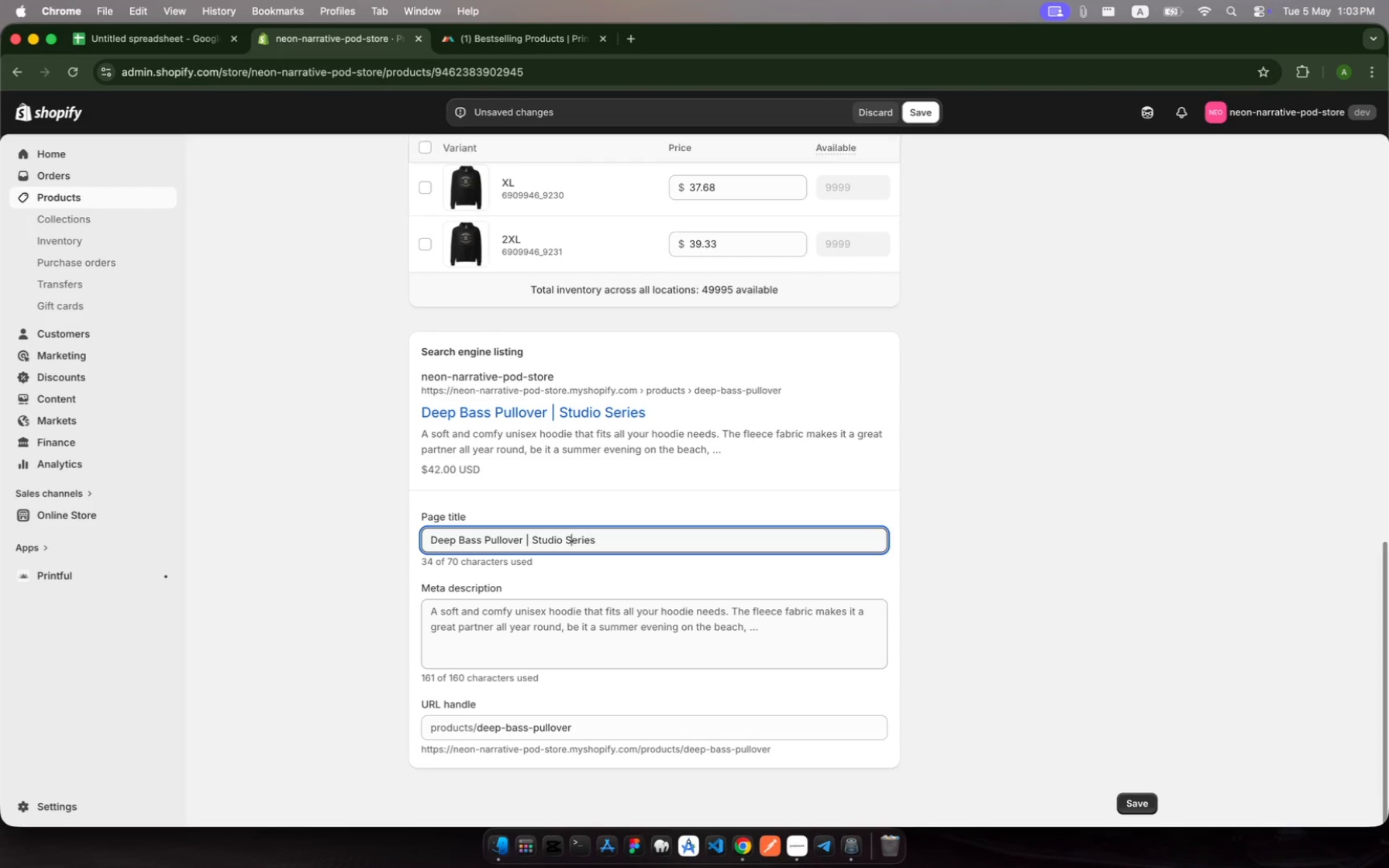 
hold_key(key=ArrowRight, duration=0.85)
 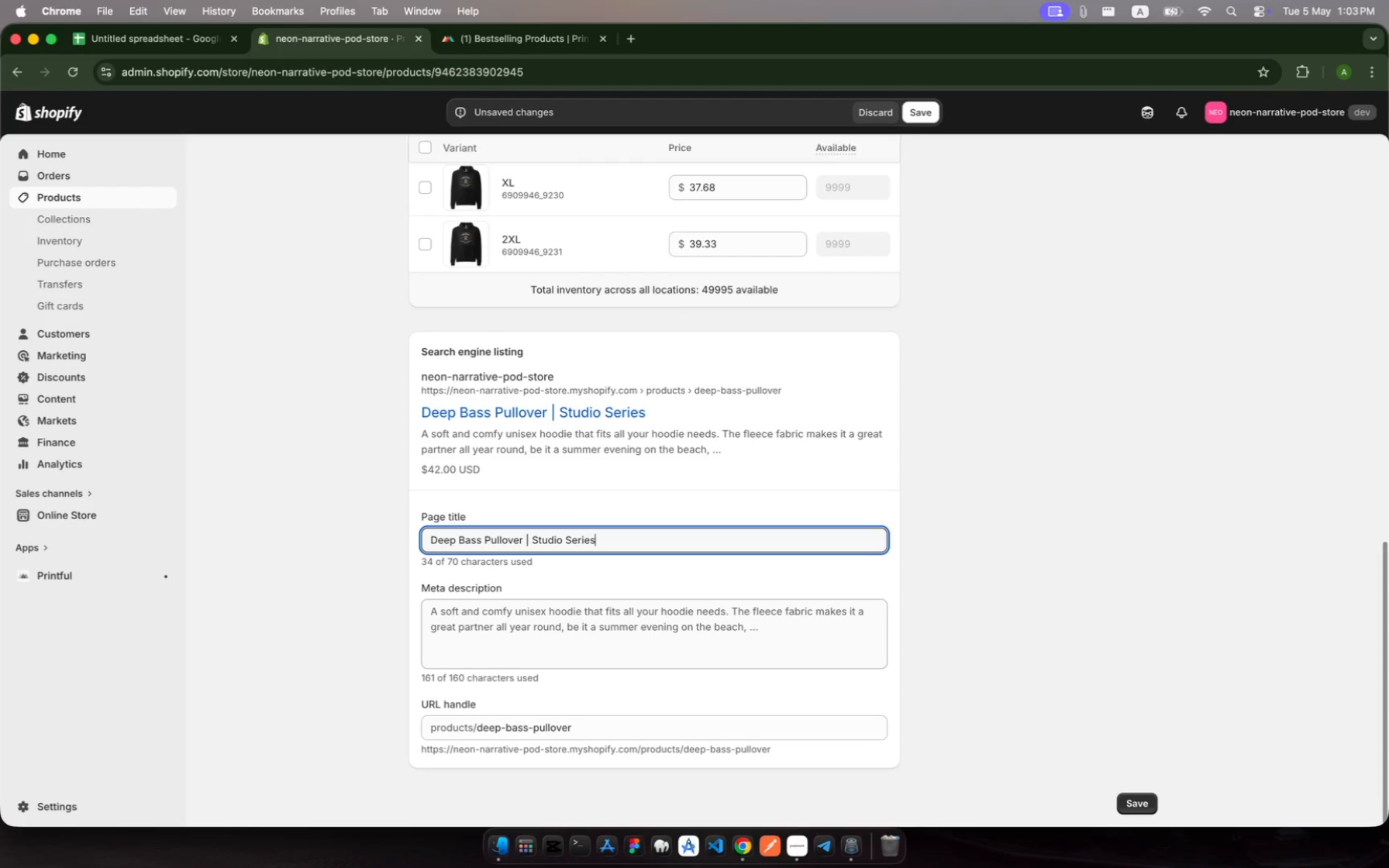 
key(Backspace)
key(Backspace)
key(Backspace)
key(Backspace)
key(Backspace)
key(Backspace)
type(Hooie | )
 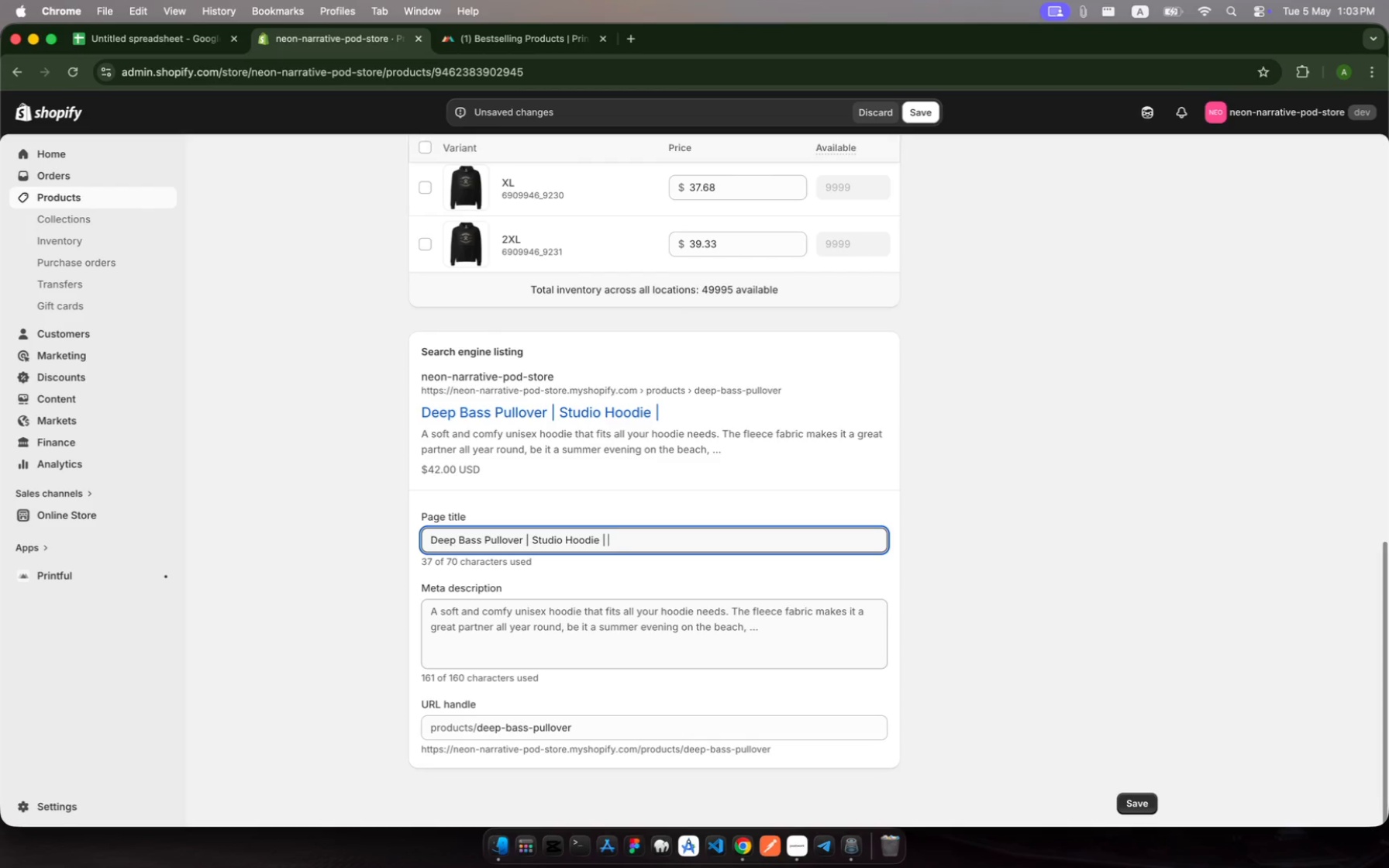 
 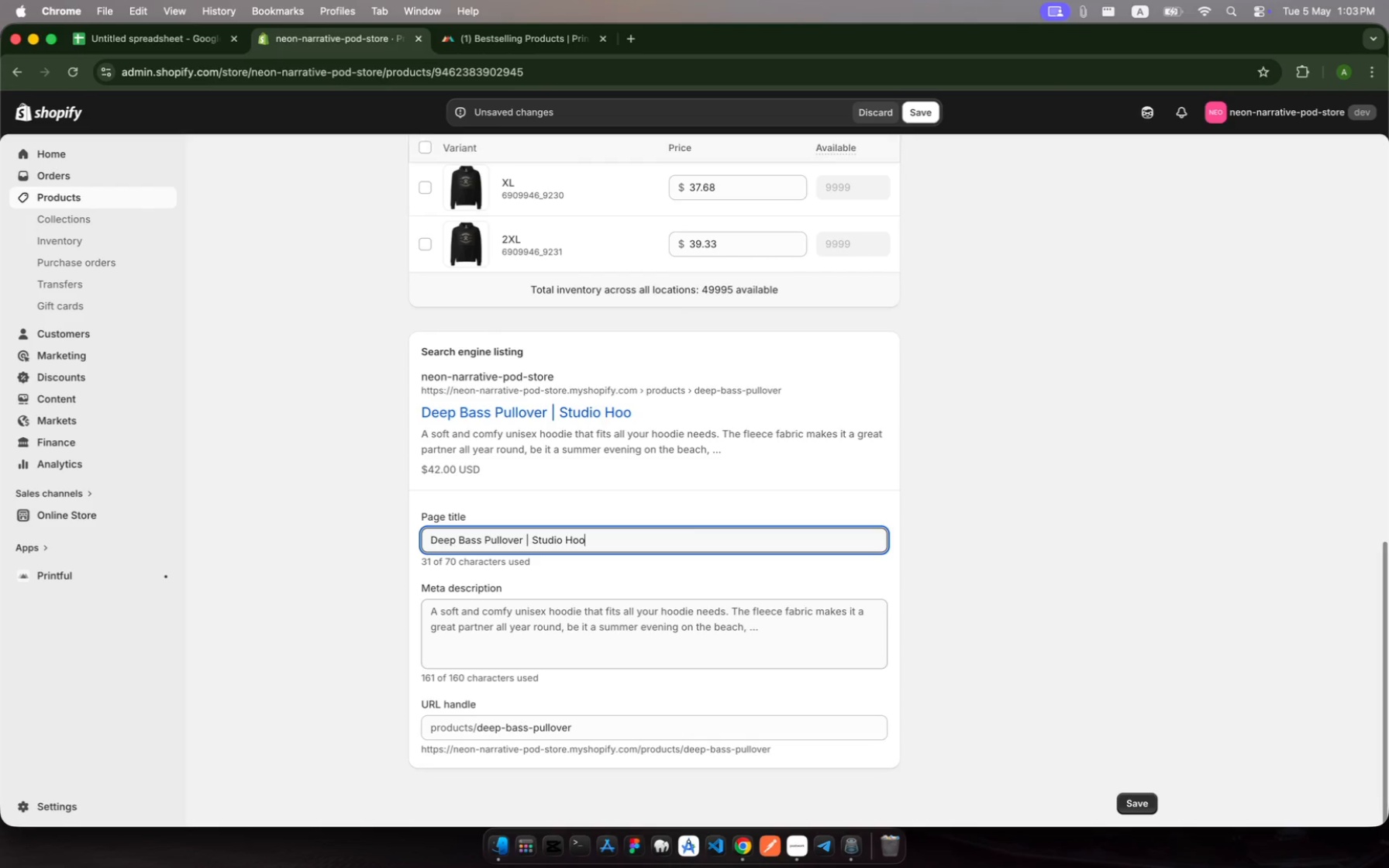 
hold_key(key=D, duration=0.34)
 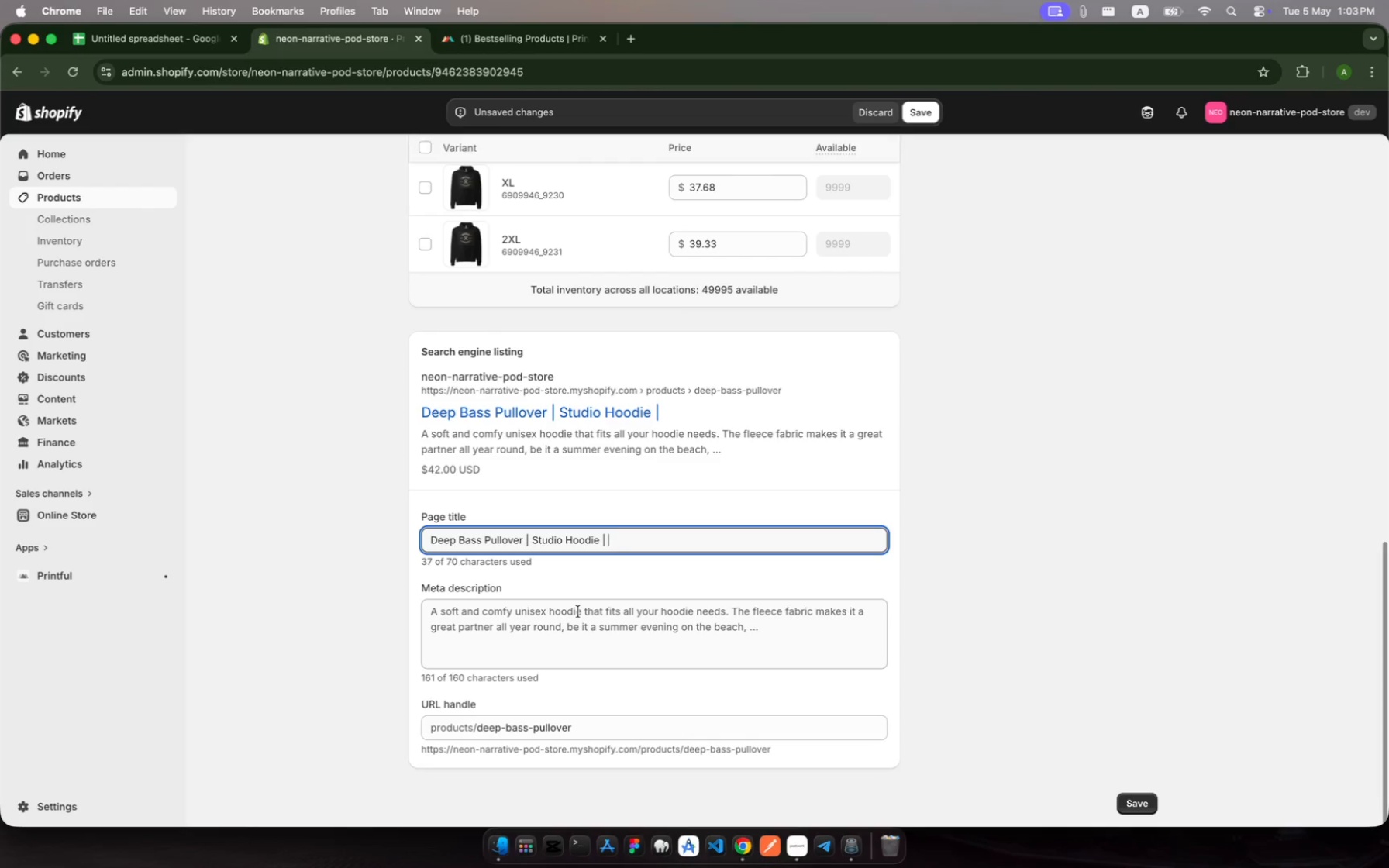 
type(Neon narratie Ageny)
 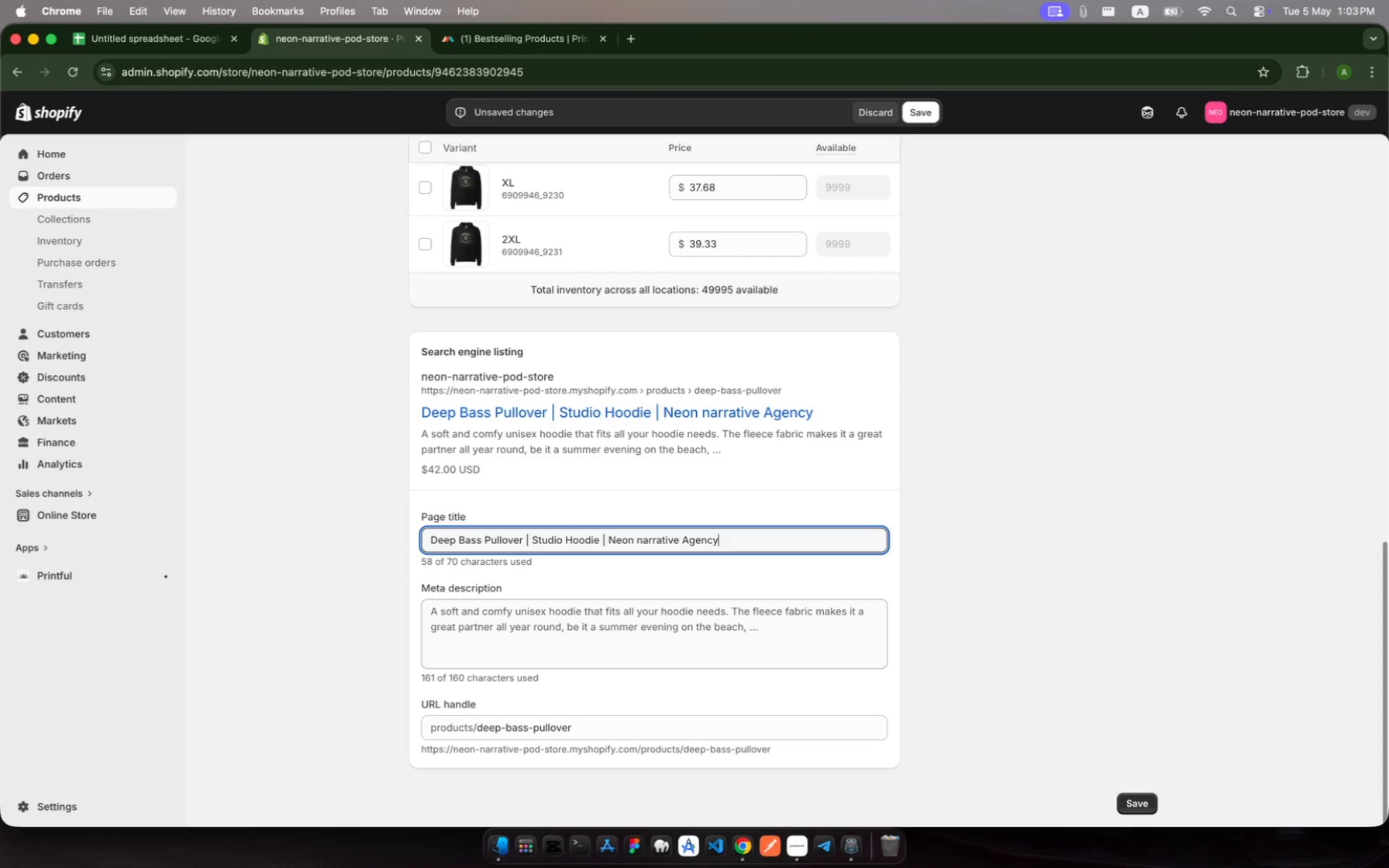 
hold_key(key=V, duration=0.3)
 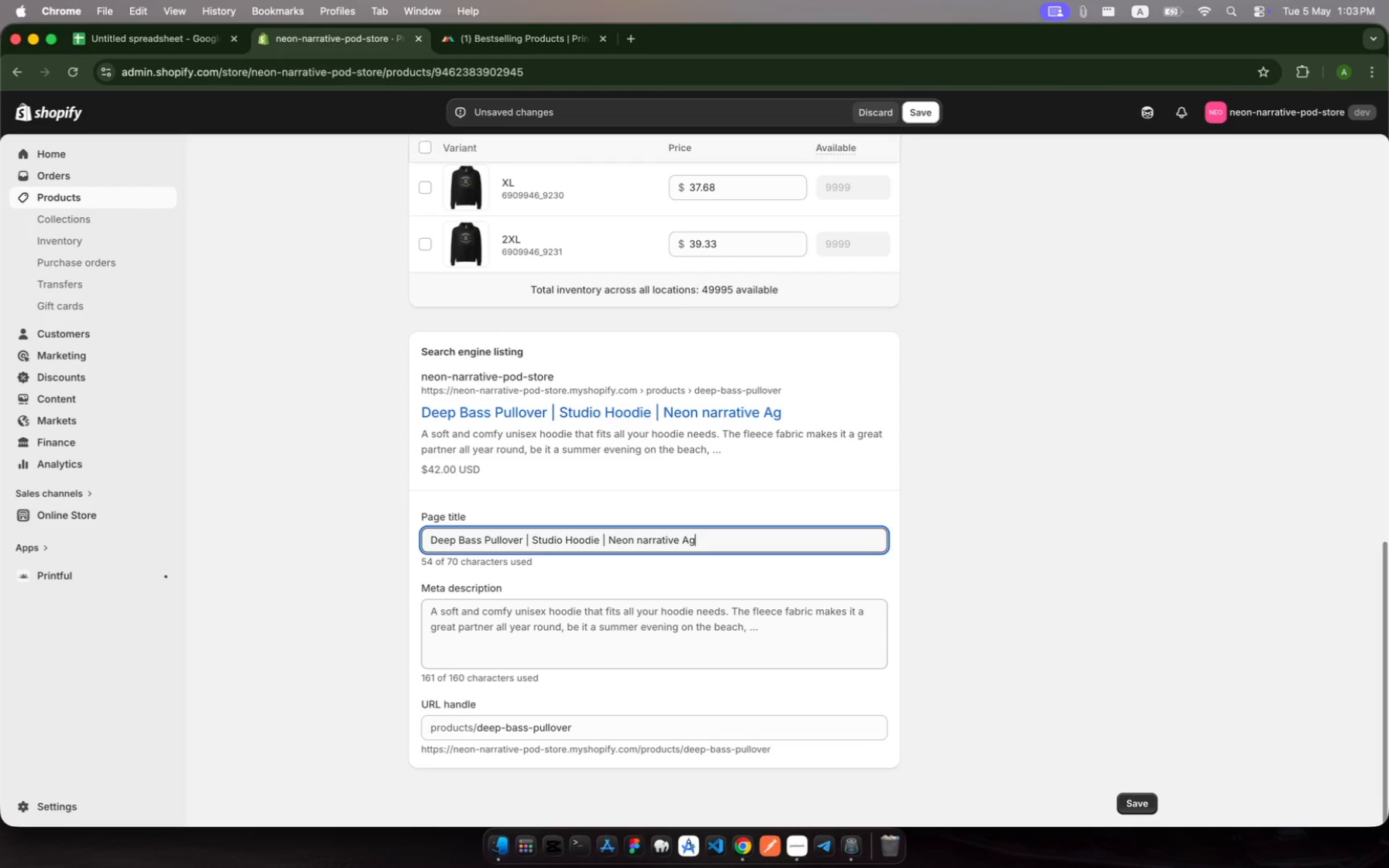 
hold_key(key=C, duration=0.32)
 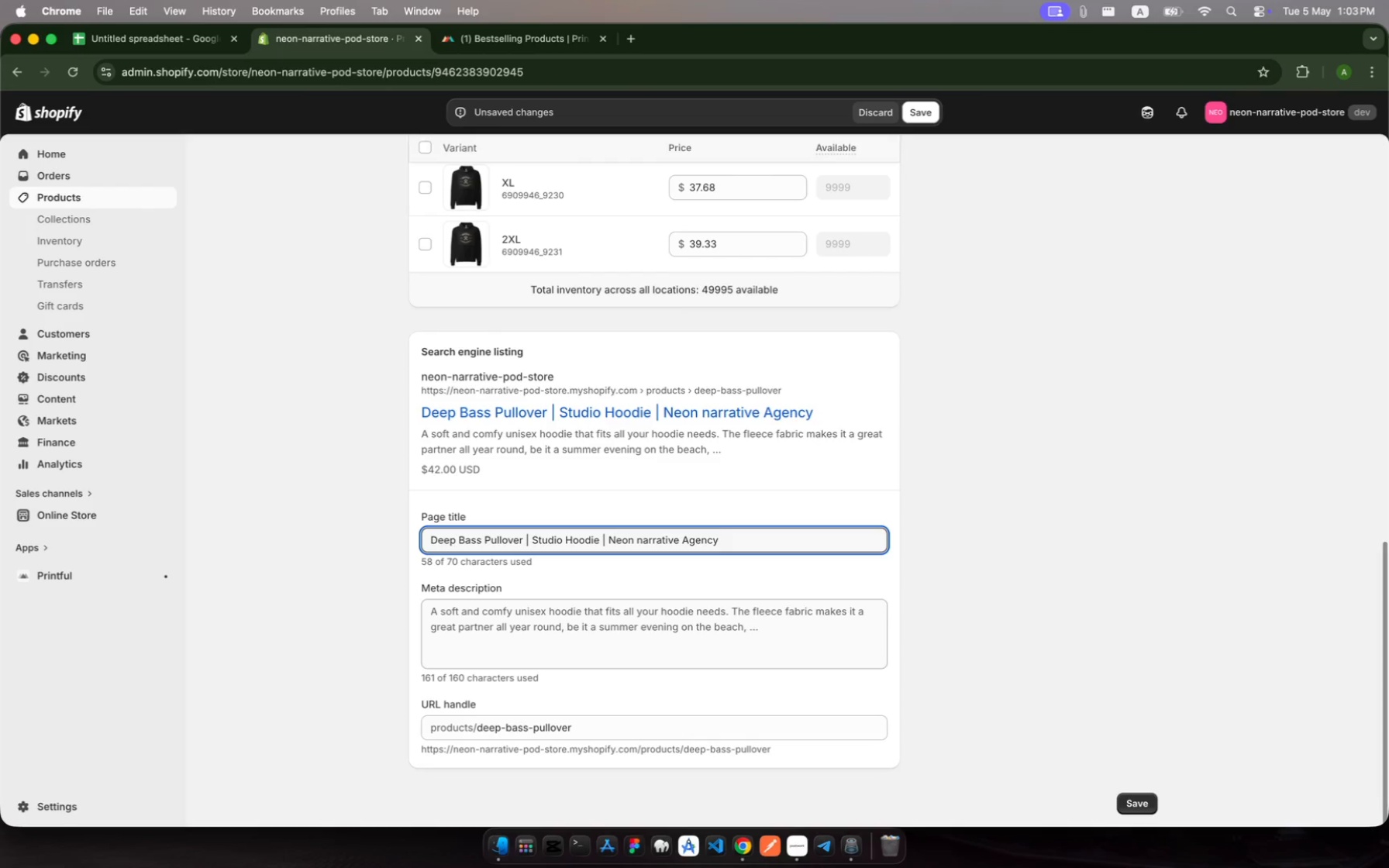 
scroll: coordinate [578, 611], scroll_direction: down, amount: 17.0
 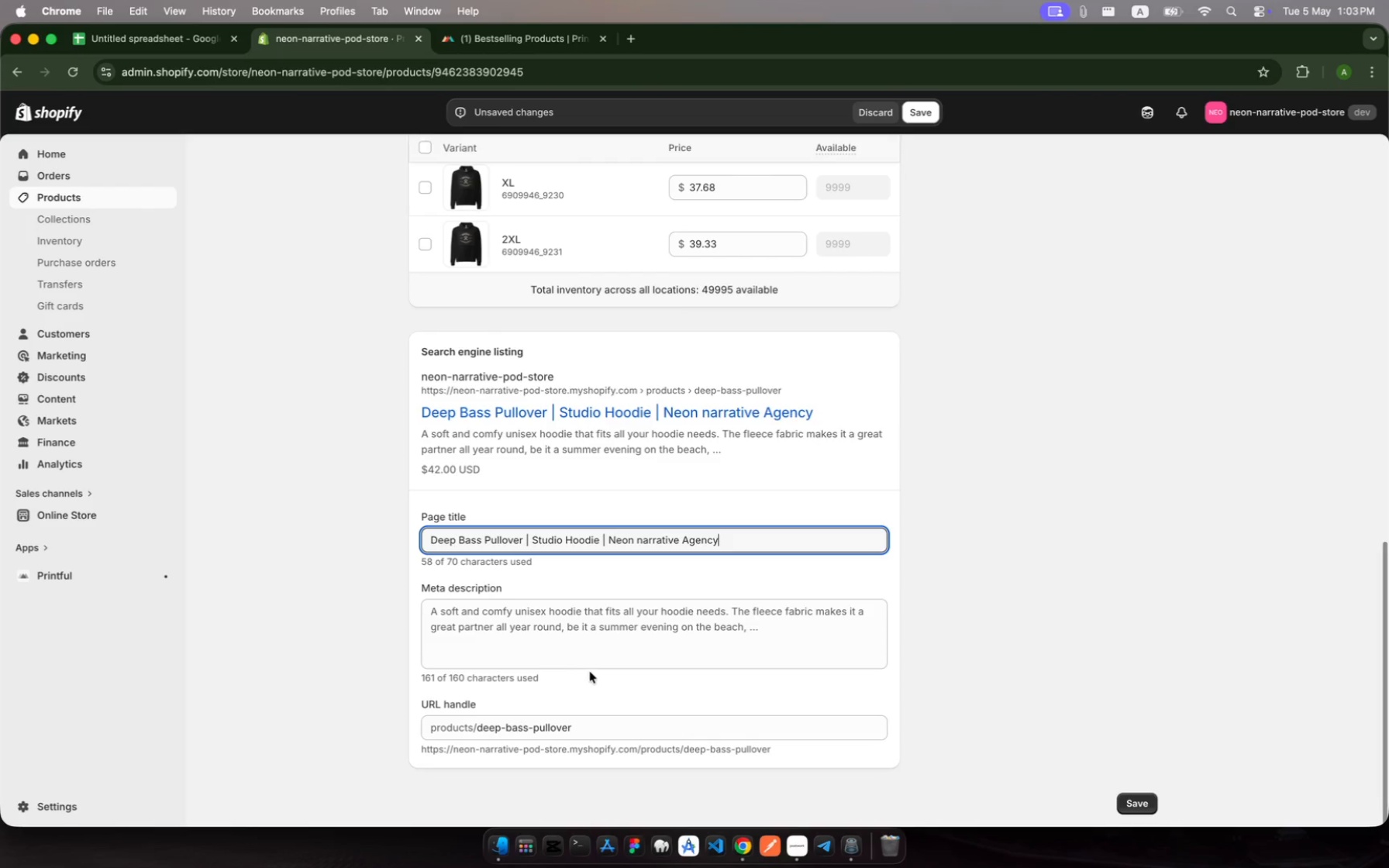 
left_click([590, 670])
 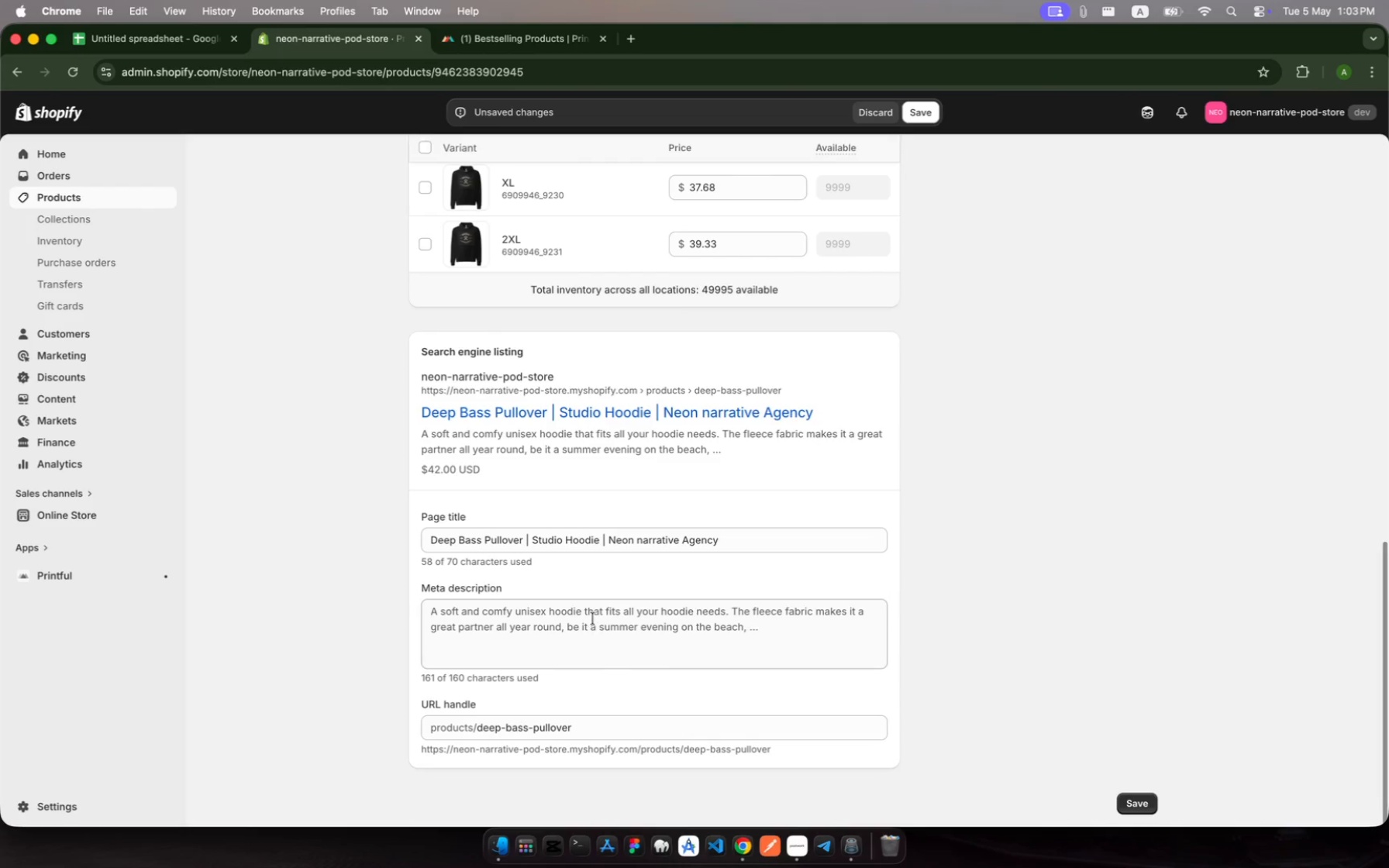 
left_click([593, 618])
 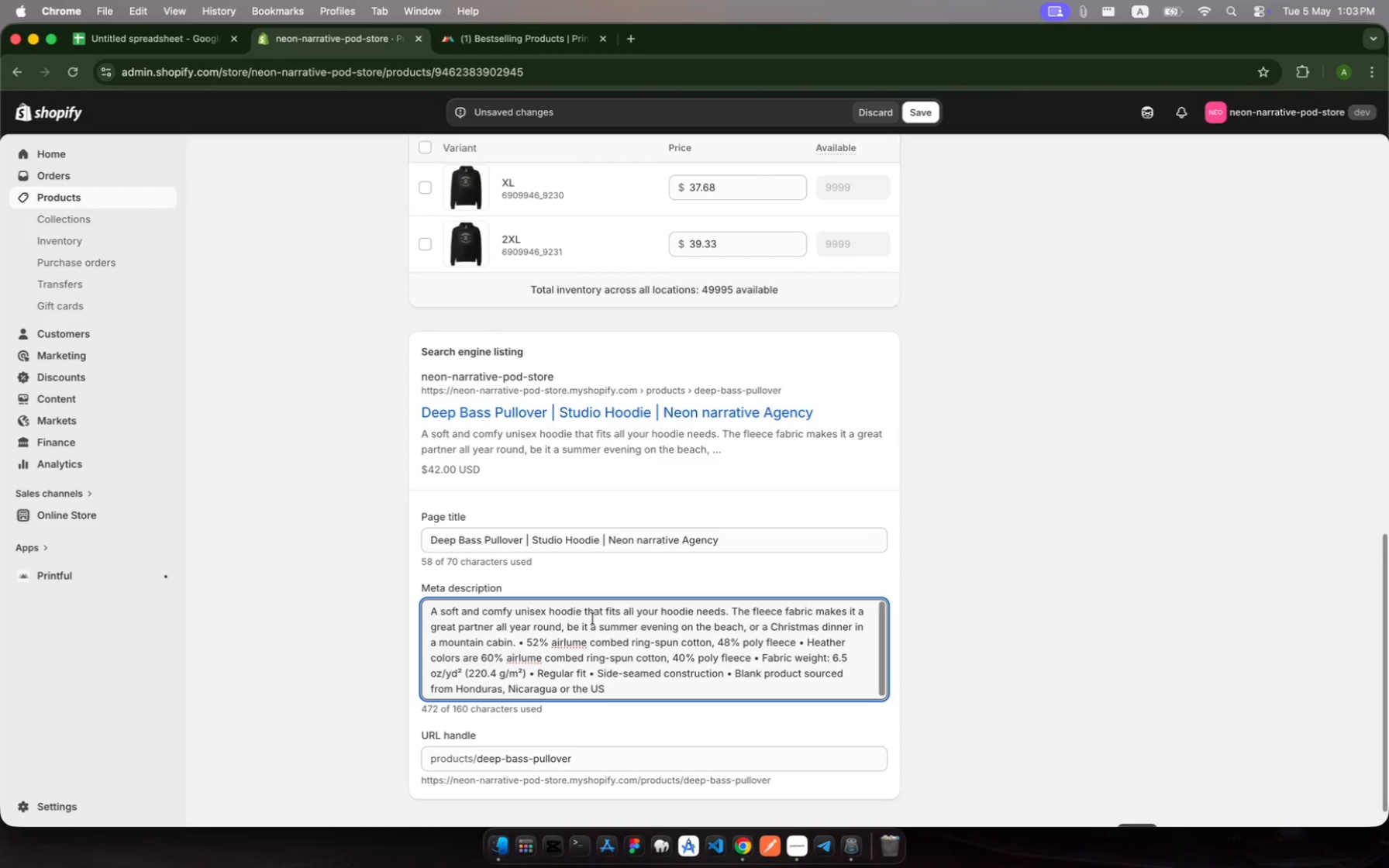 
key(Meta+MetaRight)
 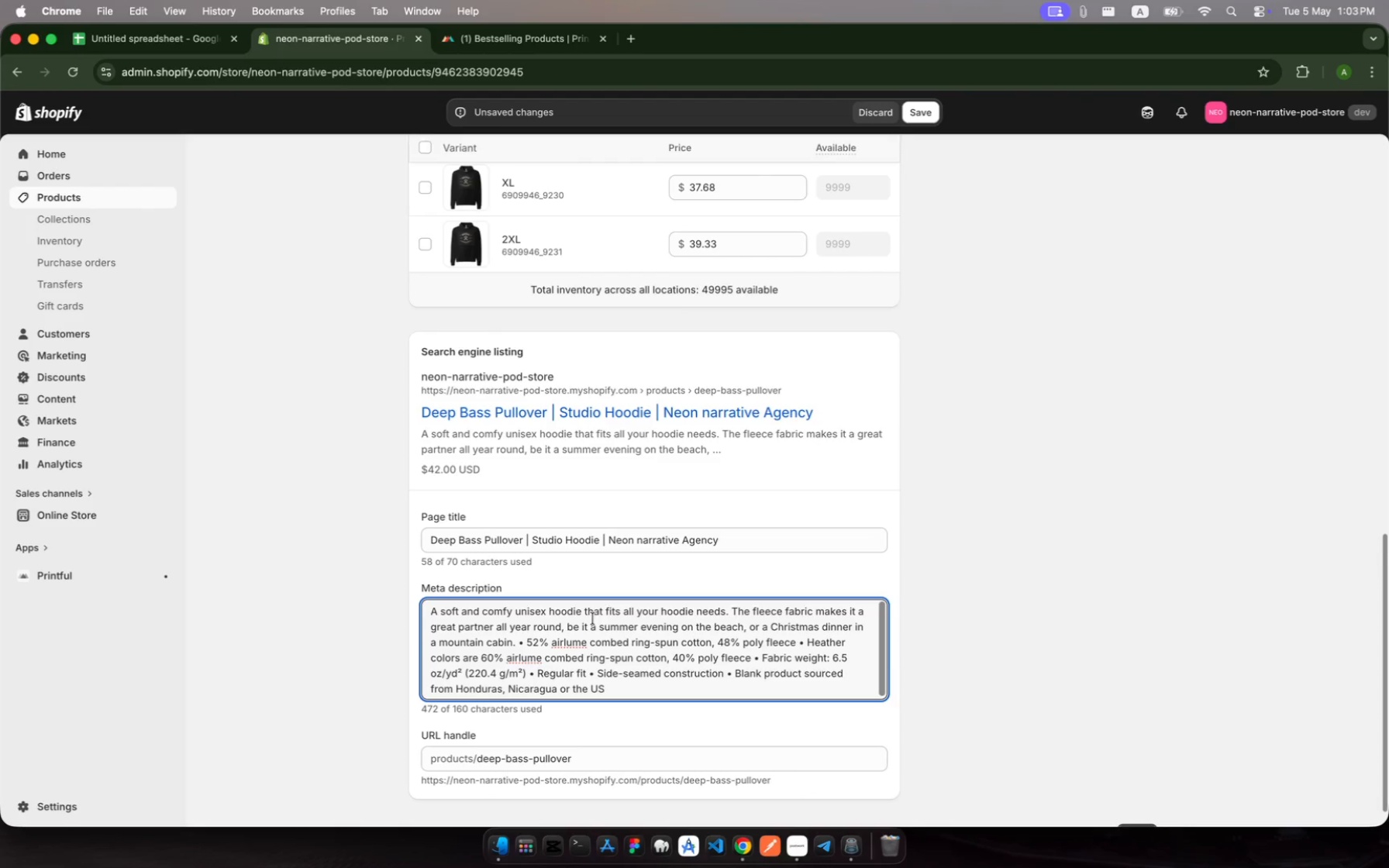 
key(Meta+A)
 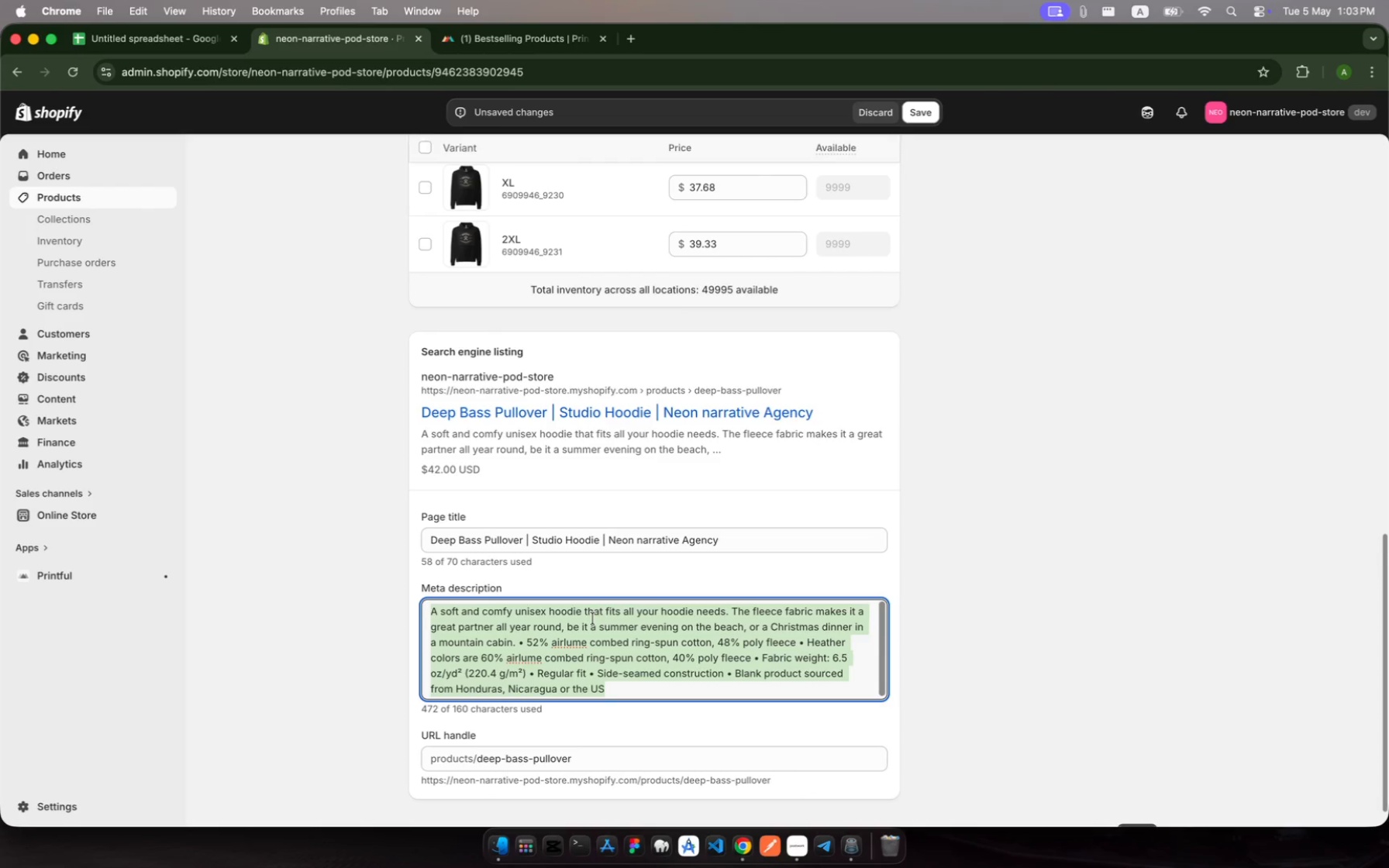 
wait(7.83)
 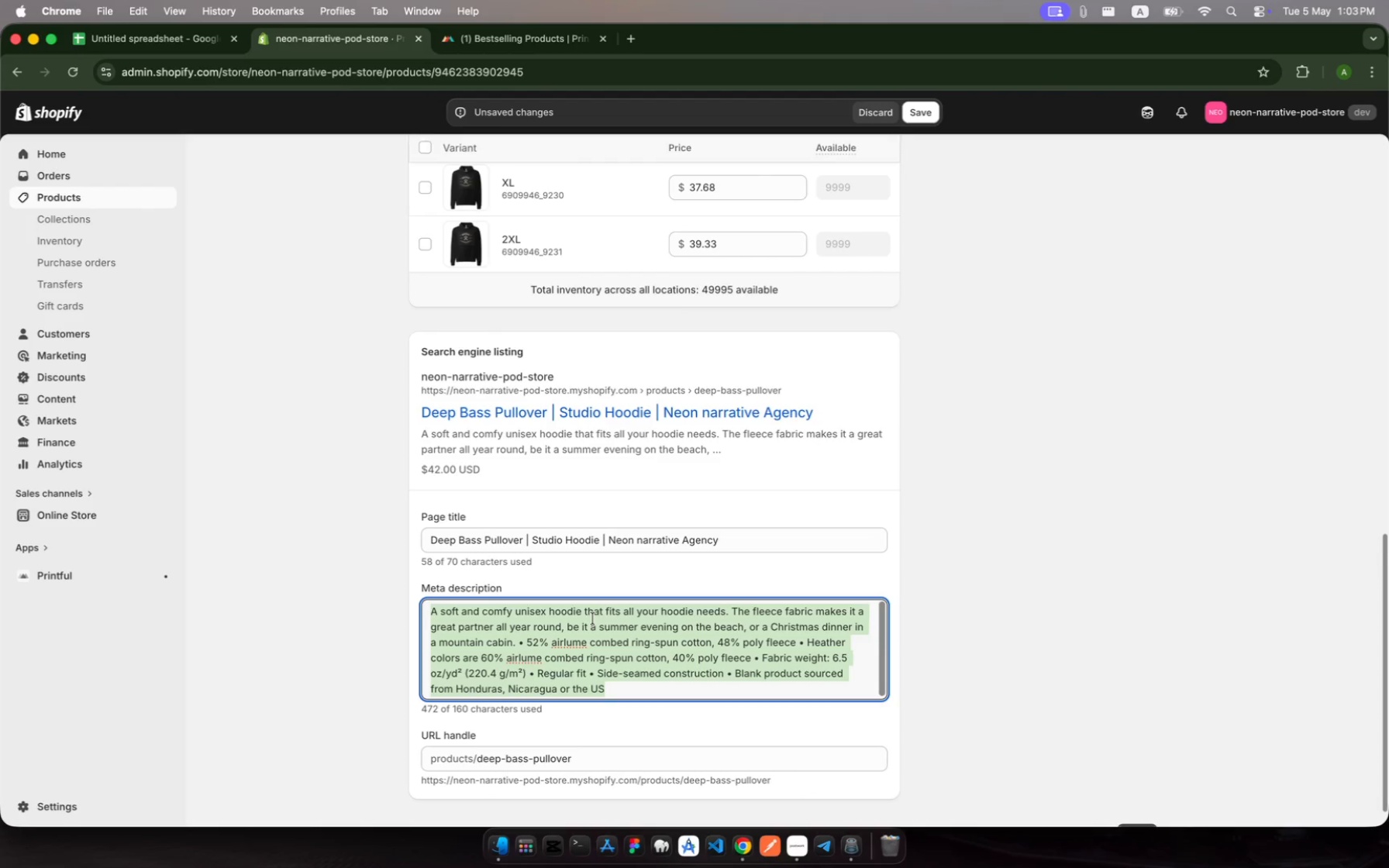 
type(Mdweigt fleet )
 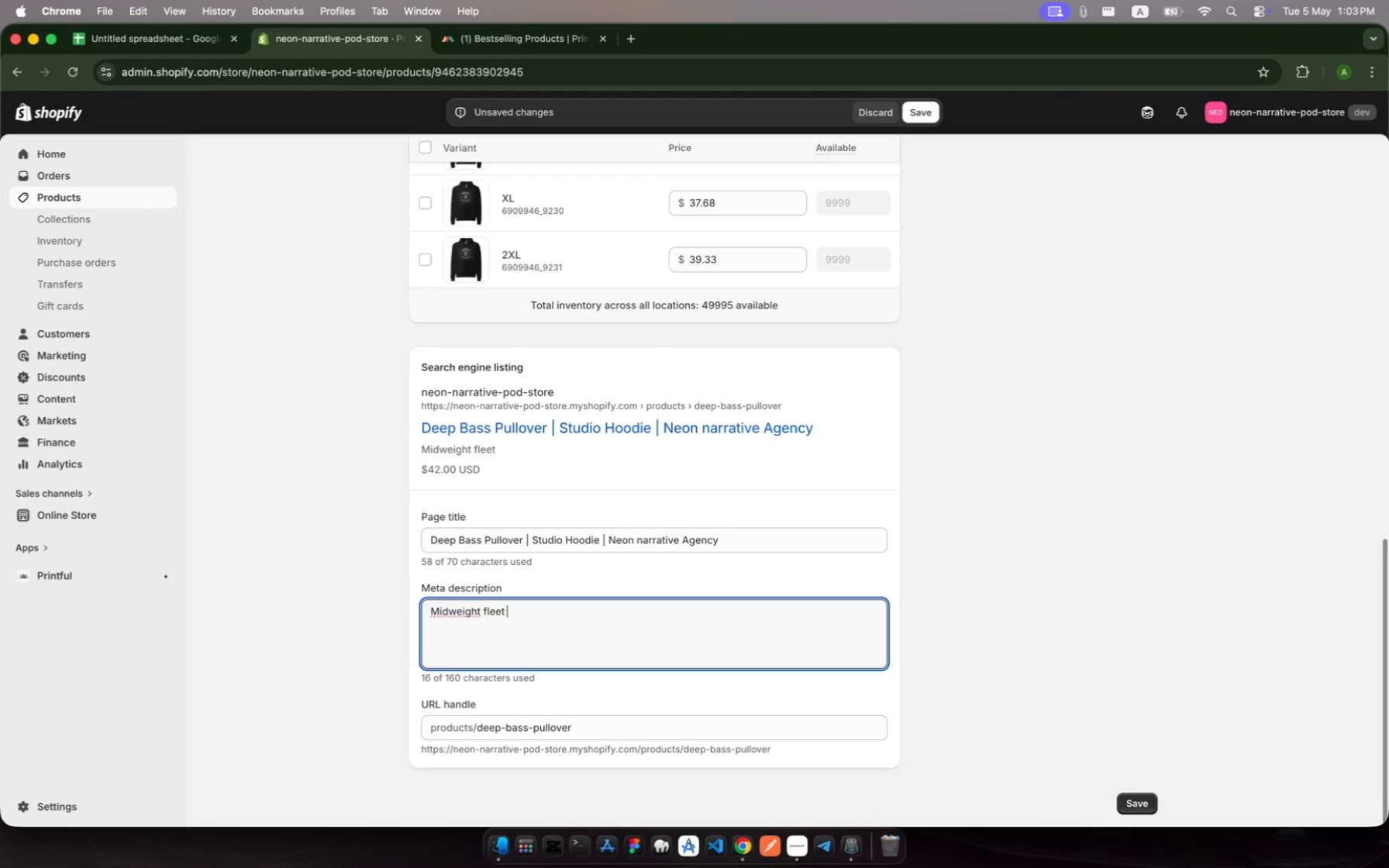 
hold_key(key=H, duration=0.33)
 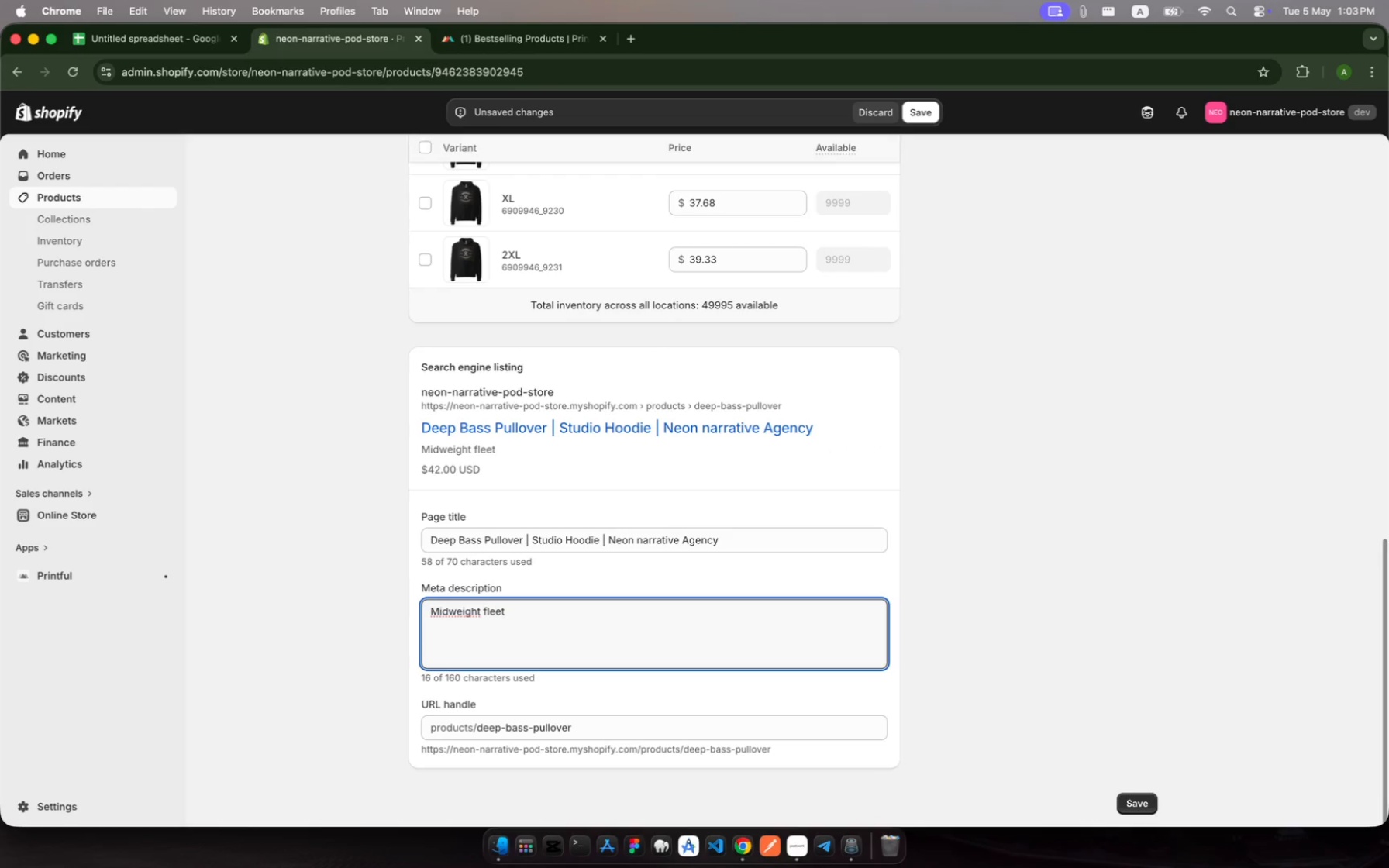 
wait(7.85)
 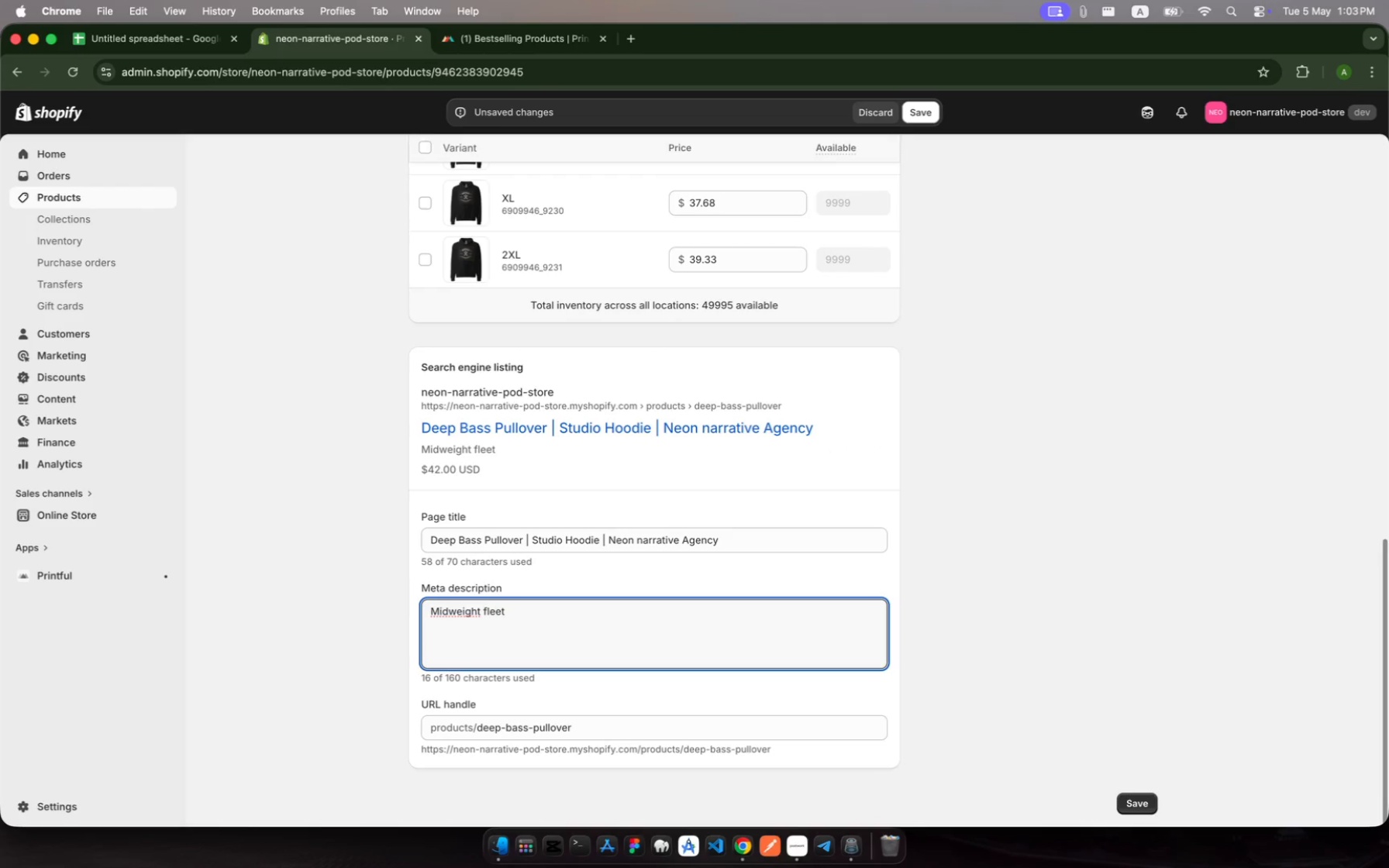 
key(Backspace)
key(Backspace)
type(c pullover hoodie )
 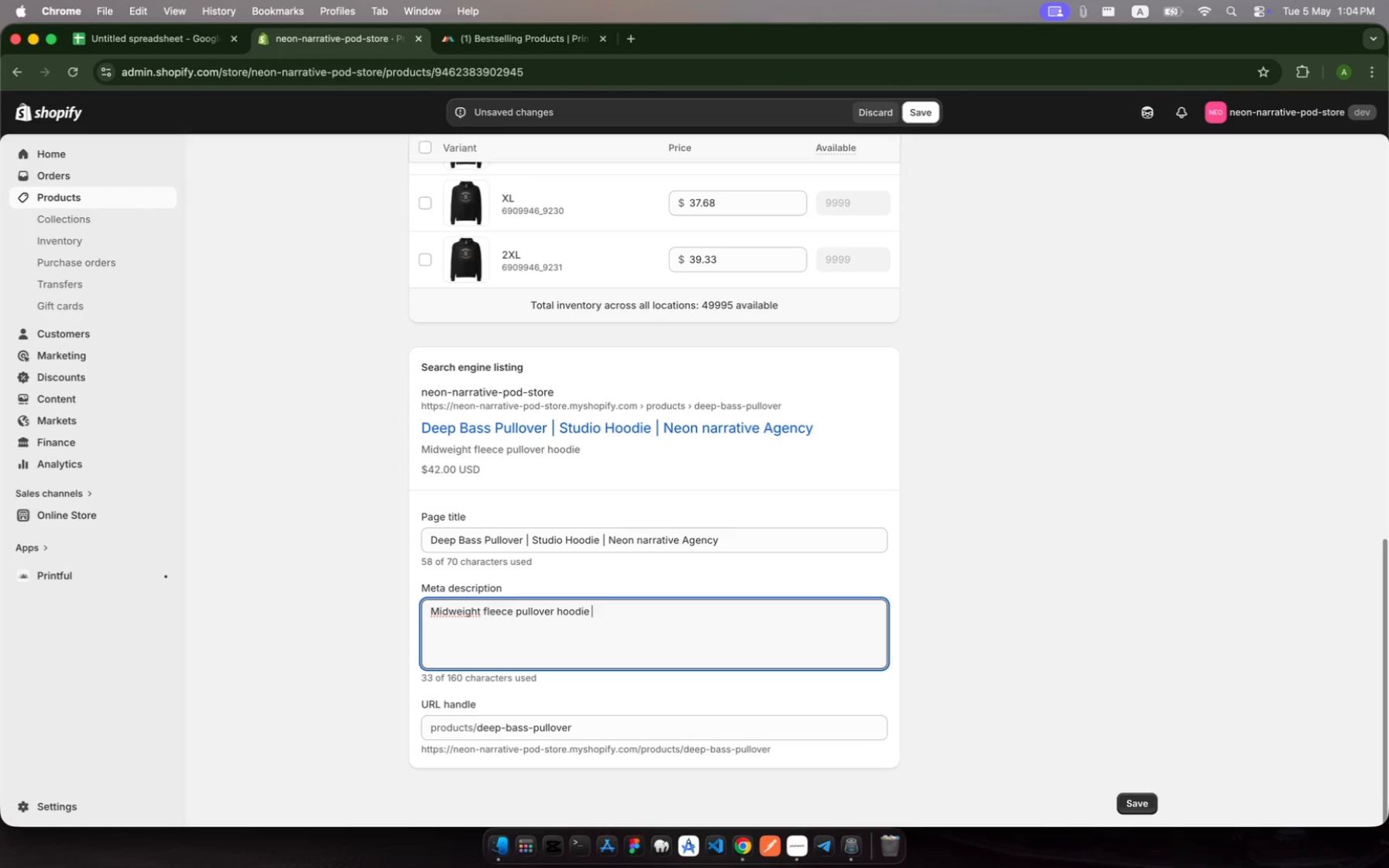 
wait(5.98)
 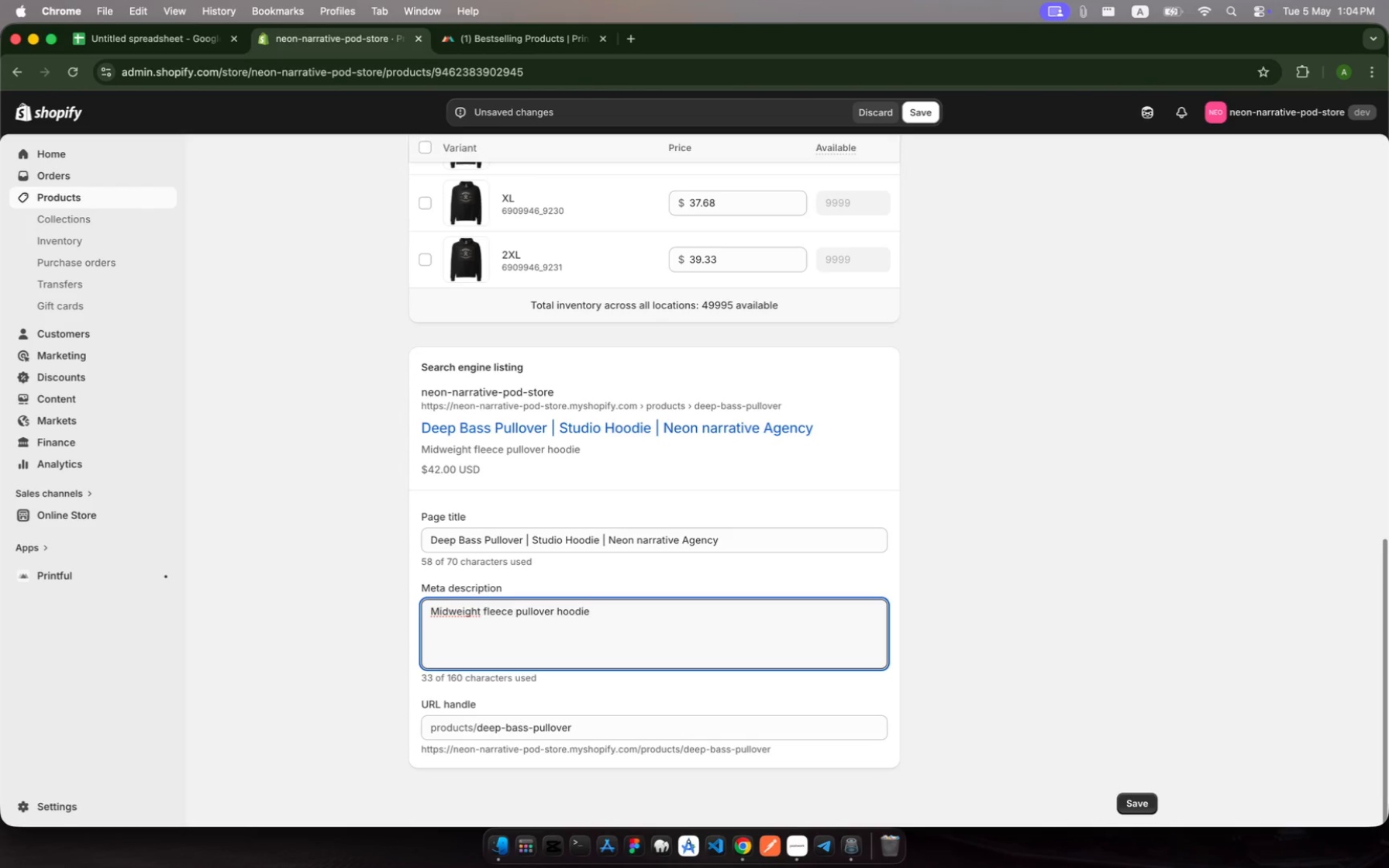 
type(for audio engineers and pullover hoodie )
 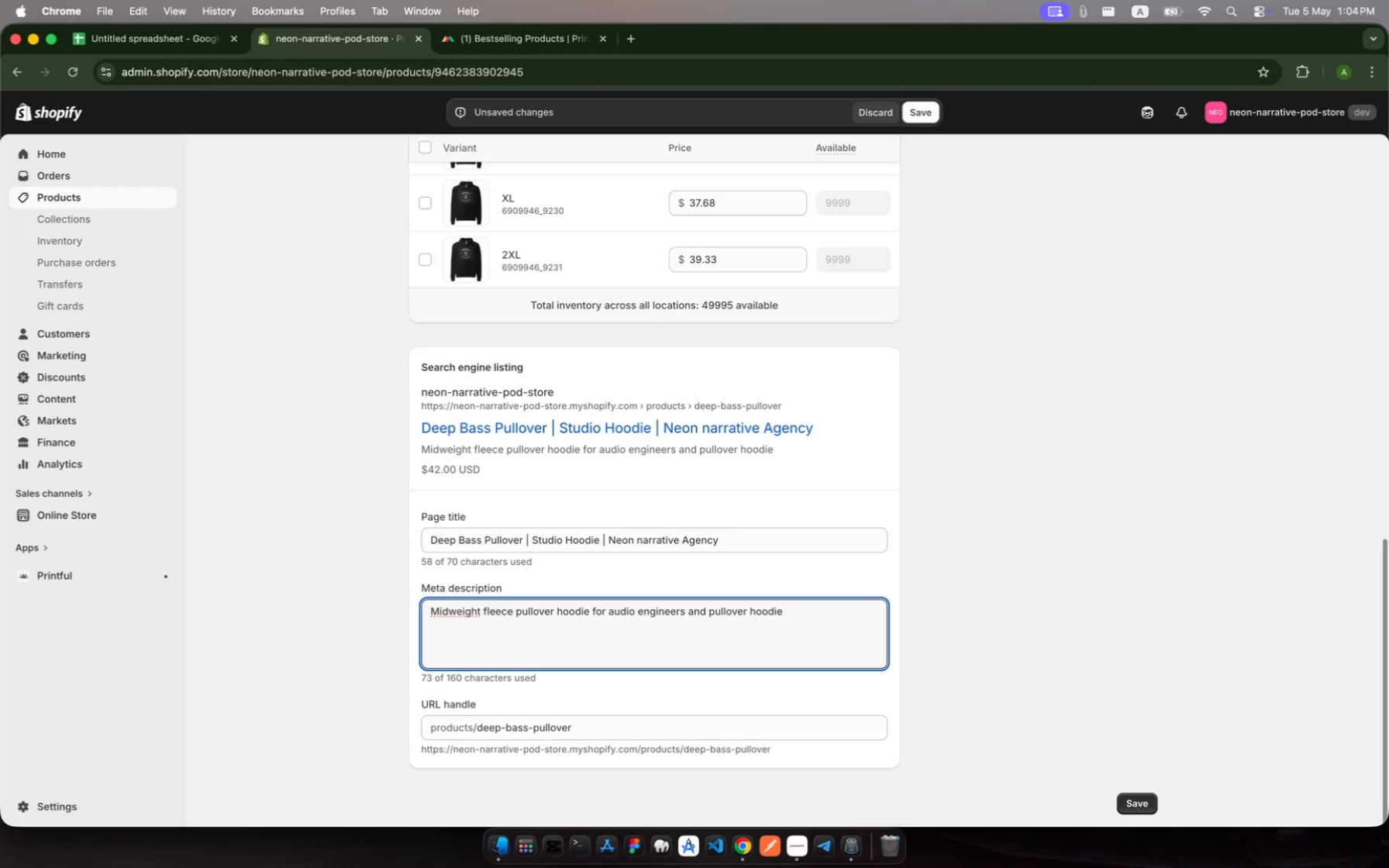 
wait(17.65)
 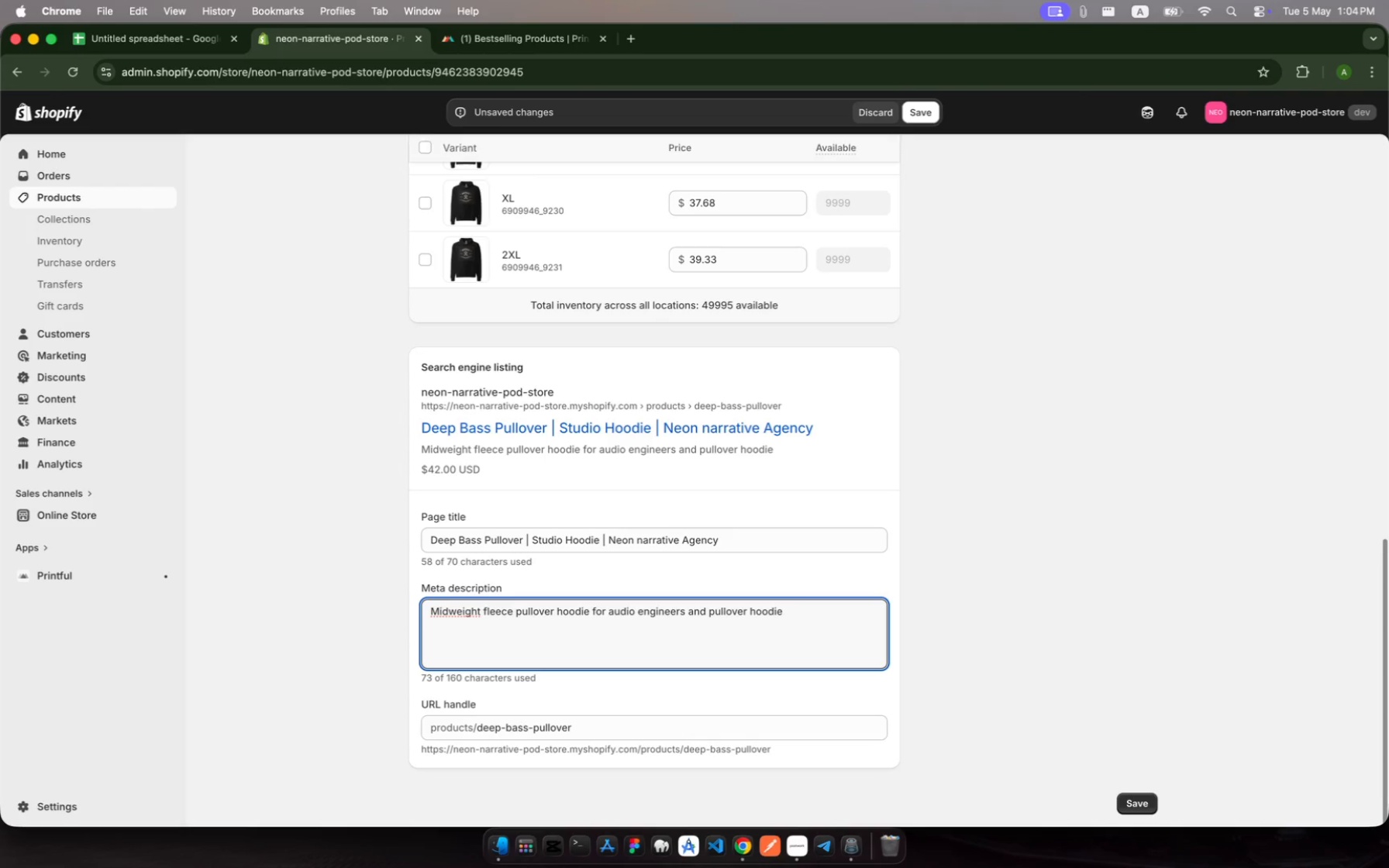 
type(for audi engineers ad pull over hoodie)
 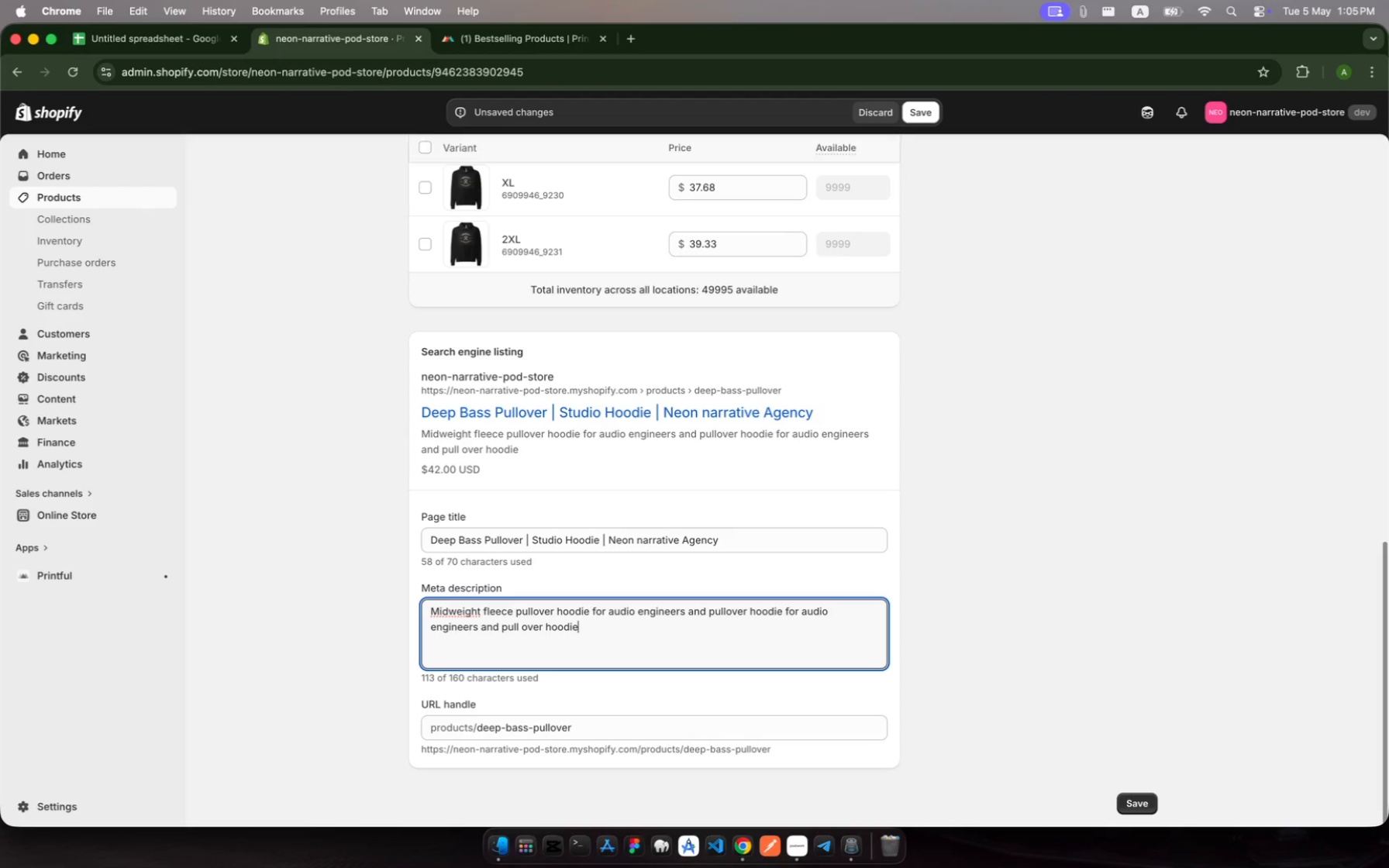 
wait(8.55)
 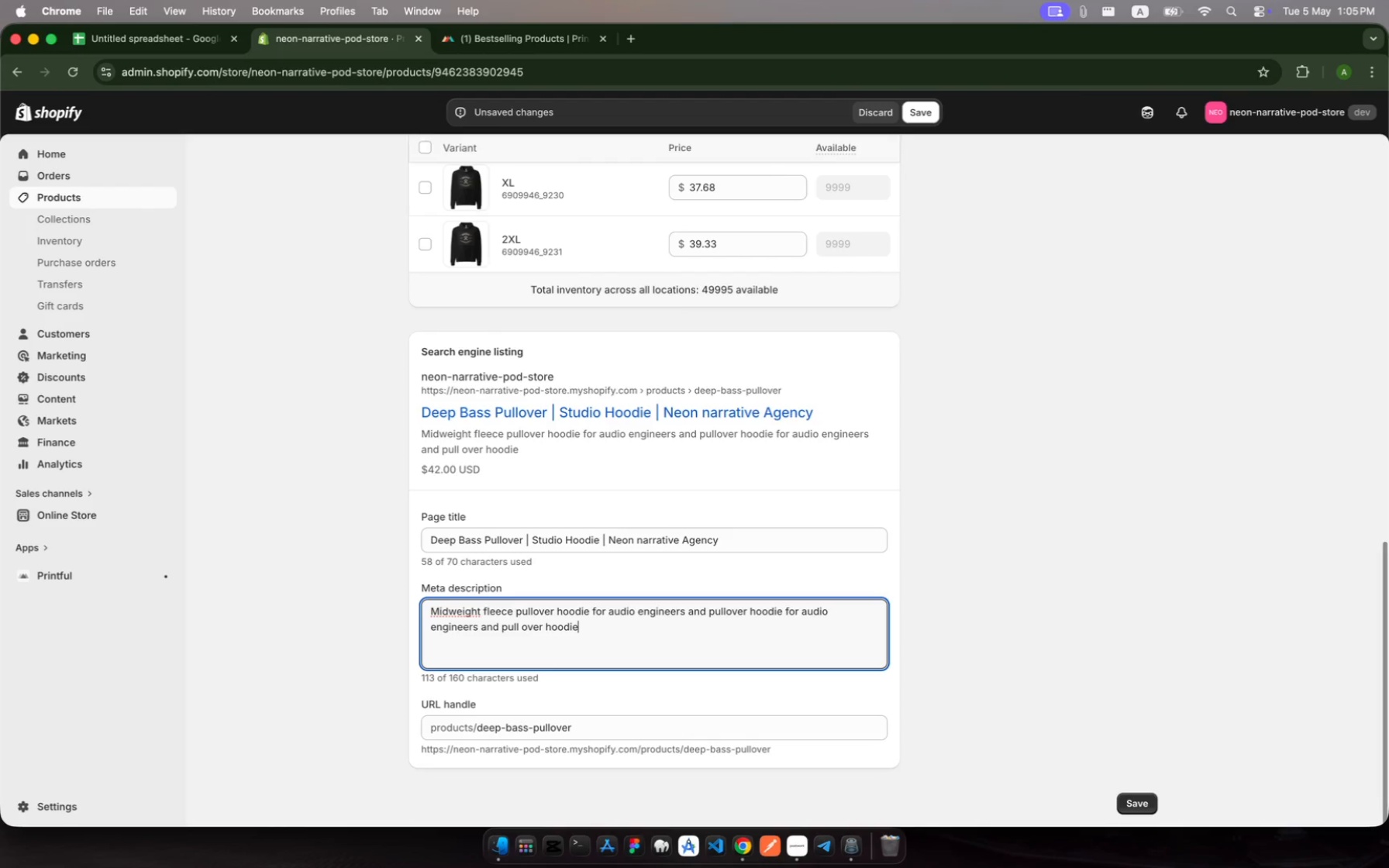 
key(Backspace)
key(Backspace)
key(Backspace)
key(Backspace)
key(Backspace)
key(Backspace)
key(Backspace)
key(Backspace)
key(Backspace)
key(Backspace)
type(producers. )
 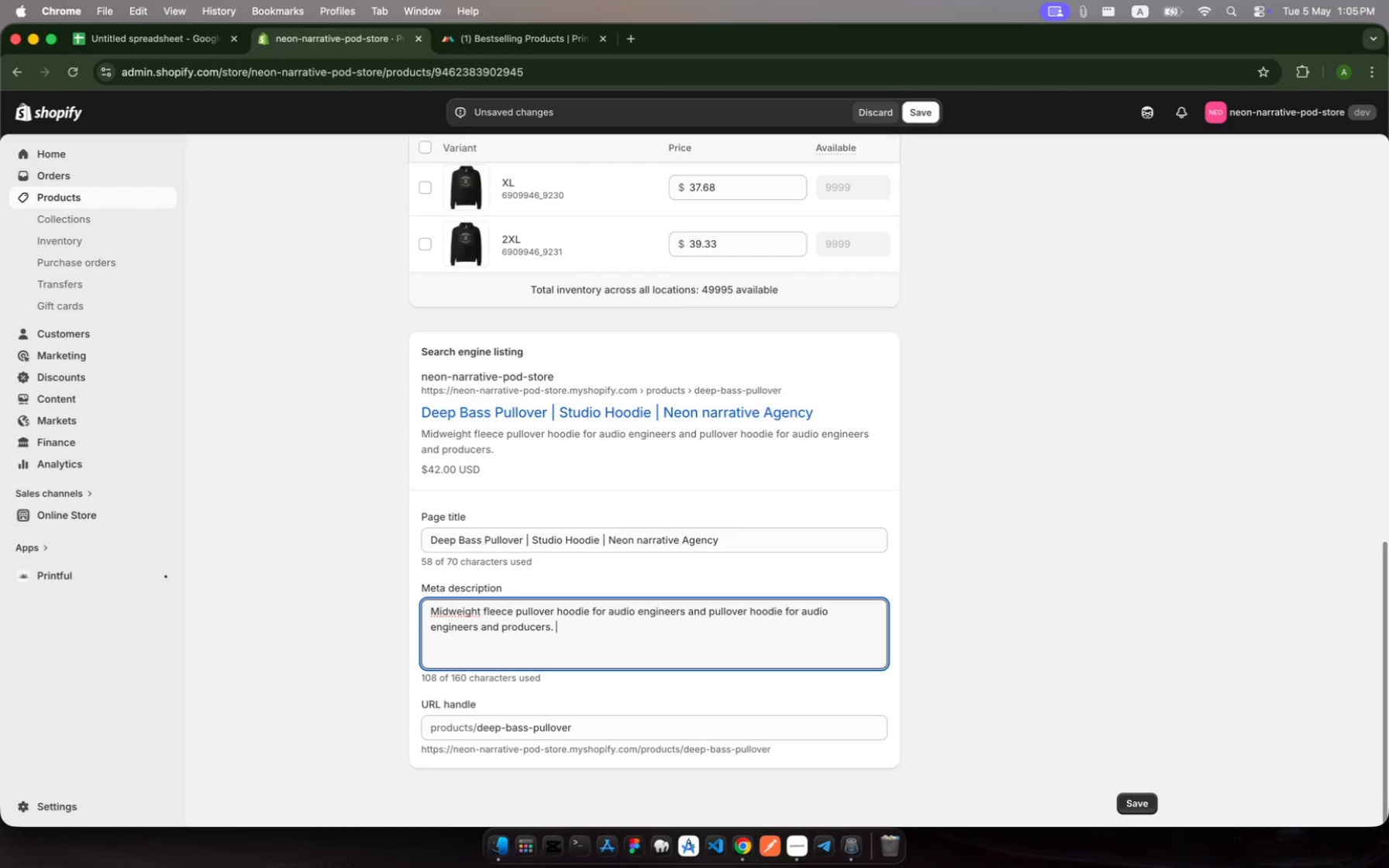 
type(All-)
 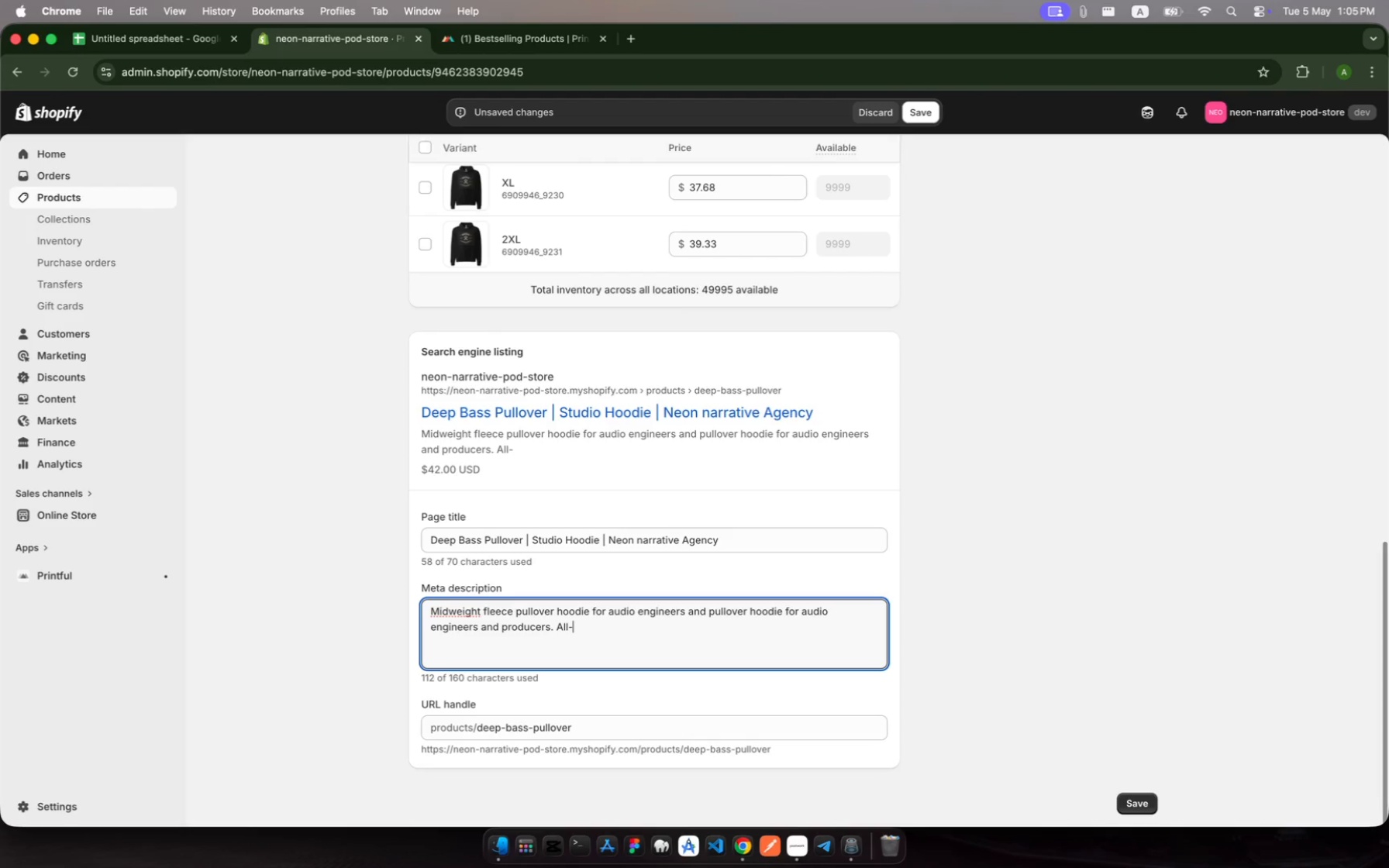 
type(Season Audi )
 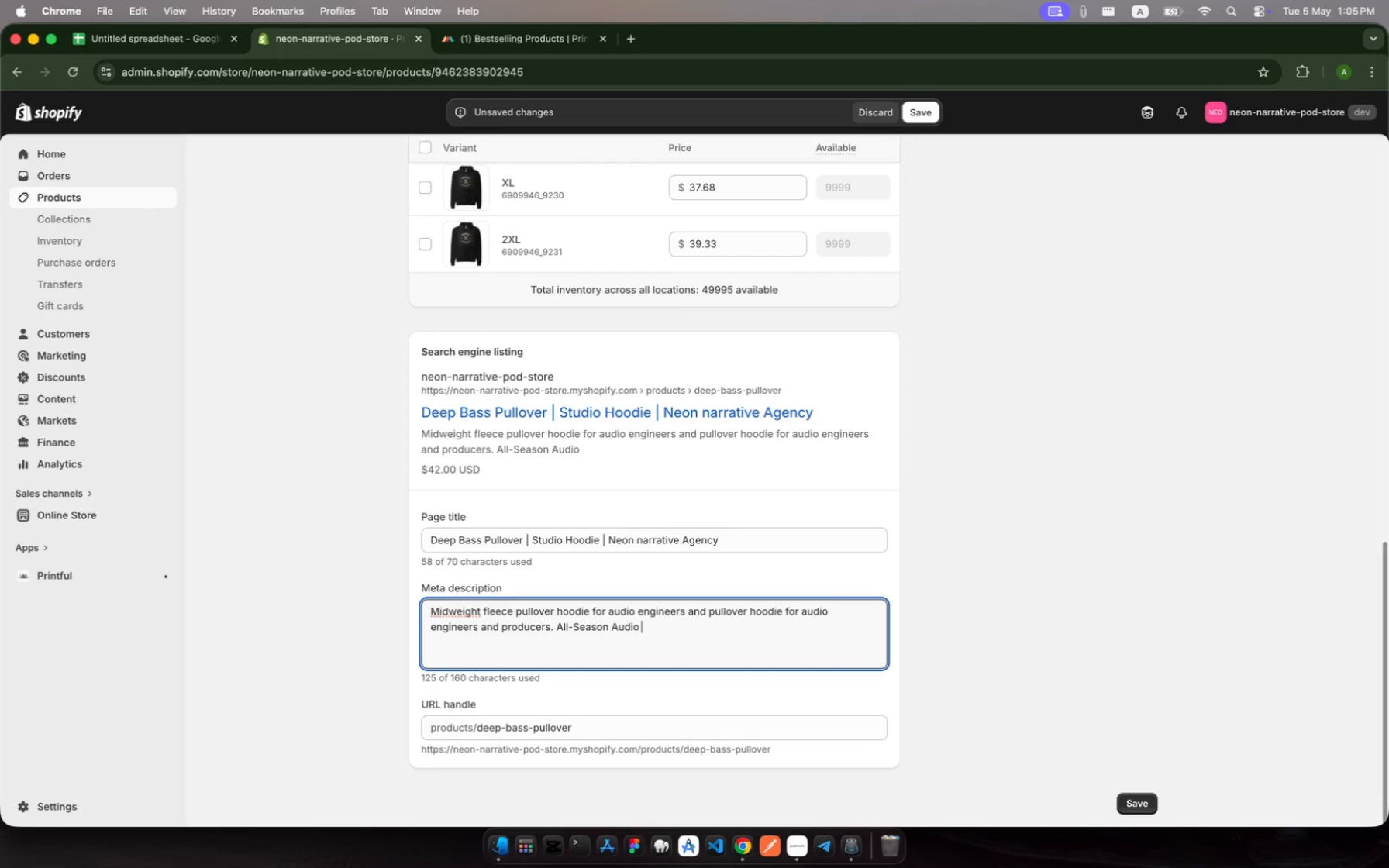 
wait(5.85)
 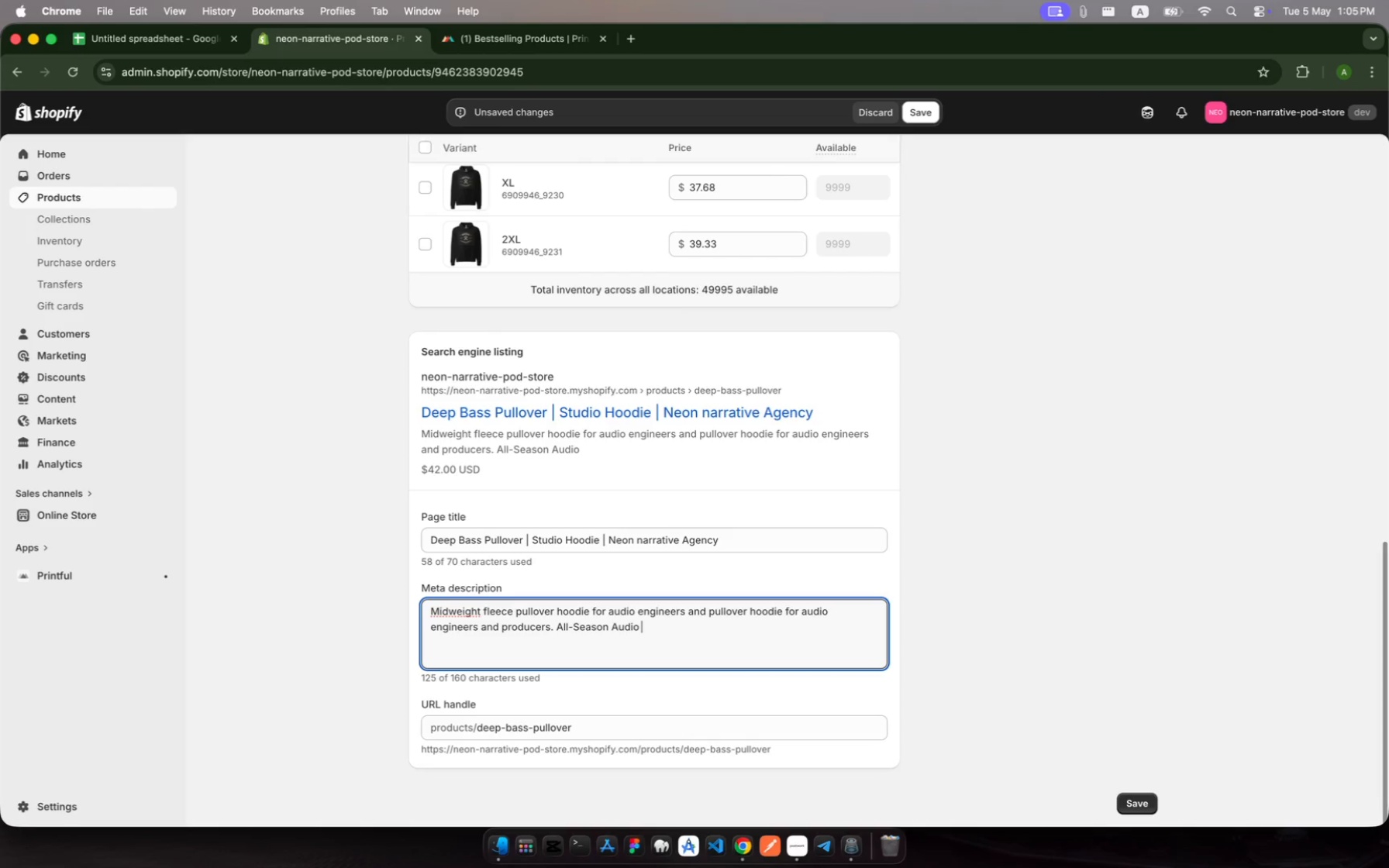 
key(Backspace)
key(Backspace)
key(Backspace)
key(Backspace)
key(Backspace)
key(Backspace)
type(Studio comfort with )
 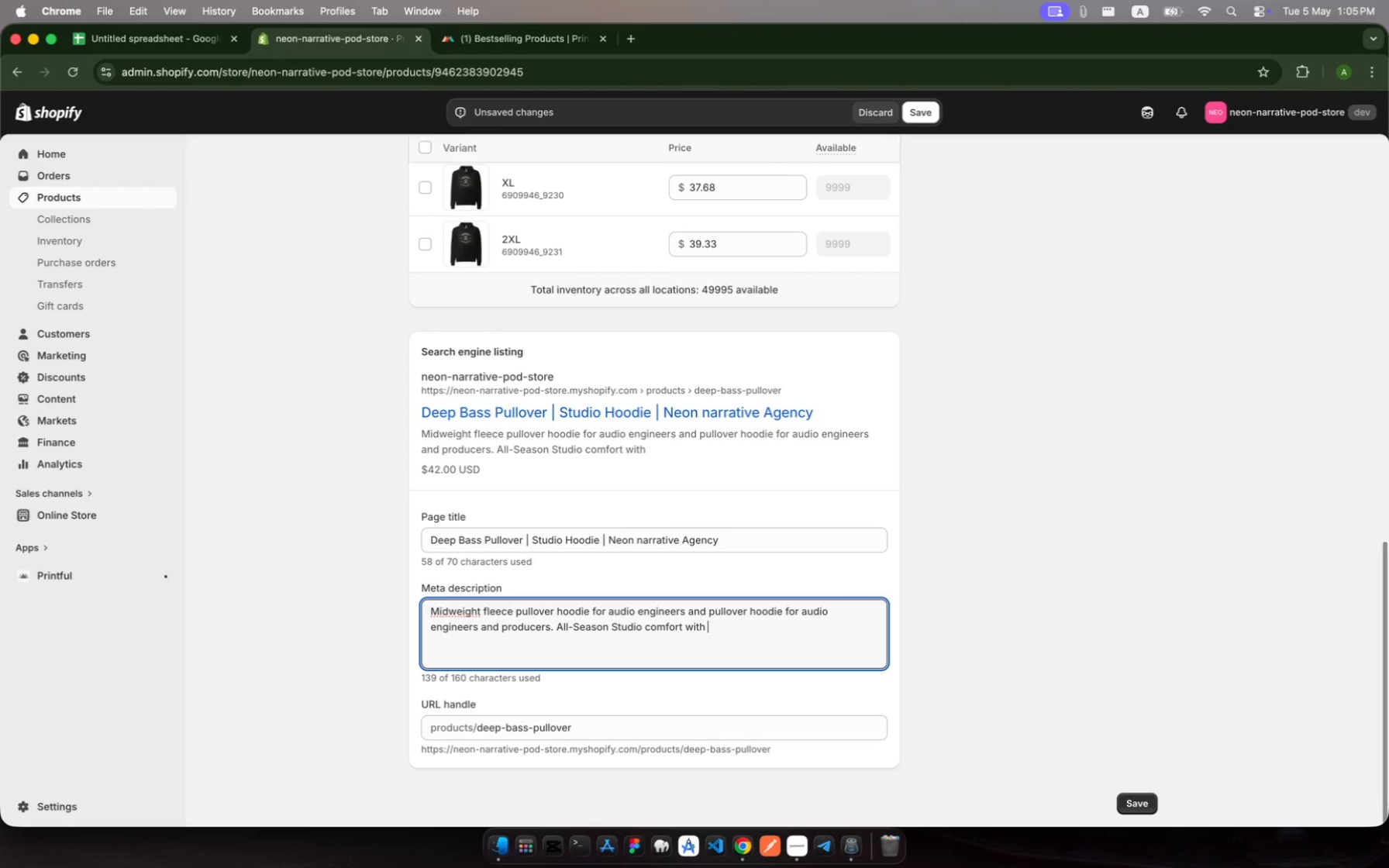 
wait(7.0)
 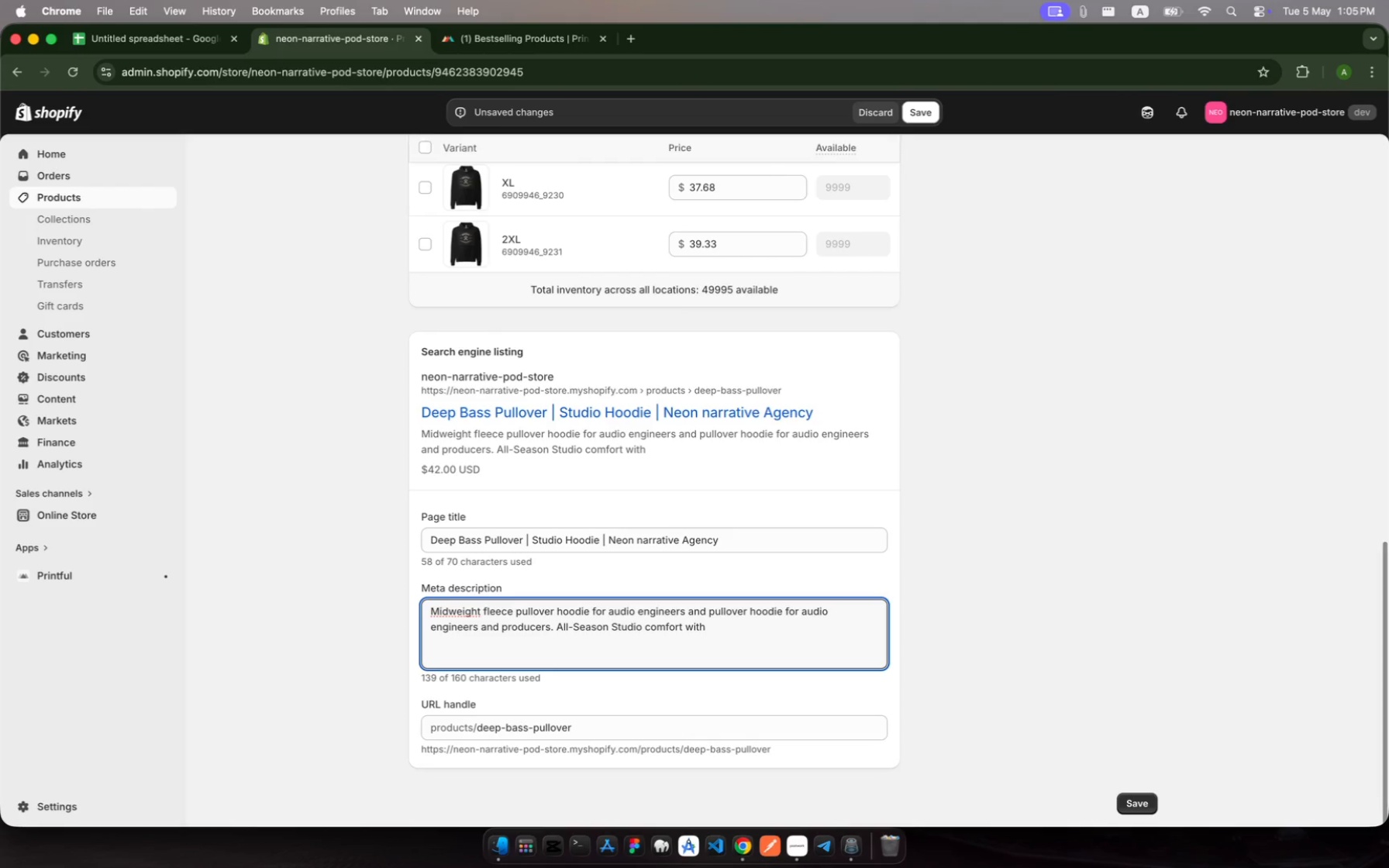 
type(bold agency branding.)
 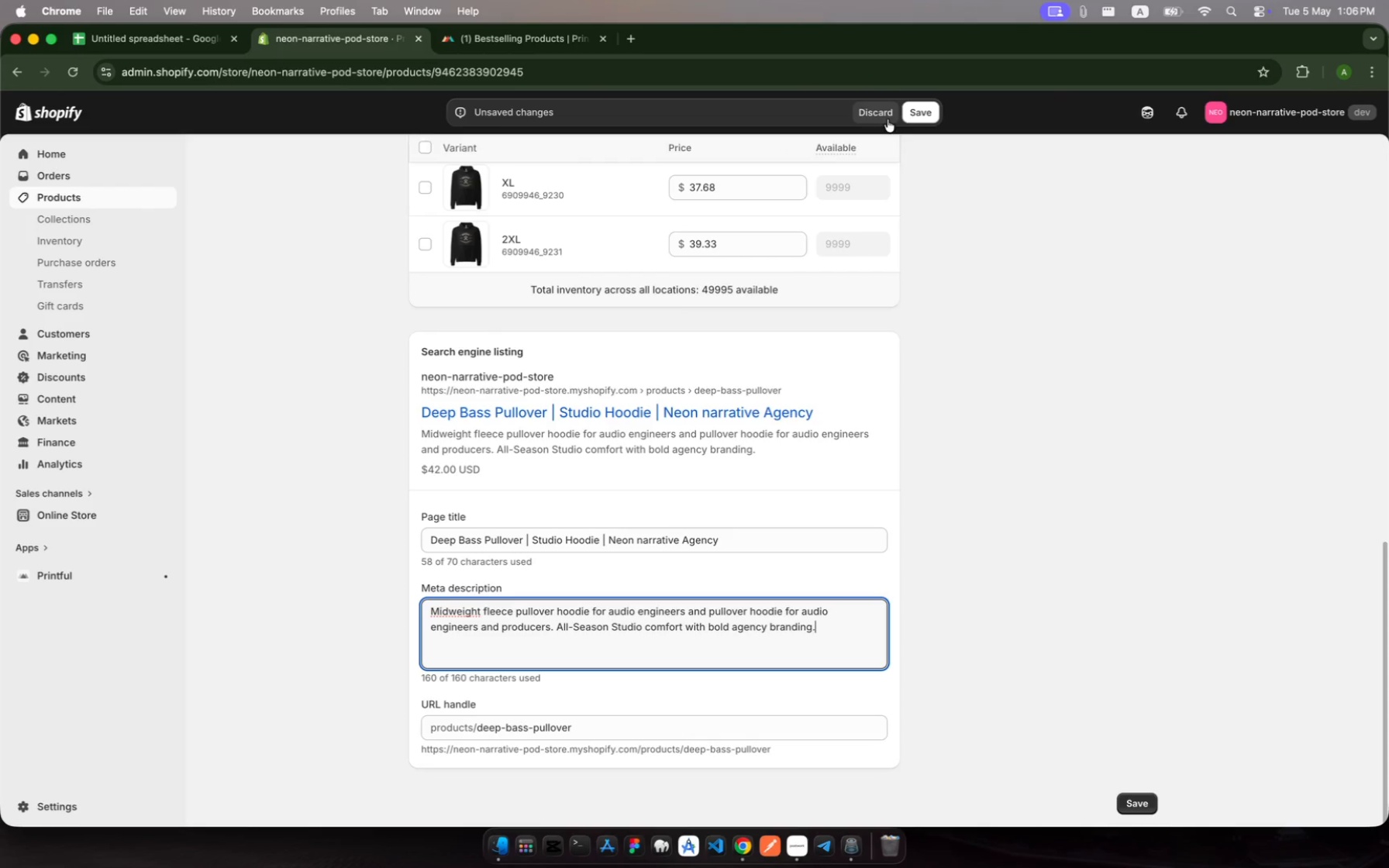 
left_click([935, 112])
 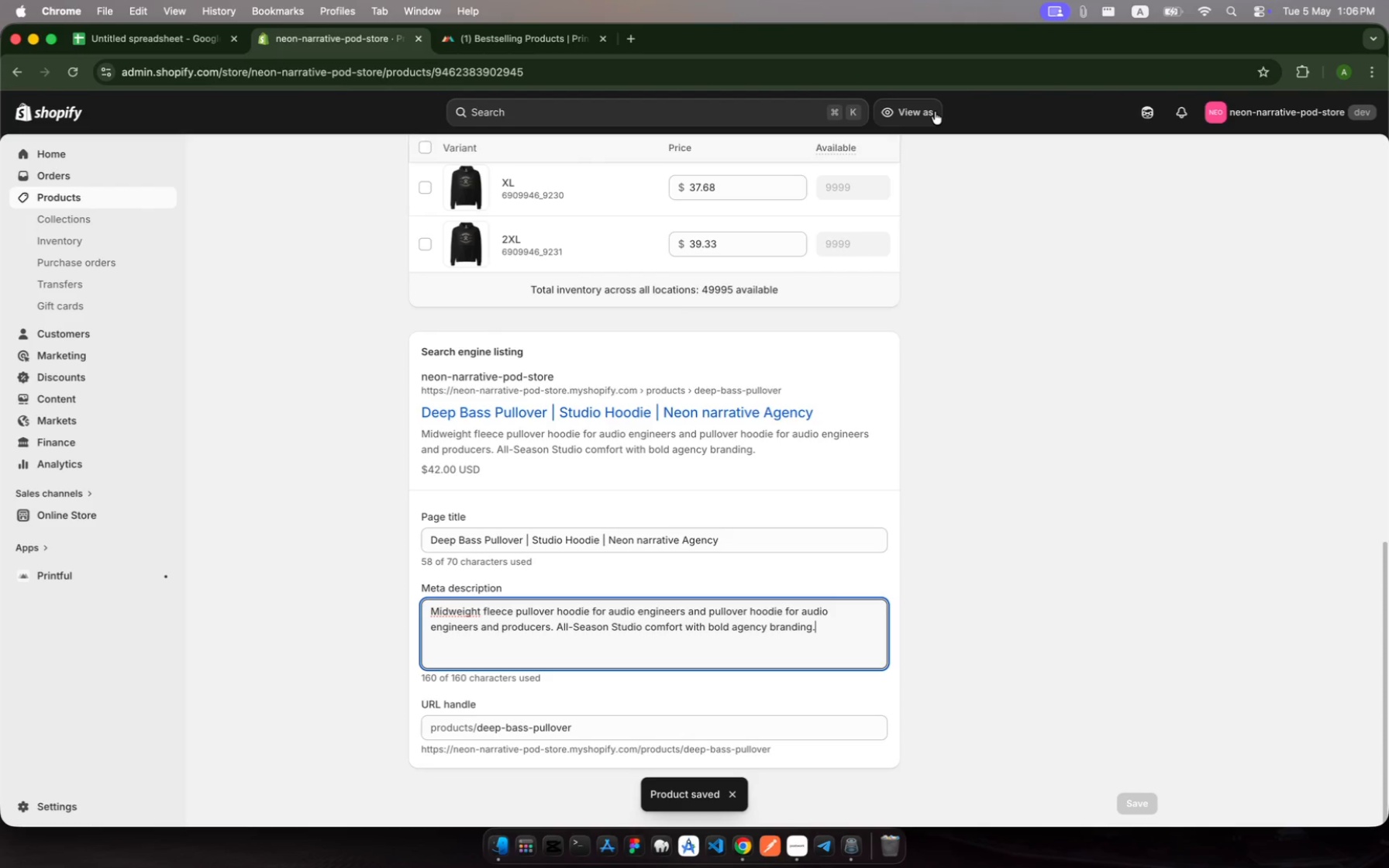 
wait(7.56)
 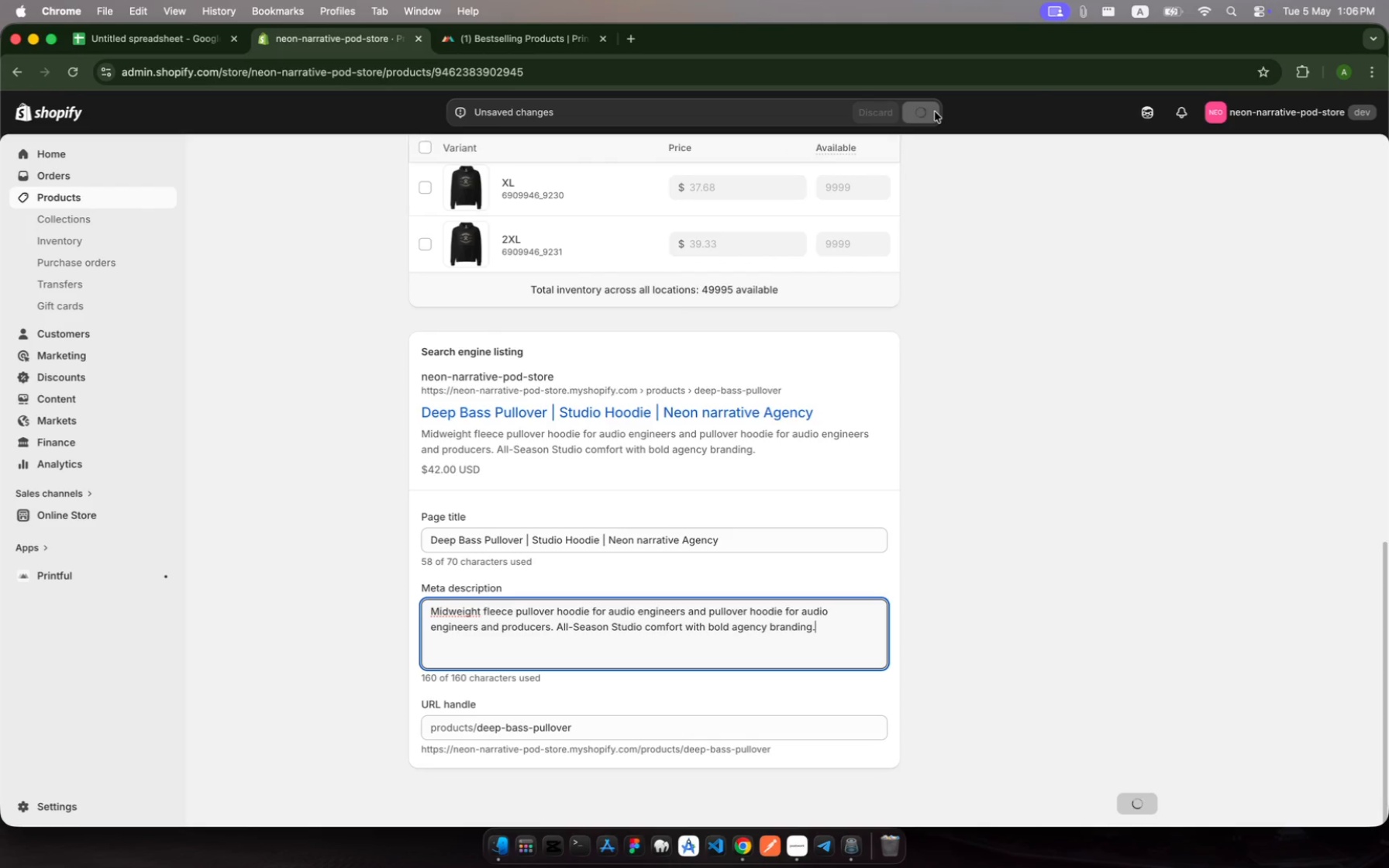 
left_click([73, 201])
 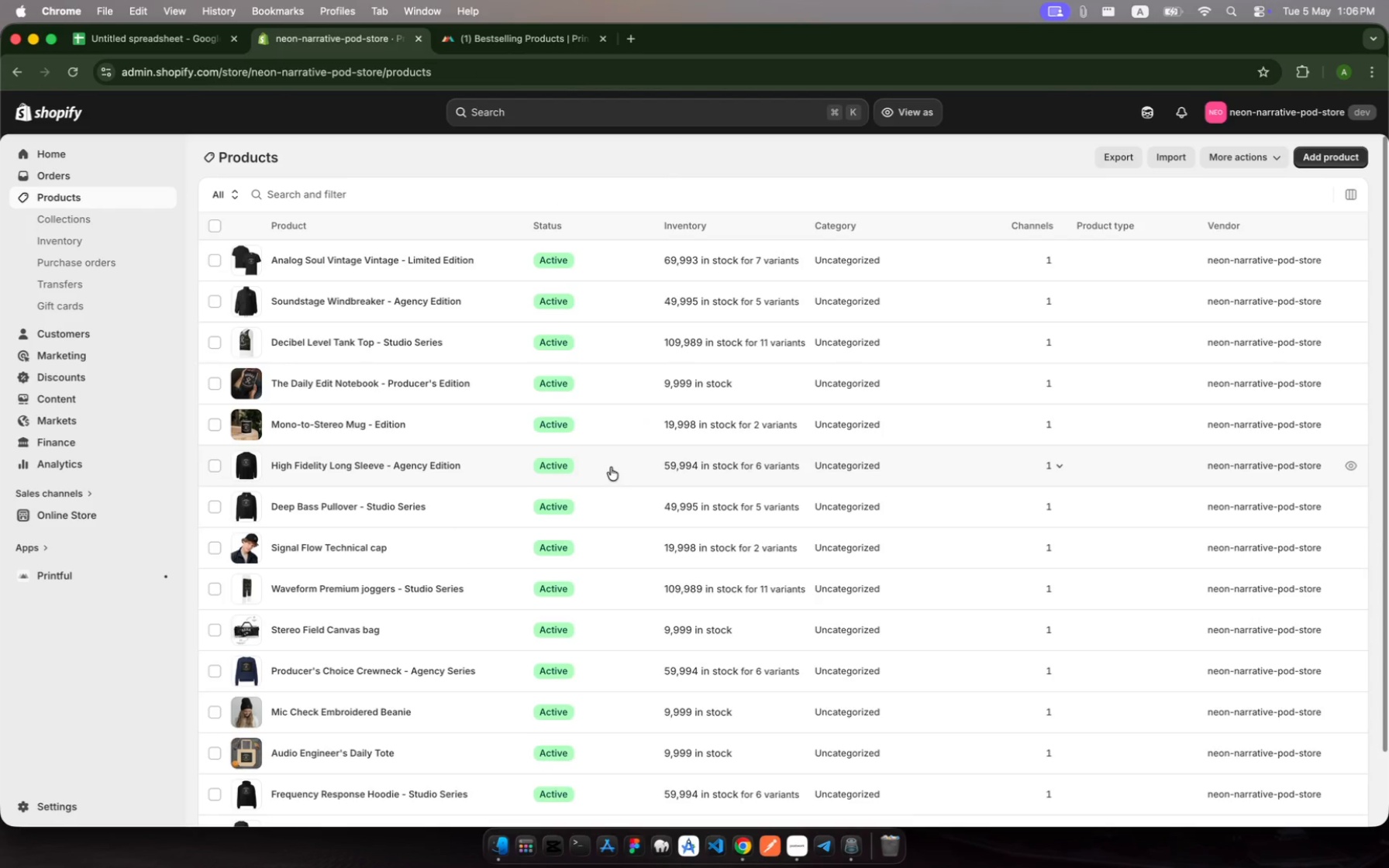 
left_click([452, 462])
 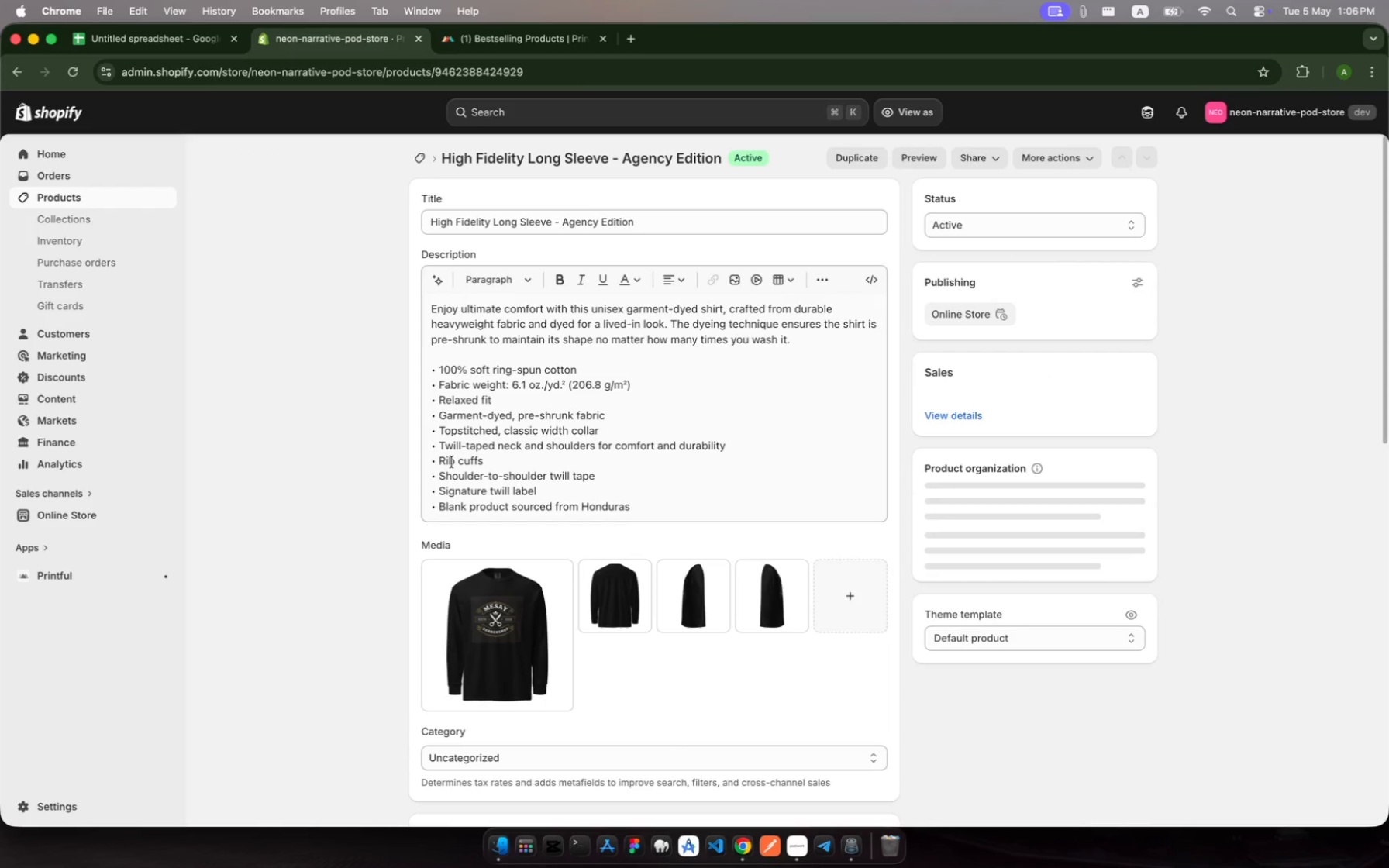 
scroll: coordinate [808, 639], scroll_direction: down, amount: 711.0
 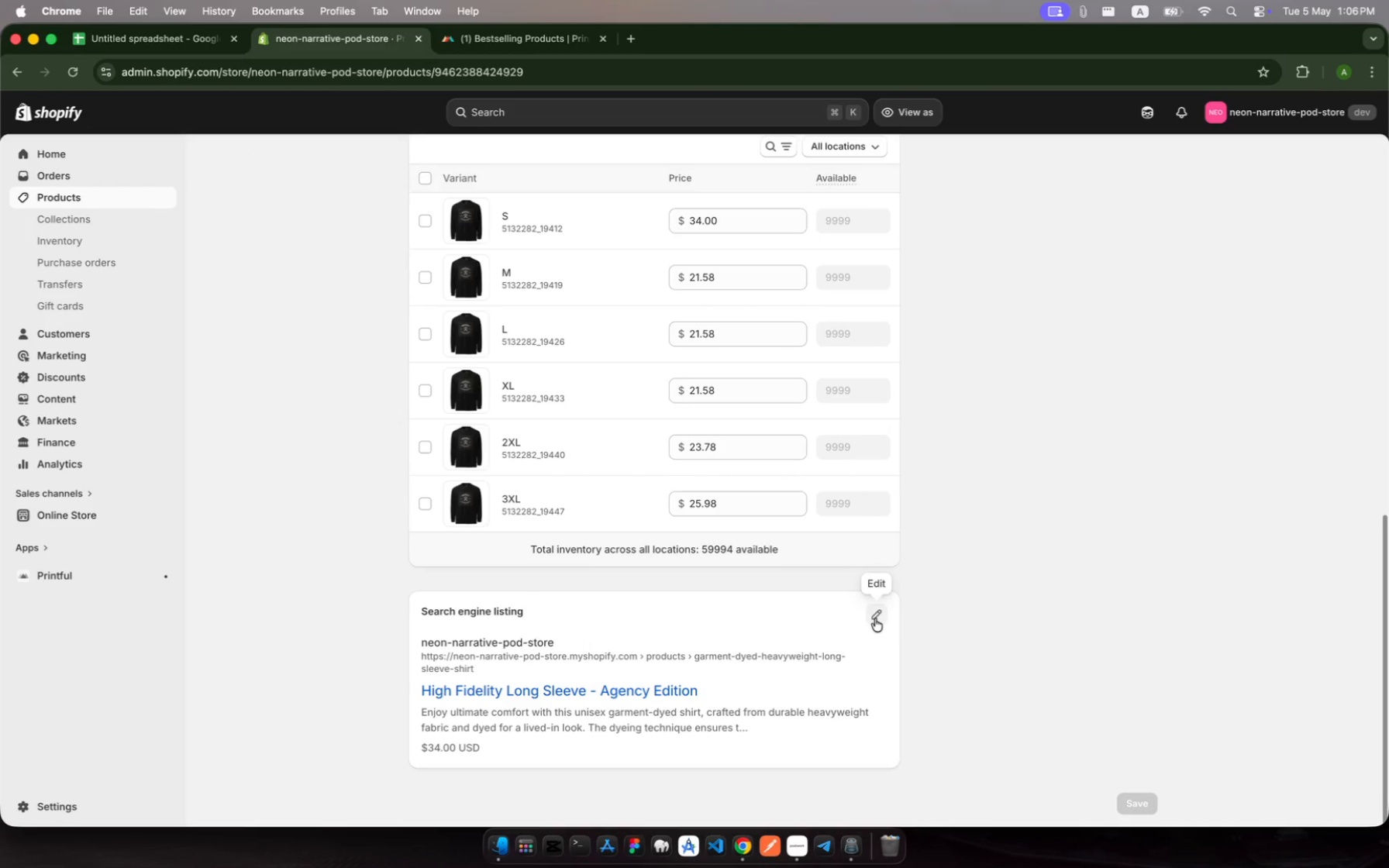 
left_click([875, 618])
 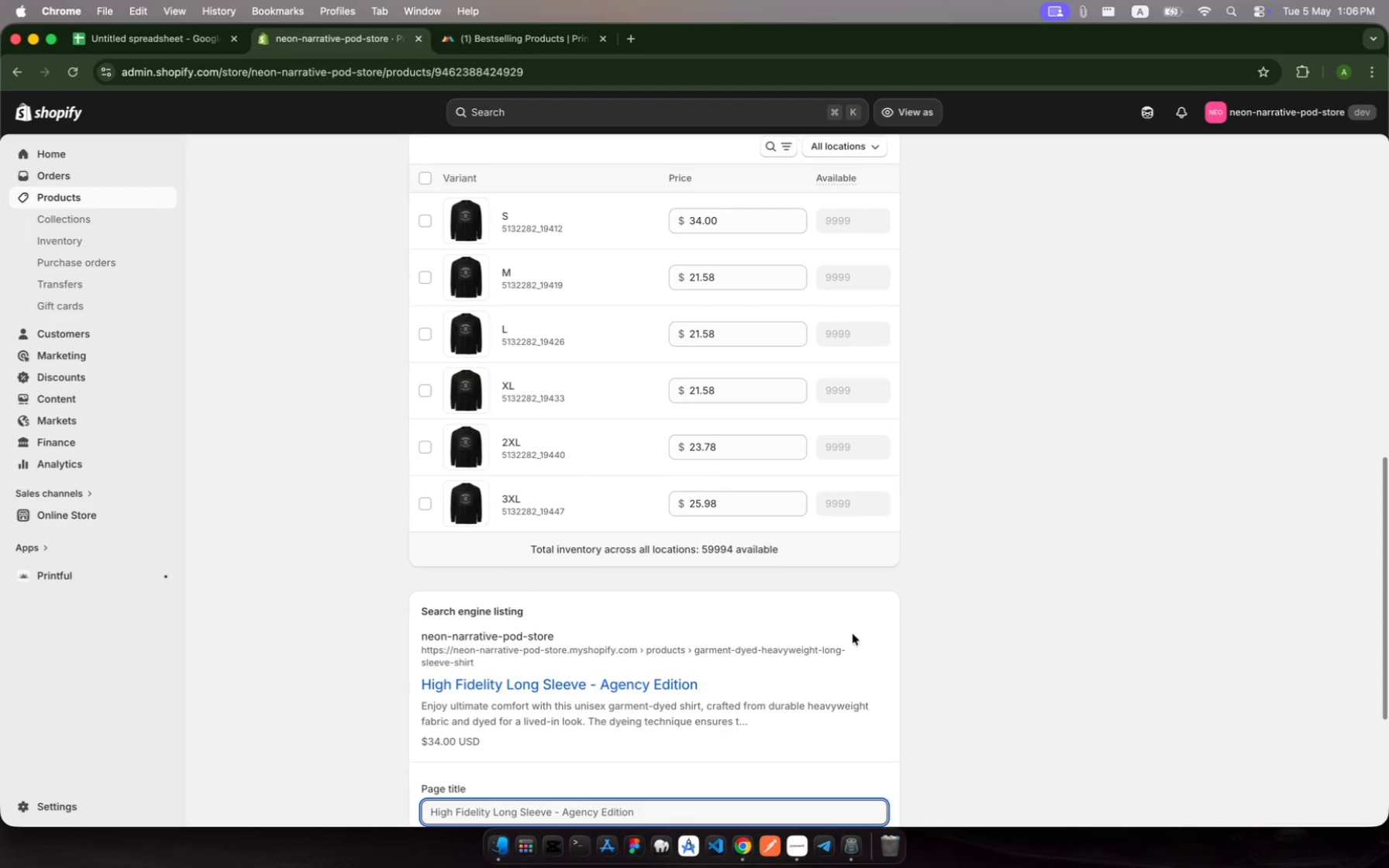 
scroll: coordinate [754, 684], scroll_direction: down, amount: 105.0
 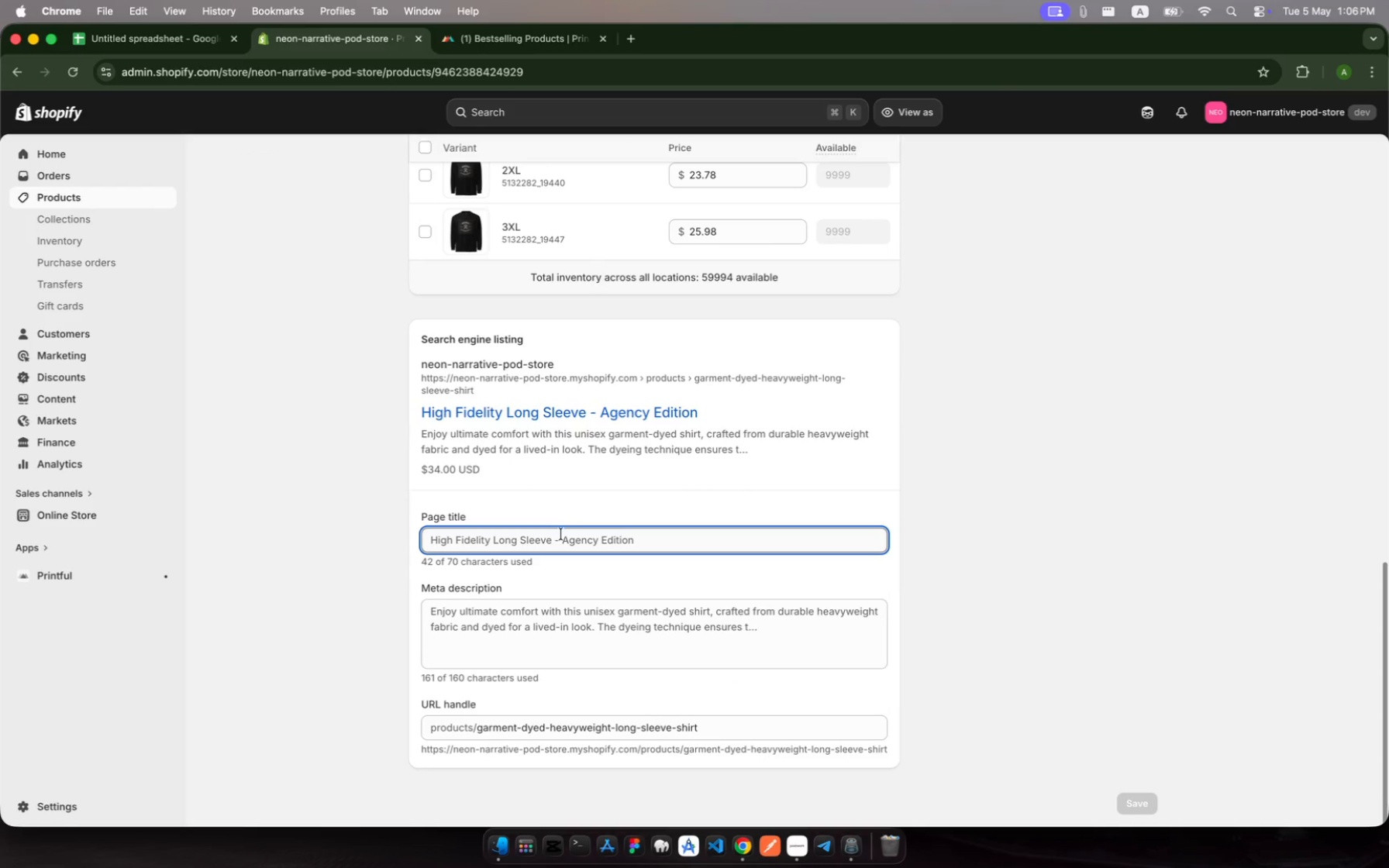 
left_click([557, 537])
 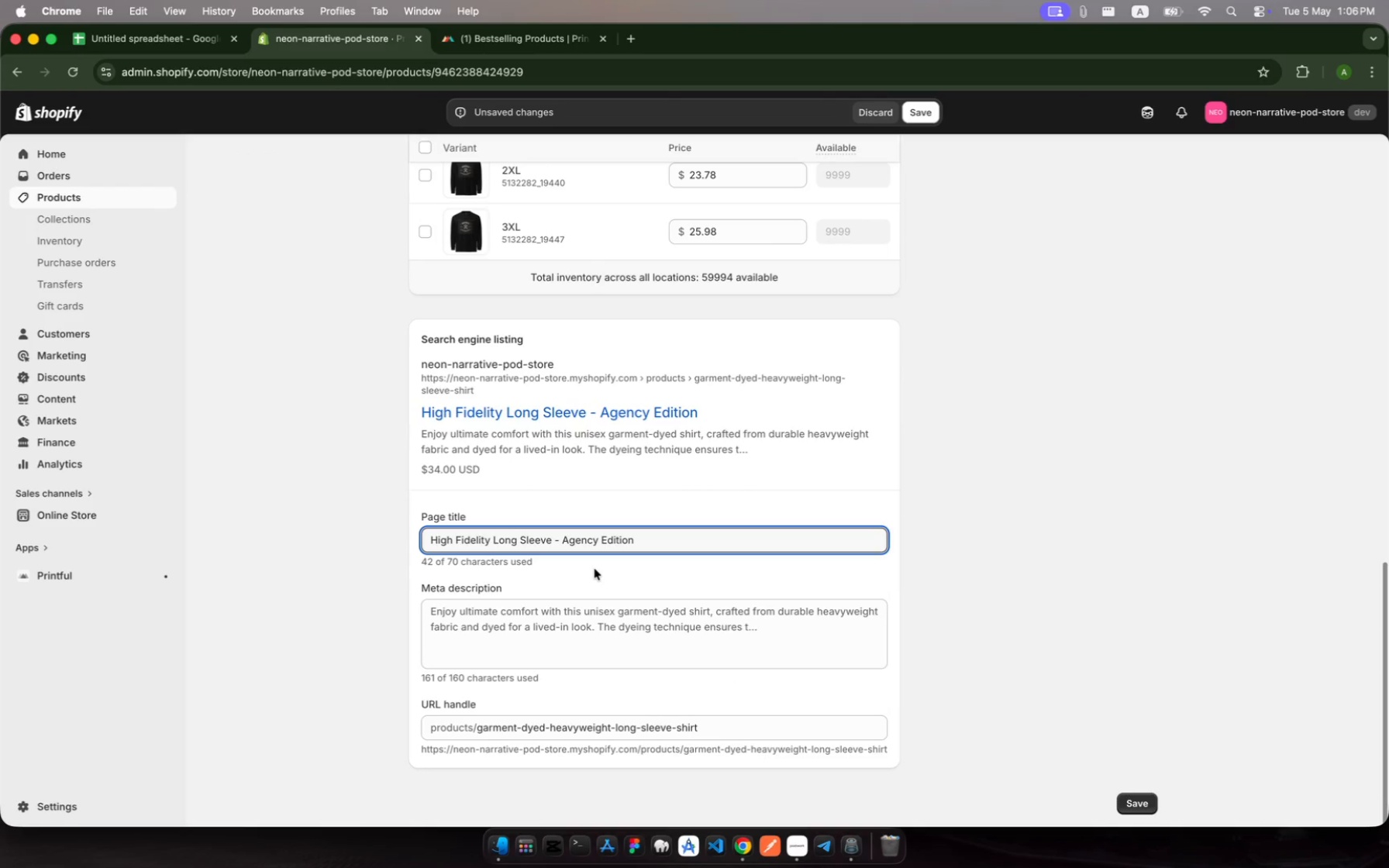 
key(ArrowRight)
 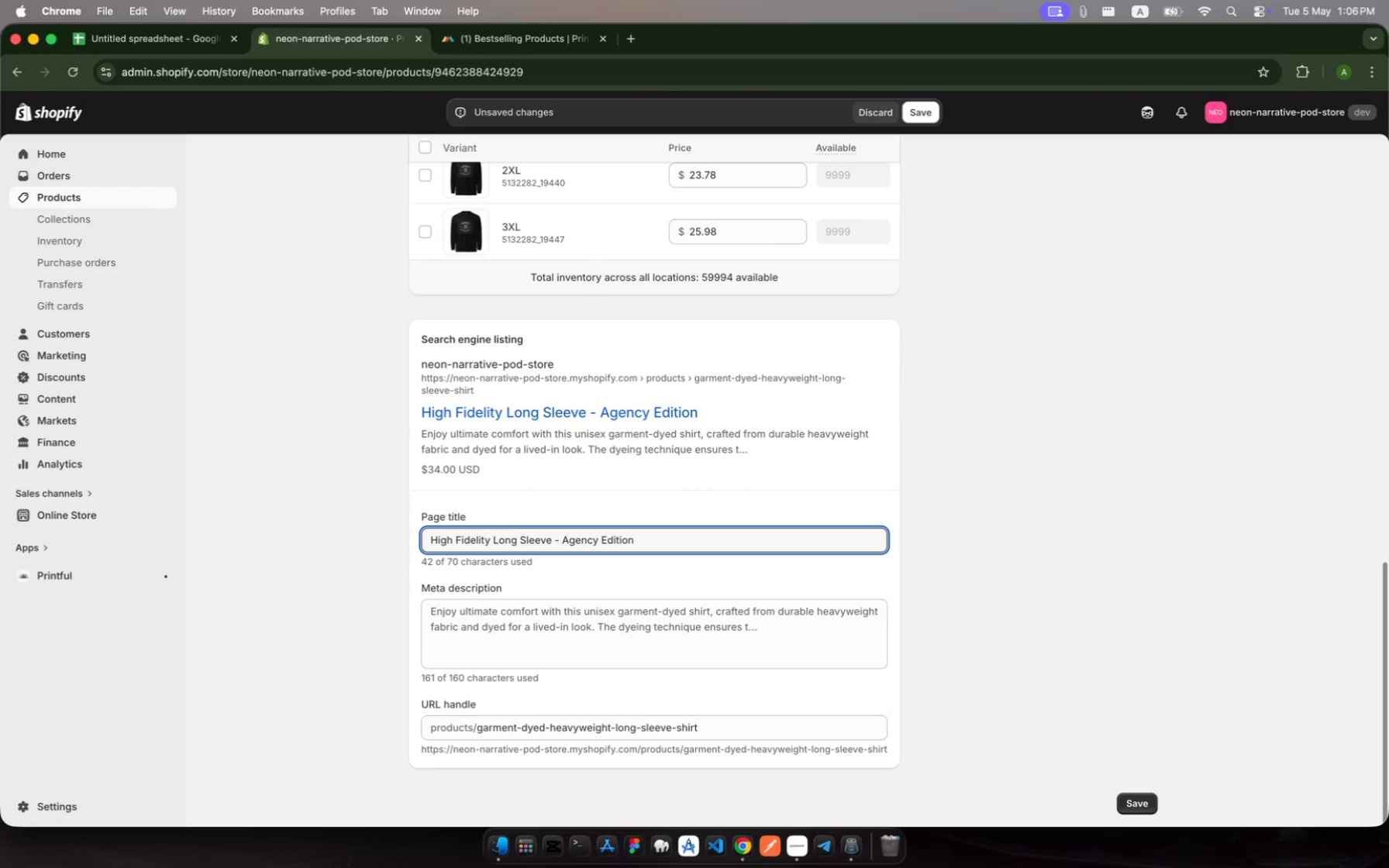 
key(Backspace)
 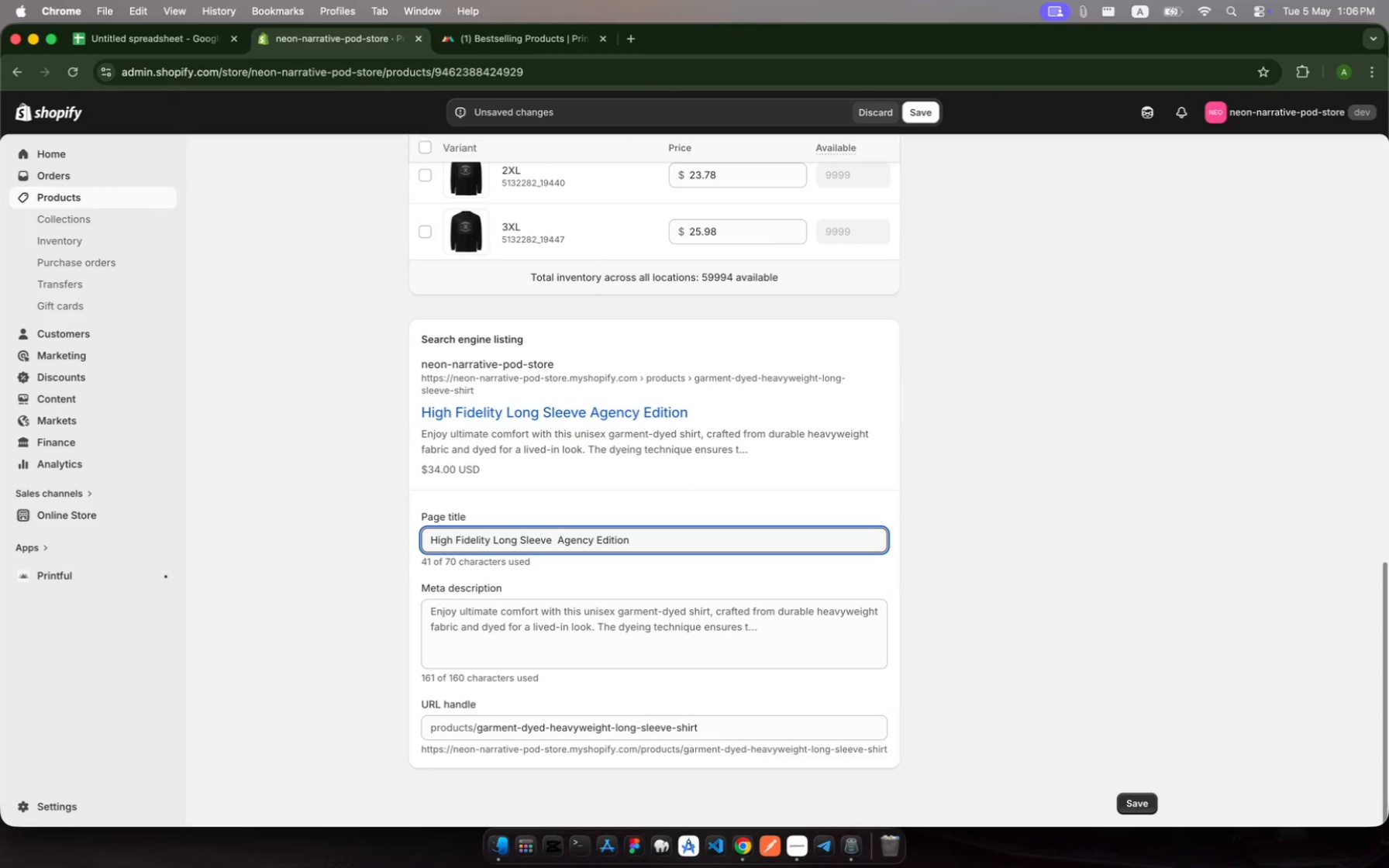 
key(Shift+Backslash)
 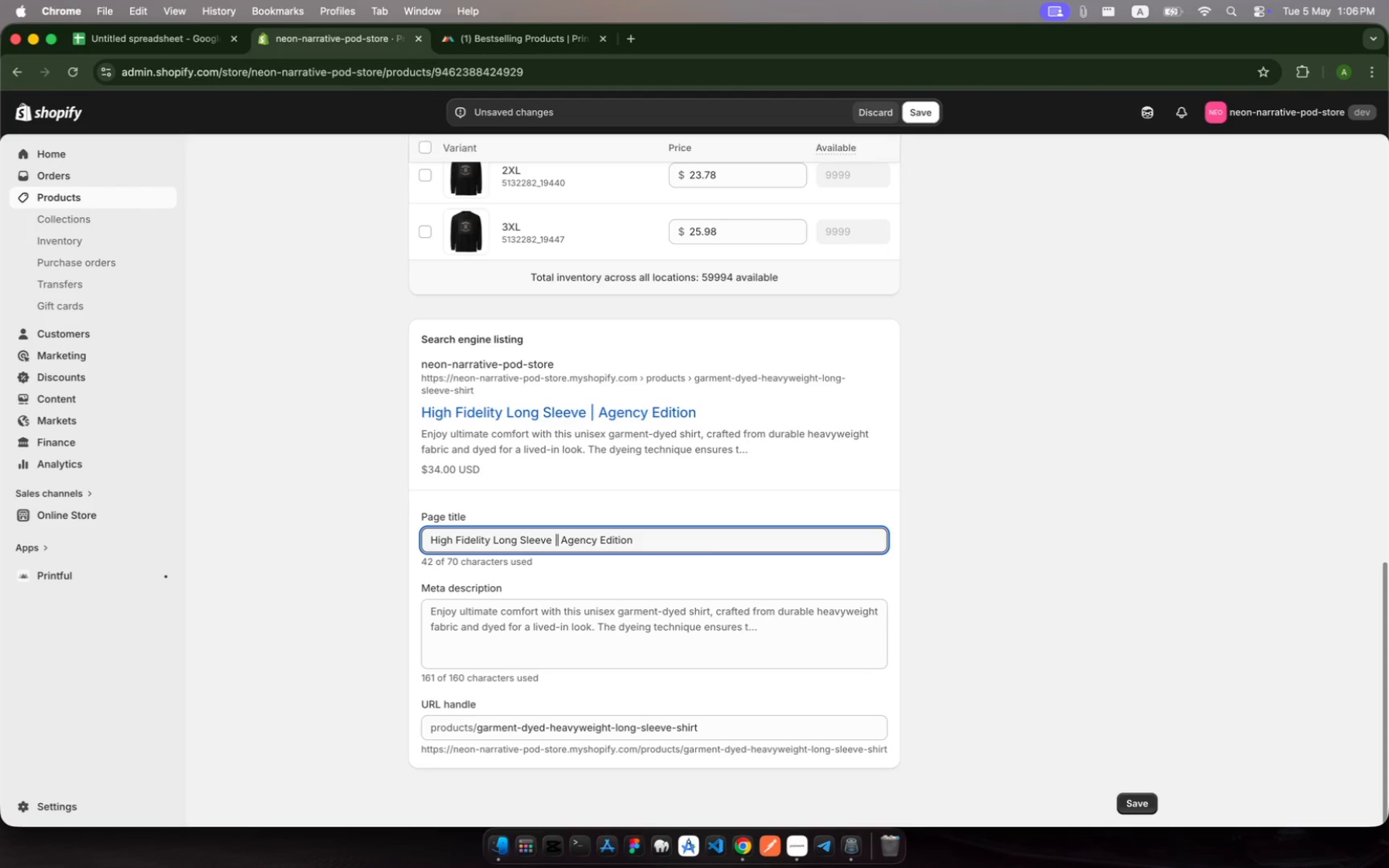 
wait(8.35)
 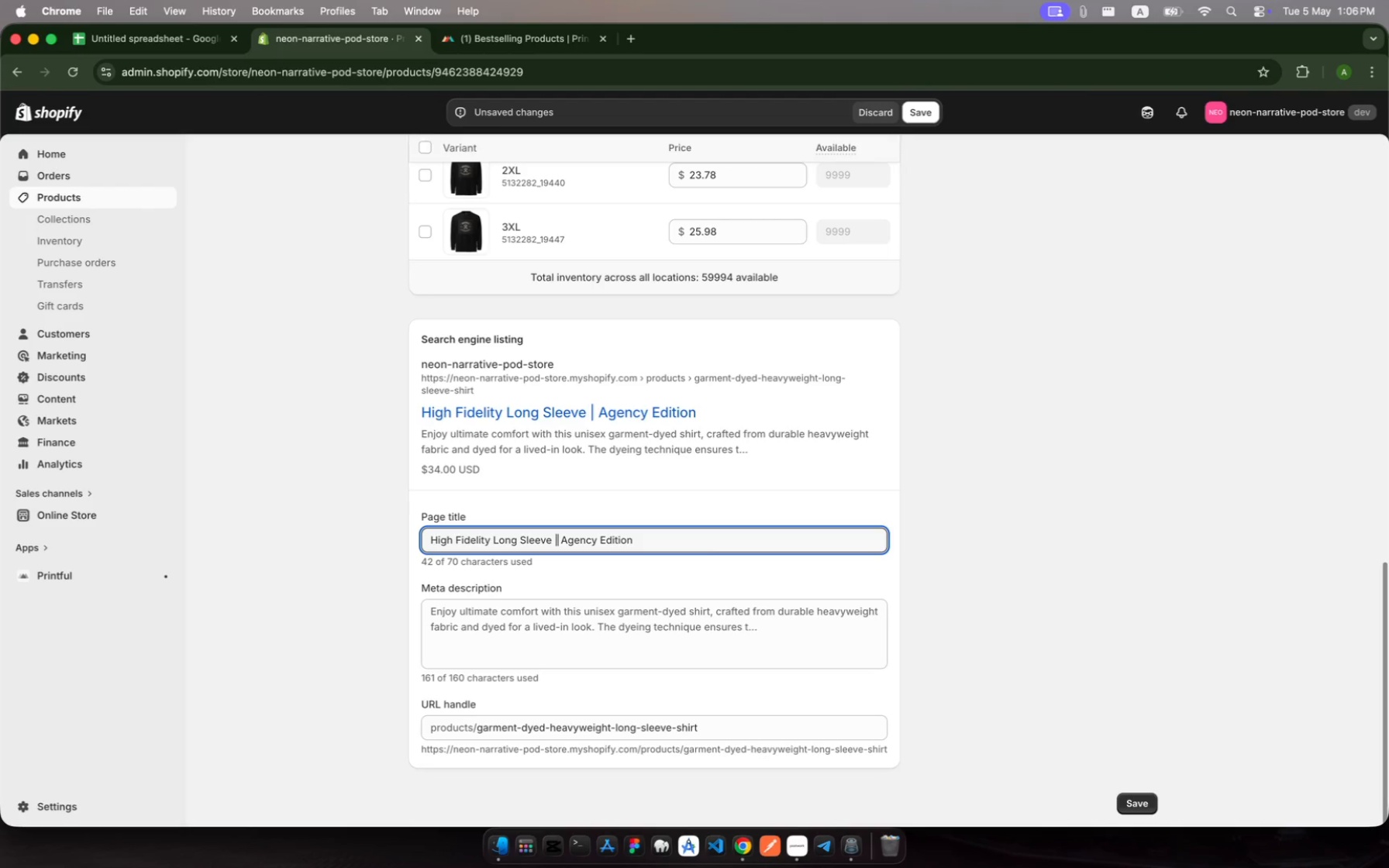 
hold_key(key=ArrowRight, duration=1.5)
 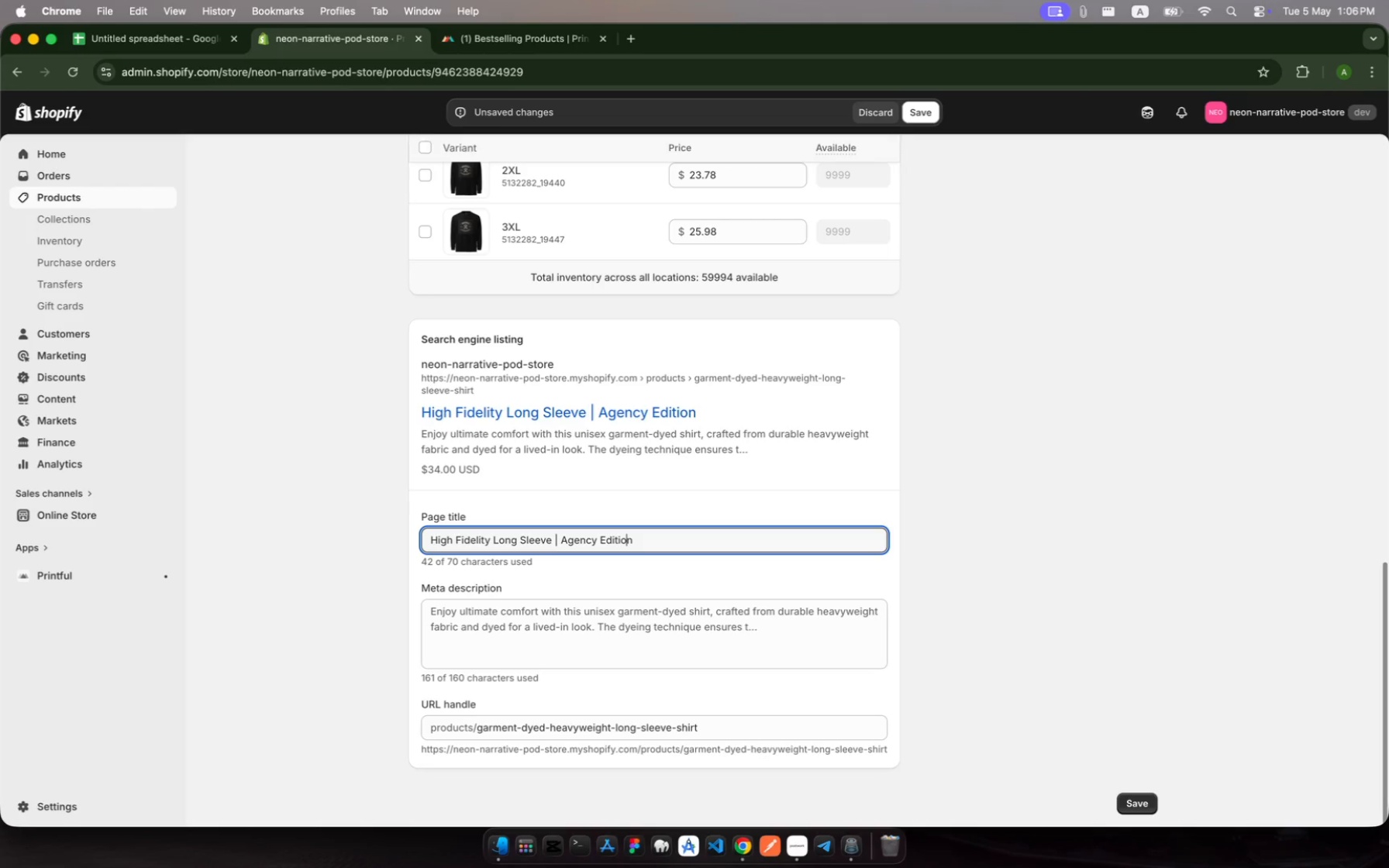 
hold_key(key=ArrowRight, duration=0.34)
 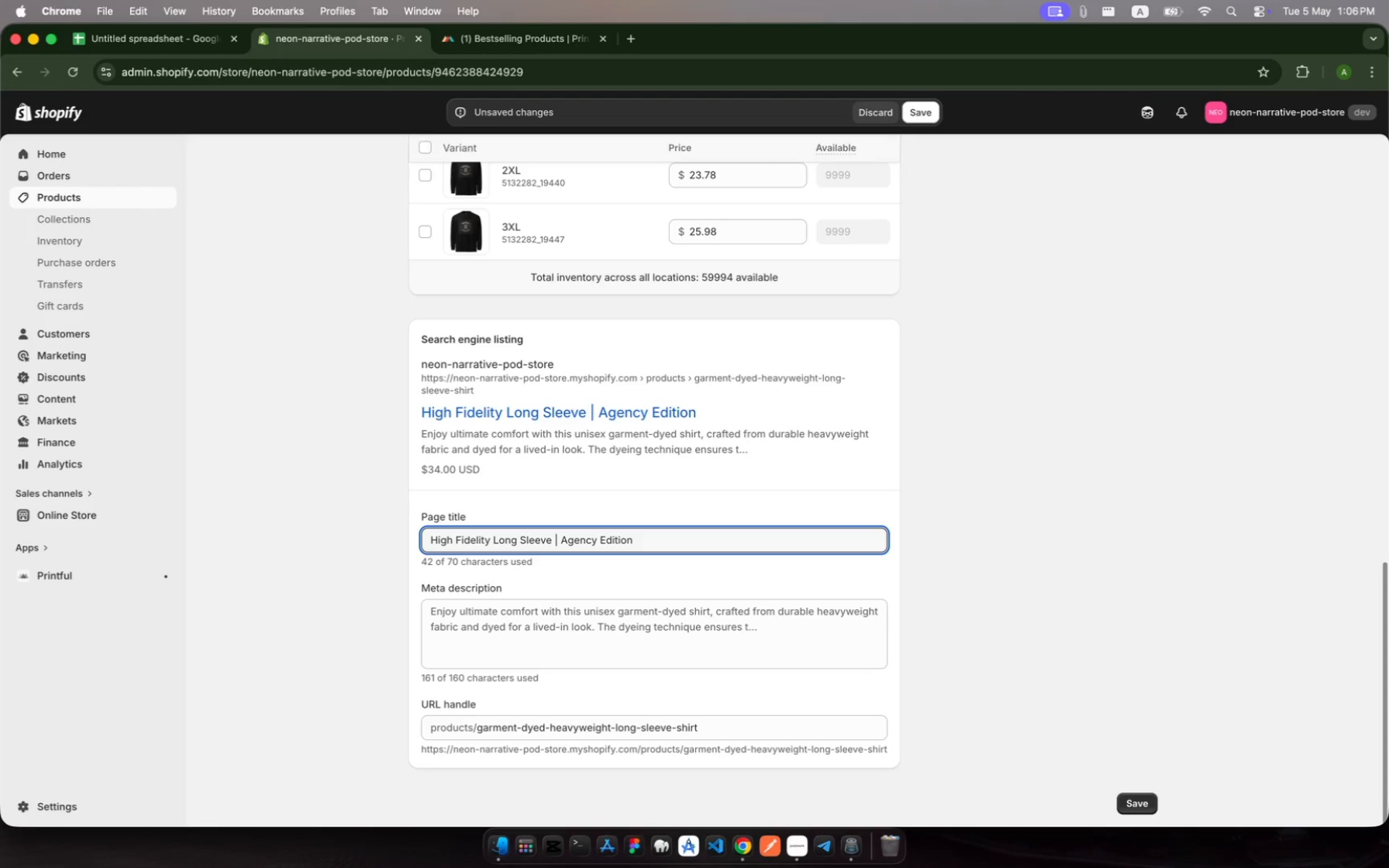 
key(Backspace)
key(Backspace)
key(Backspace)
key(Backspace)
key(Backspace)
key(Backspace)
key(Backspace)
type(Apprel | Neon na)
key(Backspace)
key(Backspace)
type(Narratie)
 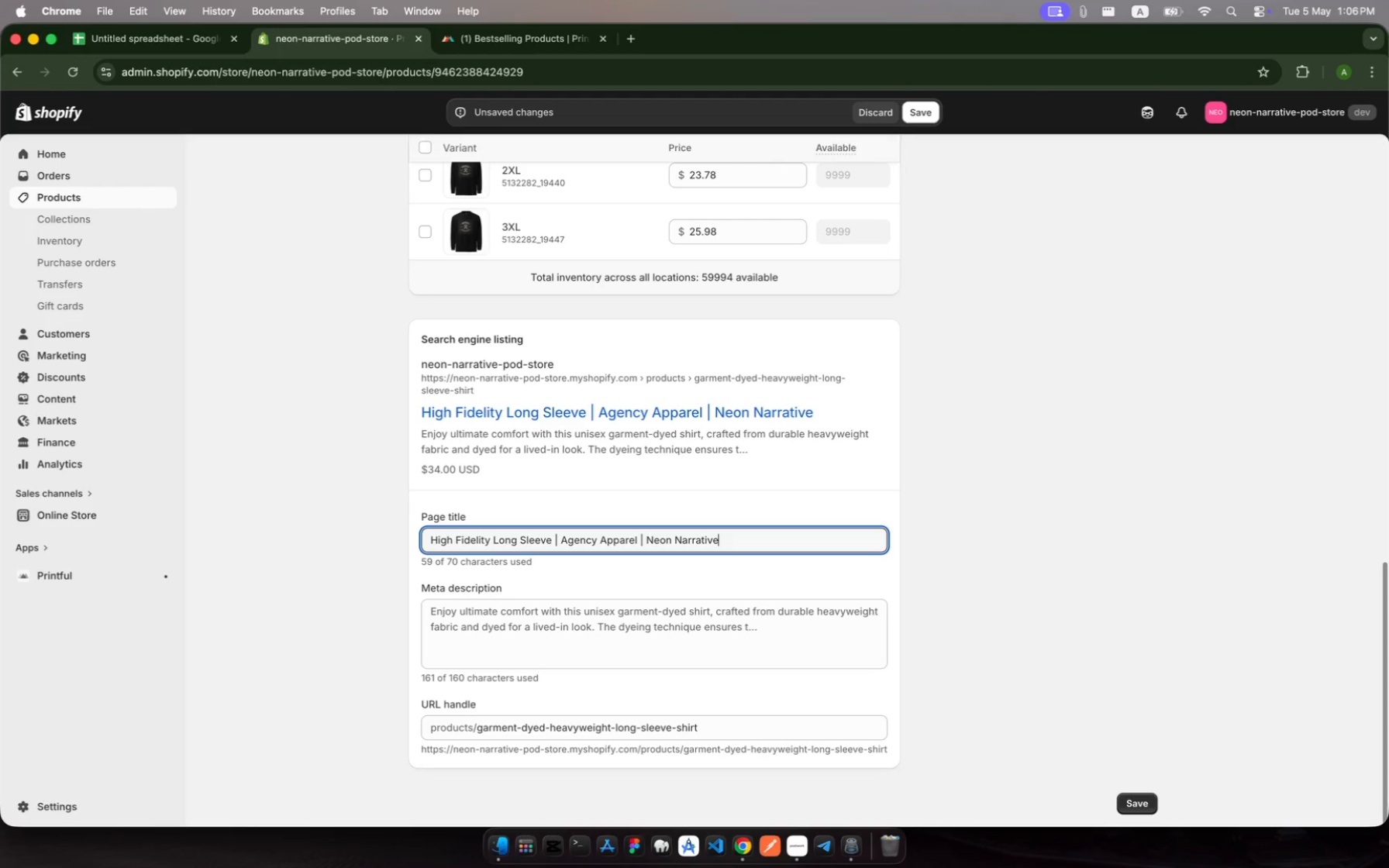 
 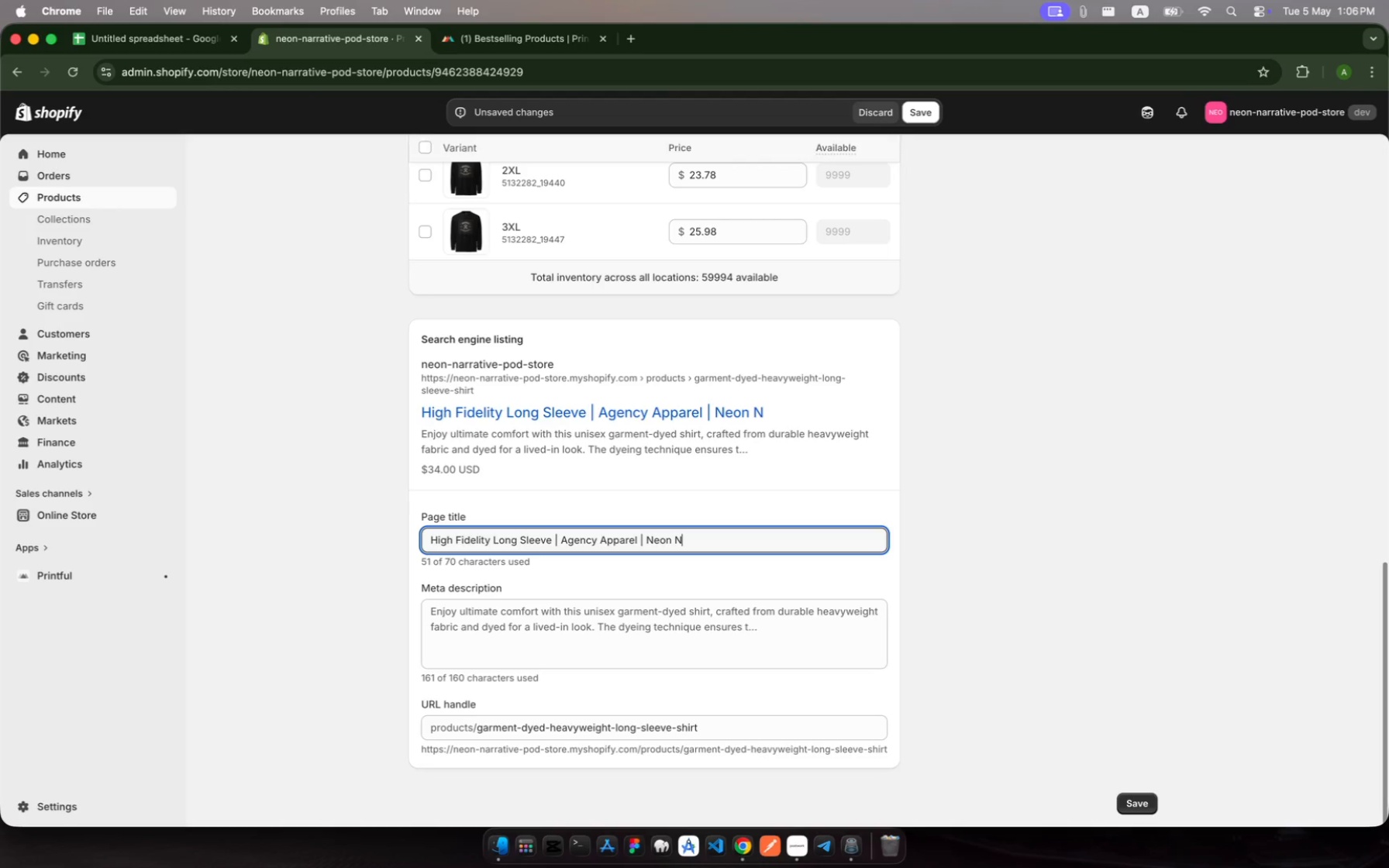 
hold_key(key=V, duration=0.32)
 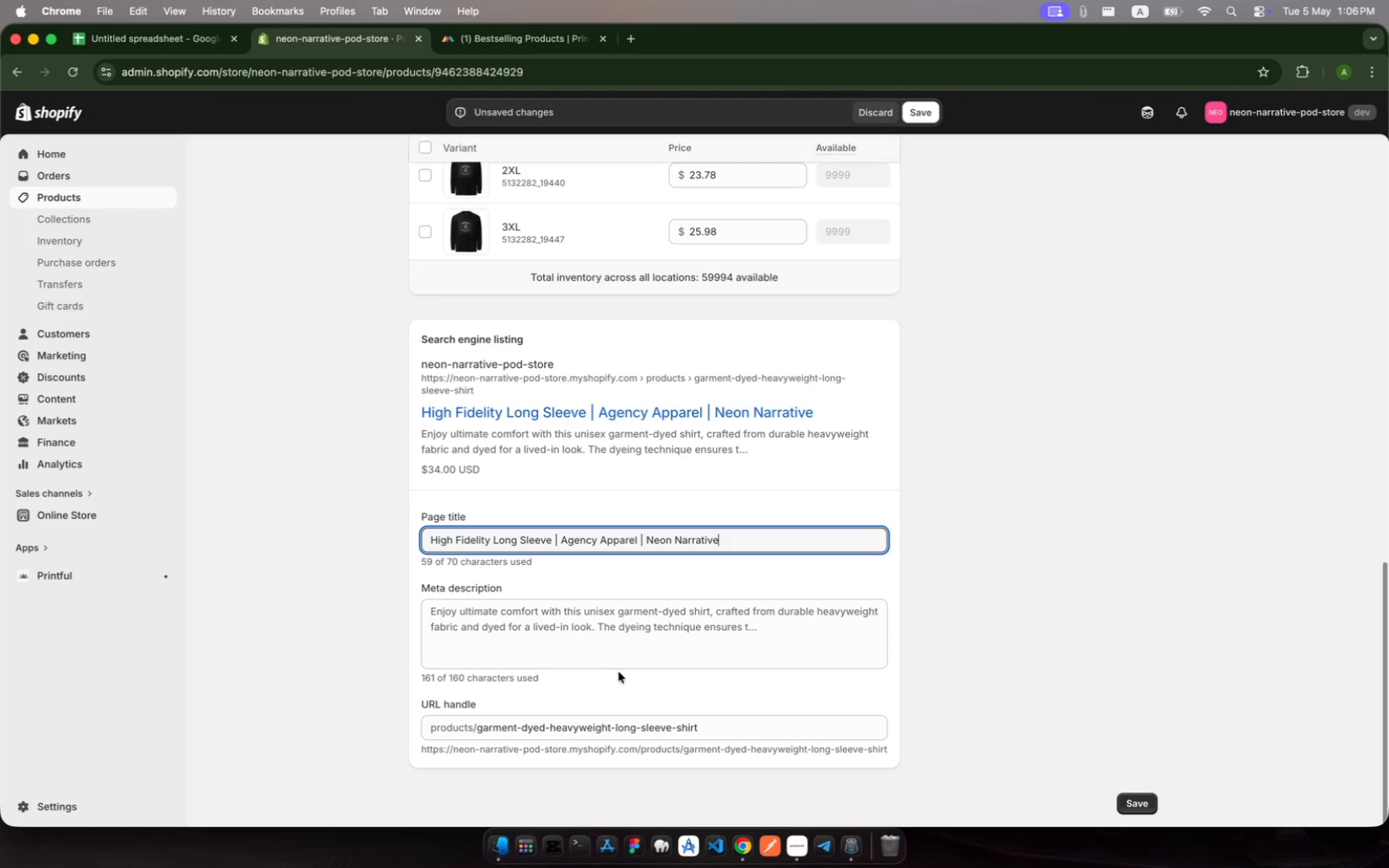 
left_click([637, 638])
 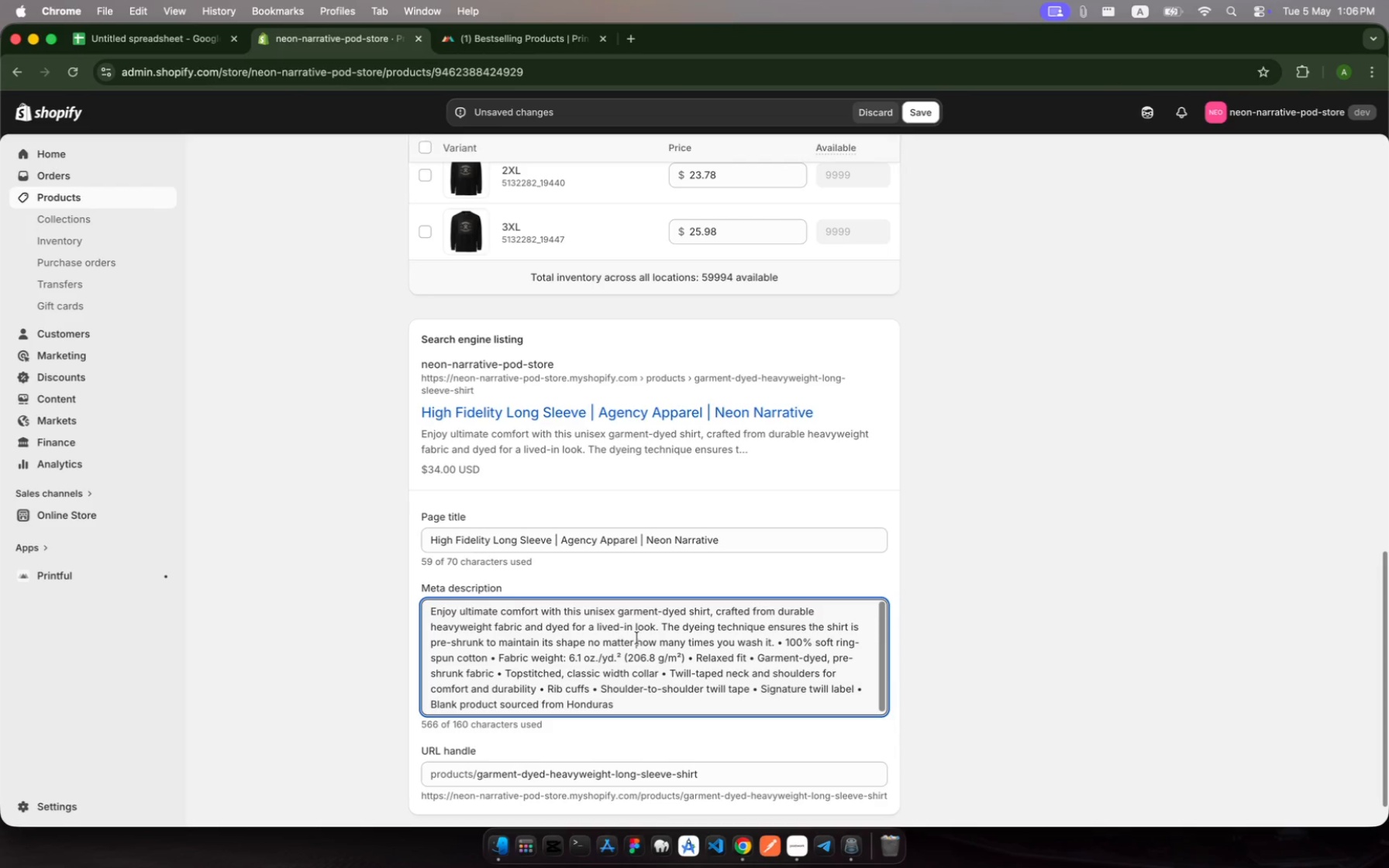 
key(Meta+MetaRight)
 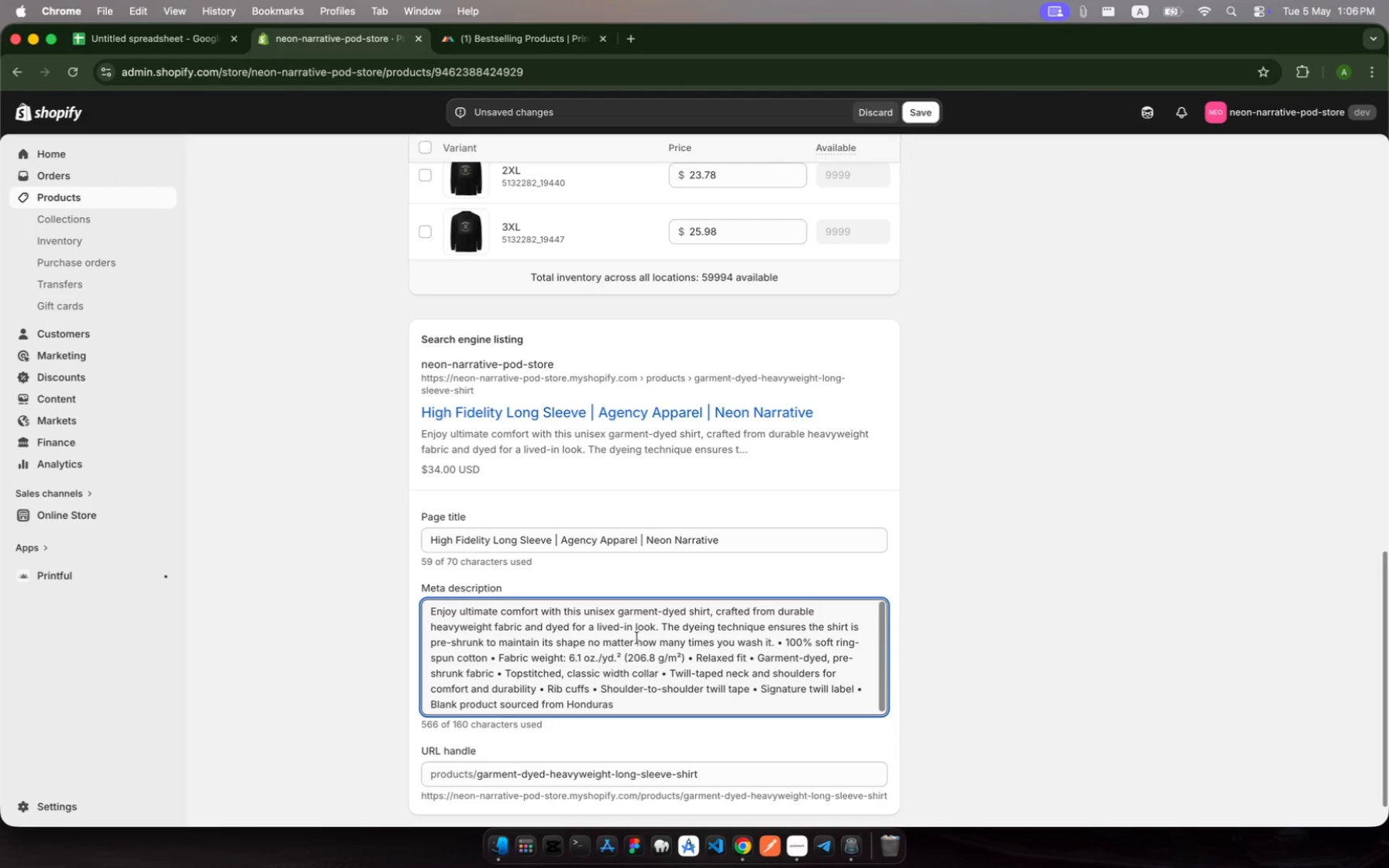 
key(Meta+A)
 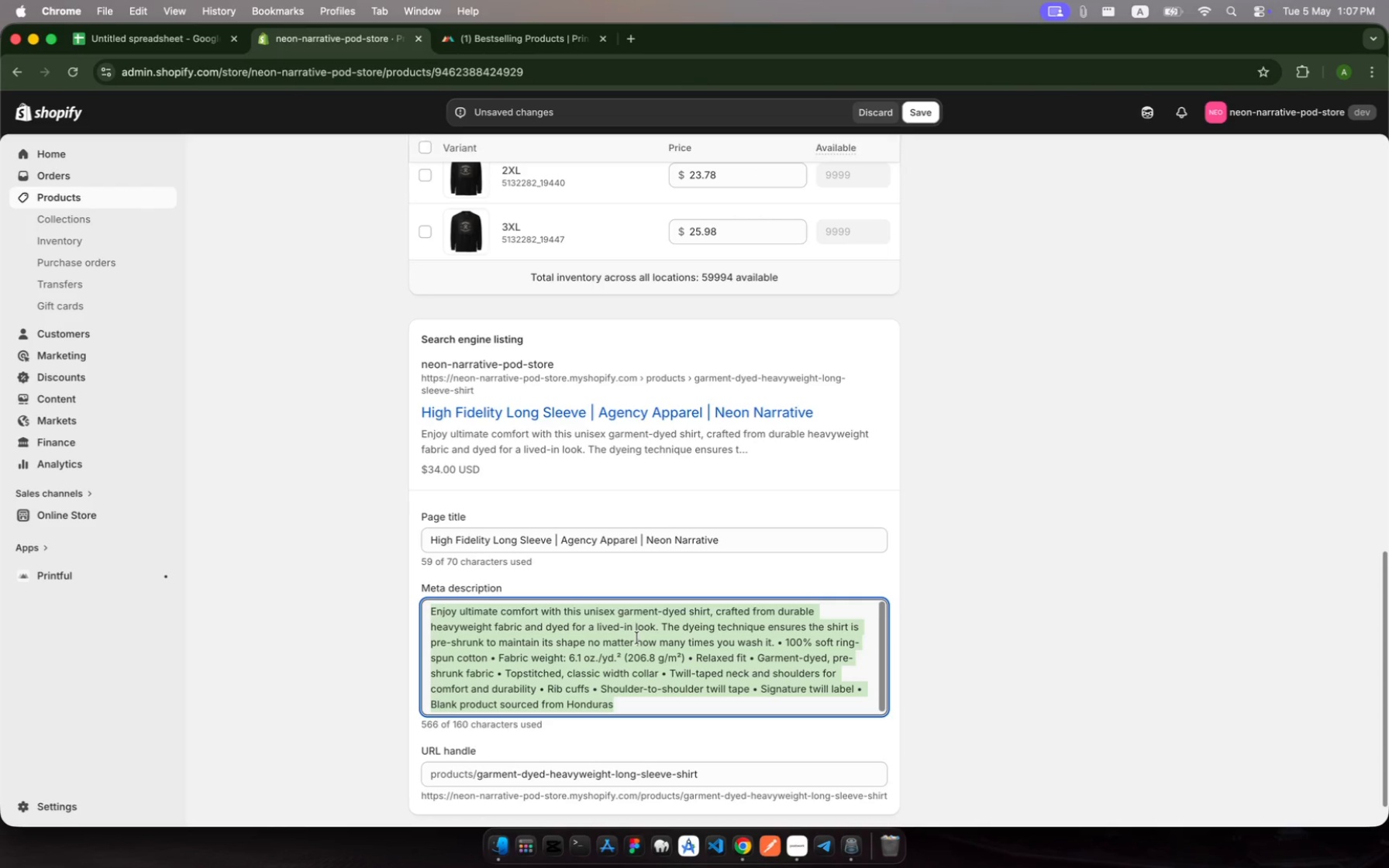 
wait(11.39)
 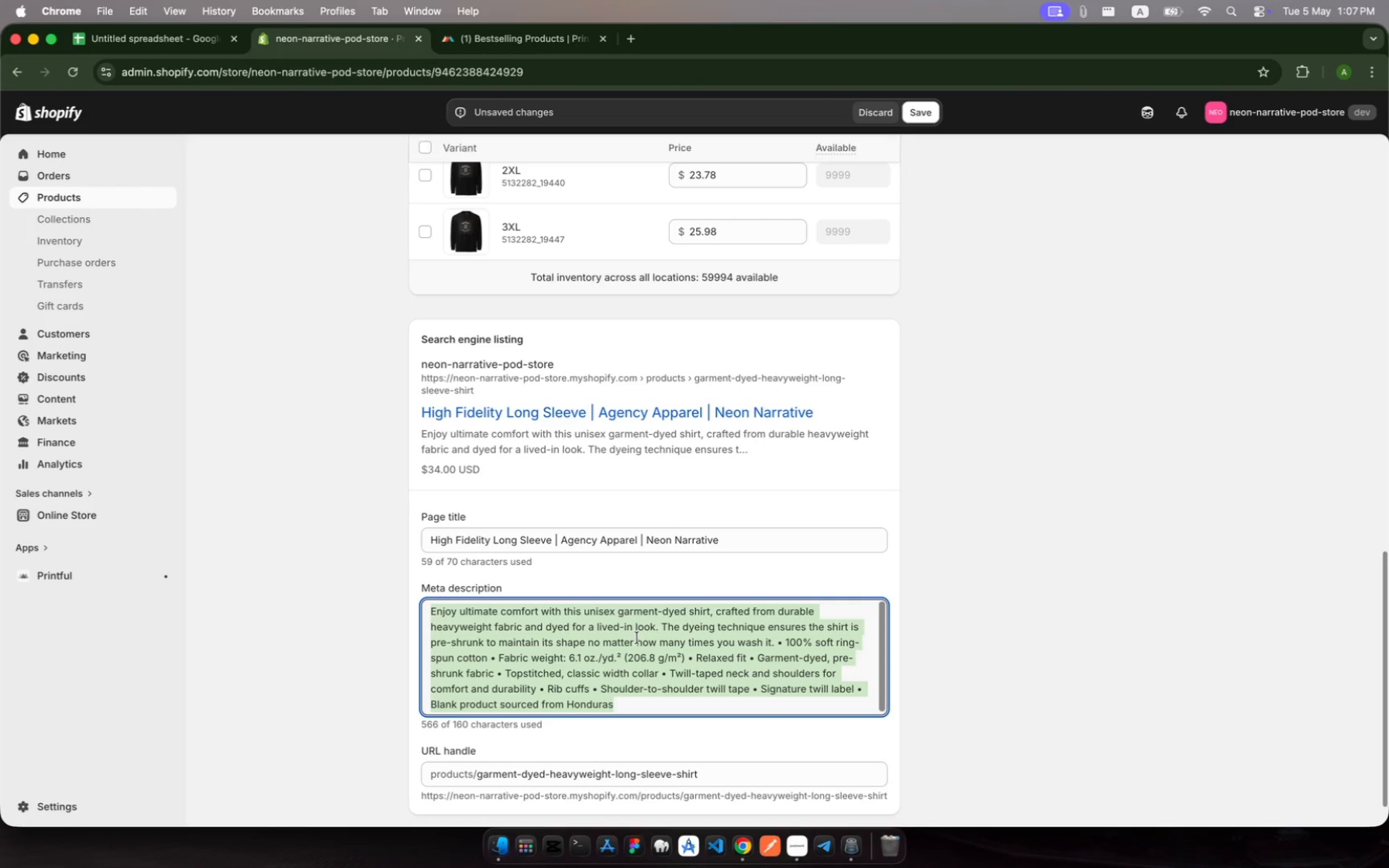 
type(Premium )
 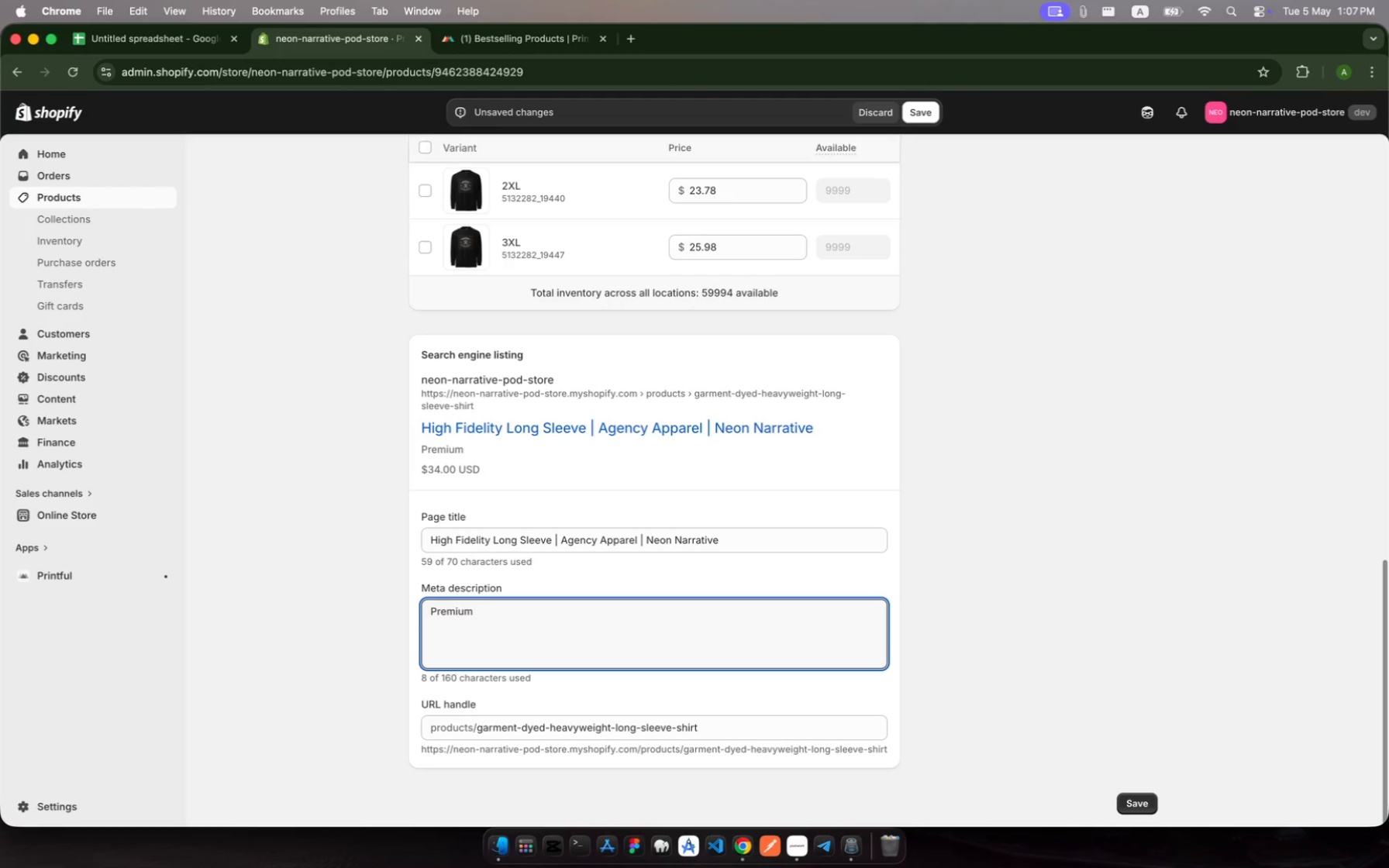 
wait(6.25)
 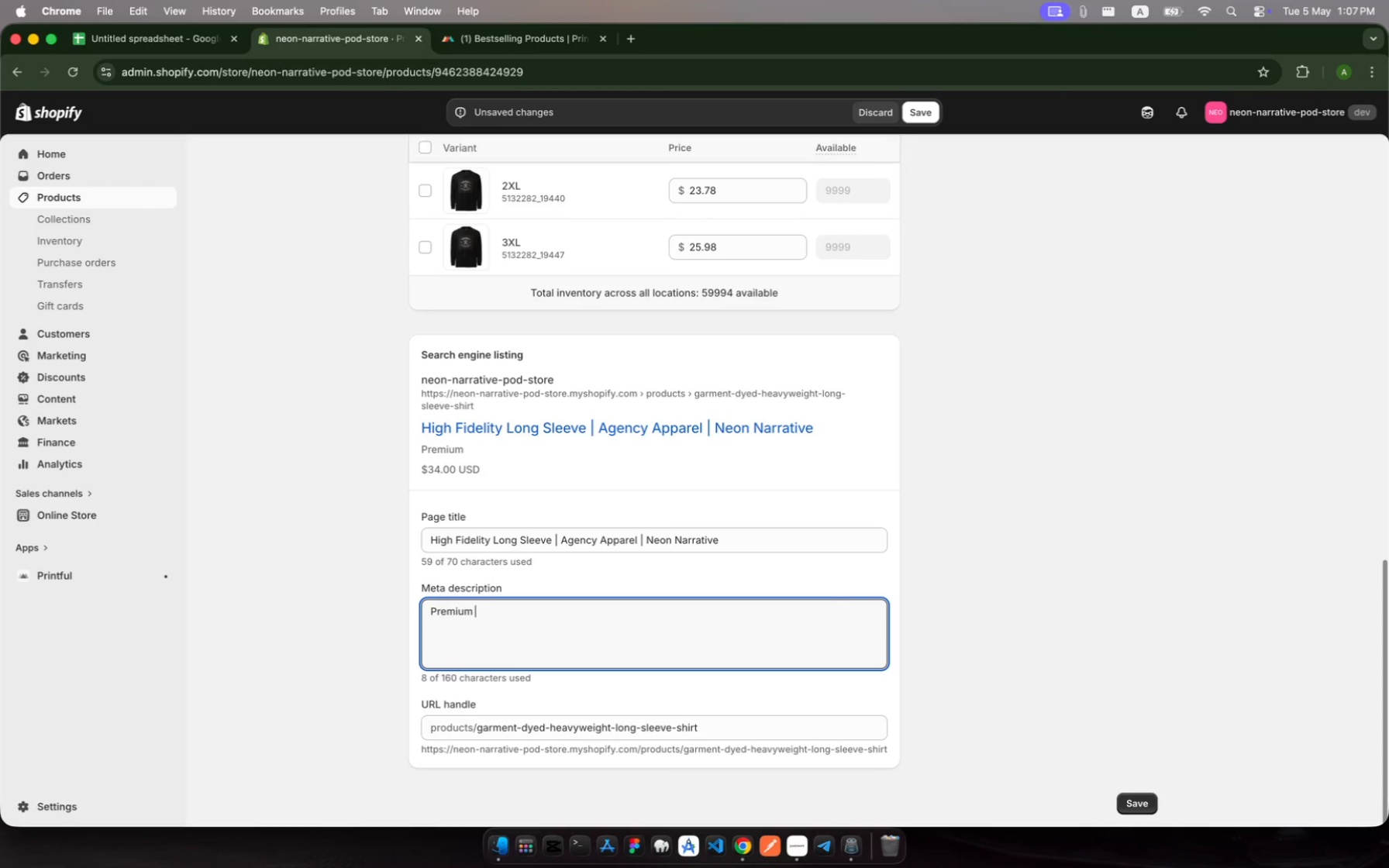 
type(ring-spun cotton )
 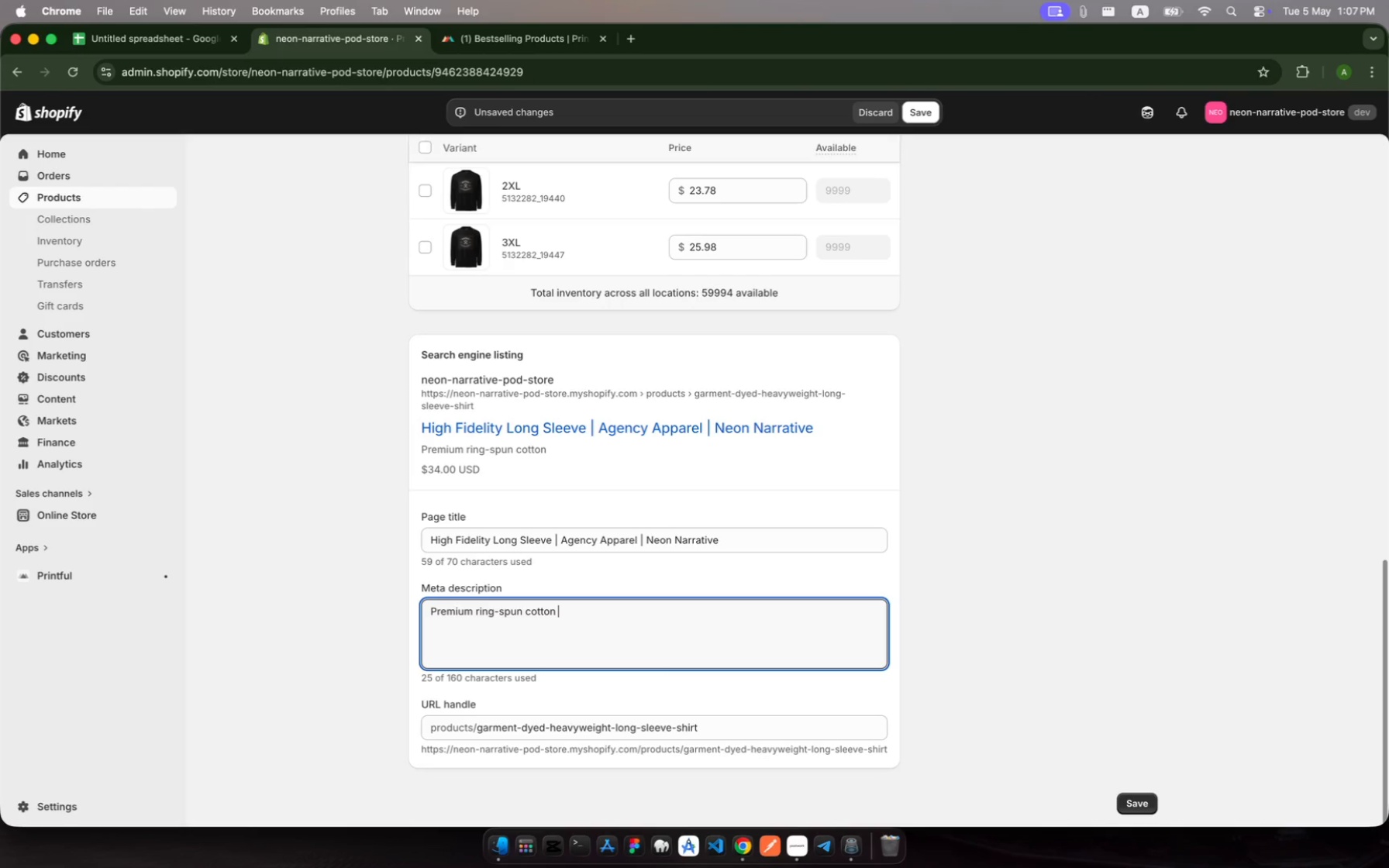 
type(long sleeve te)
 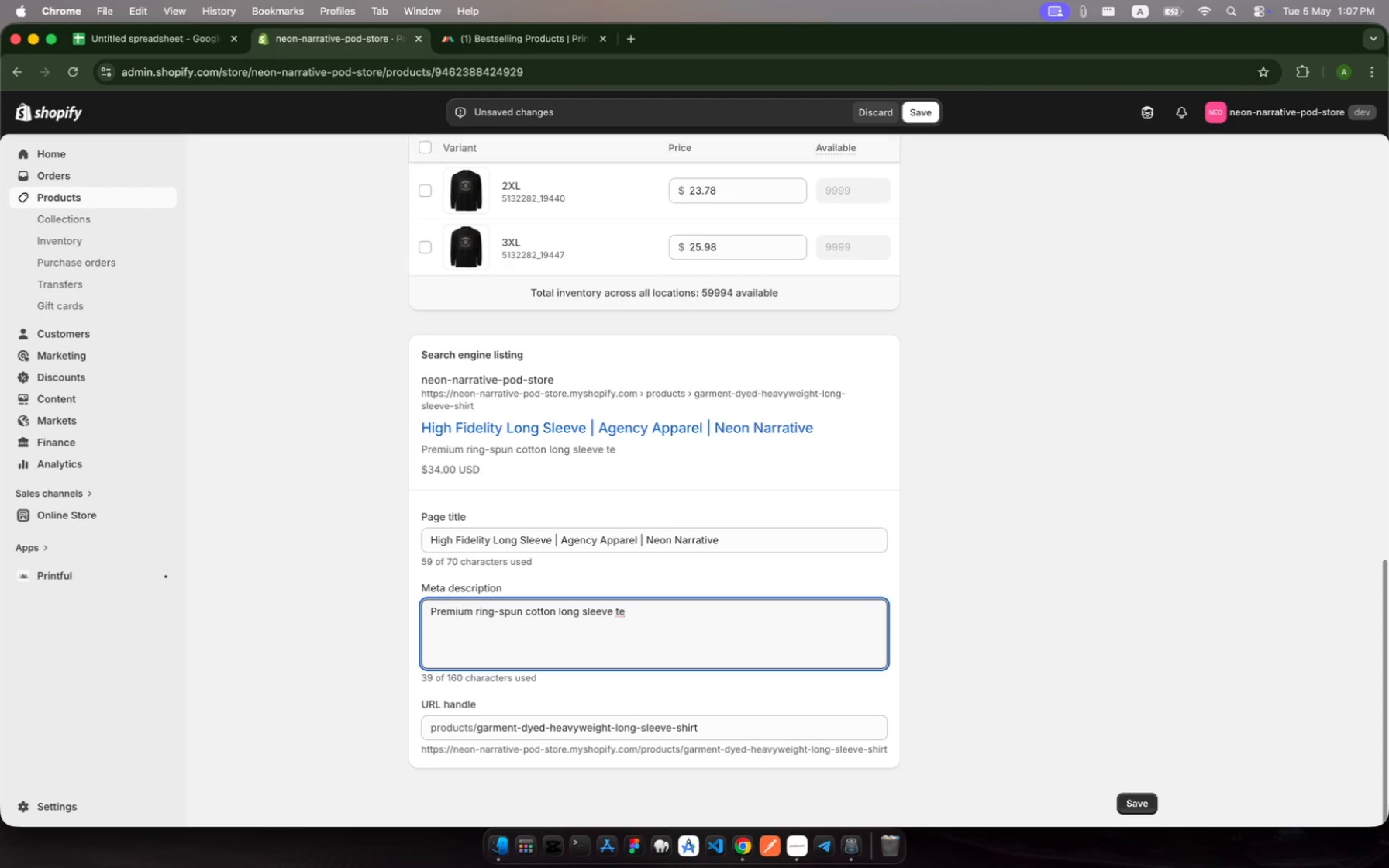 
key(E)
 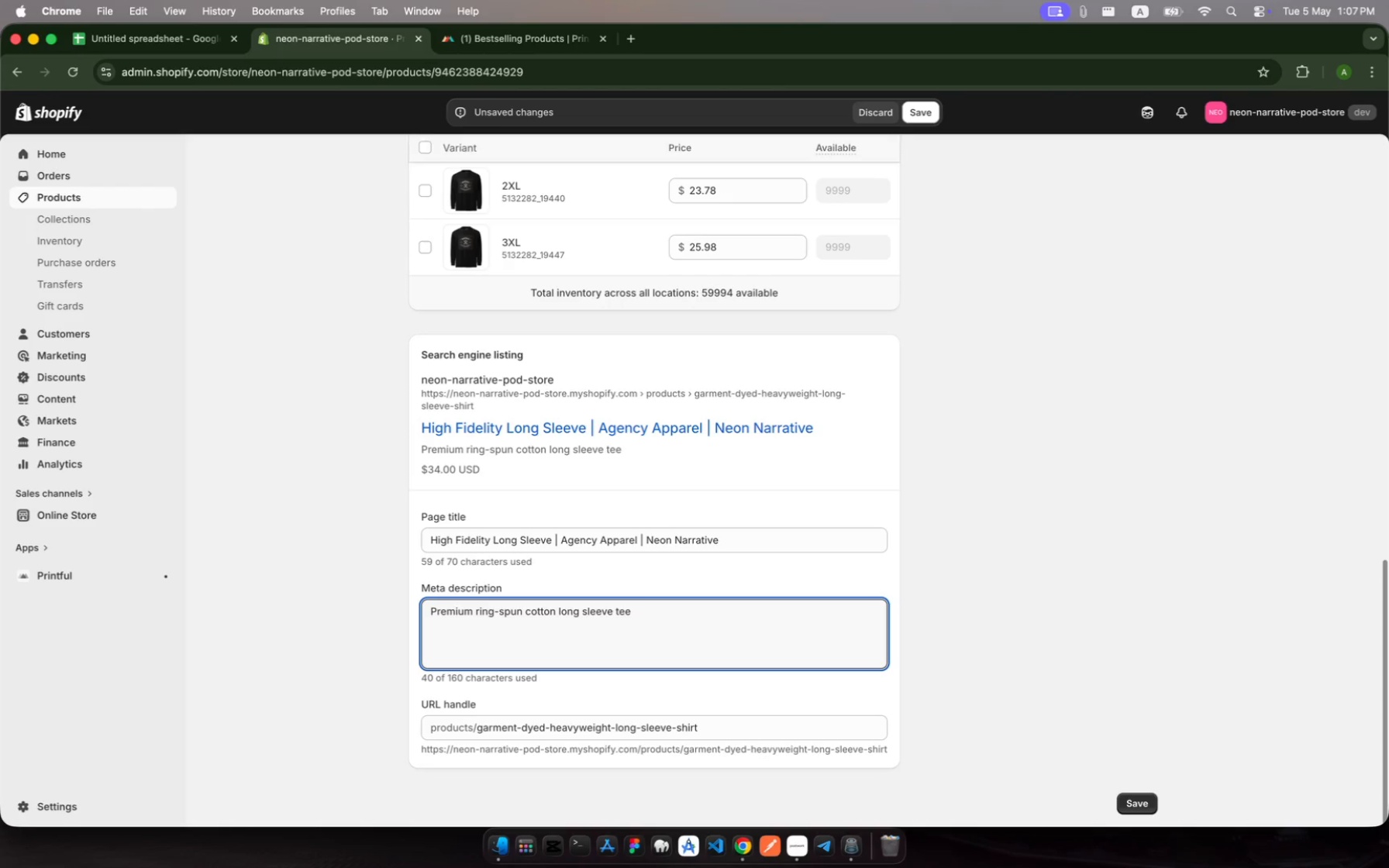 
type( fr creative professionas )
 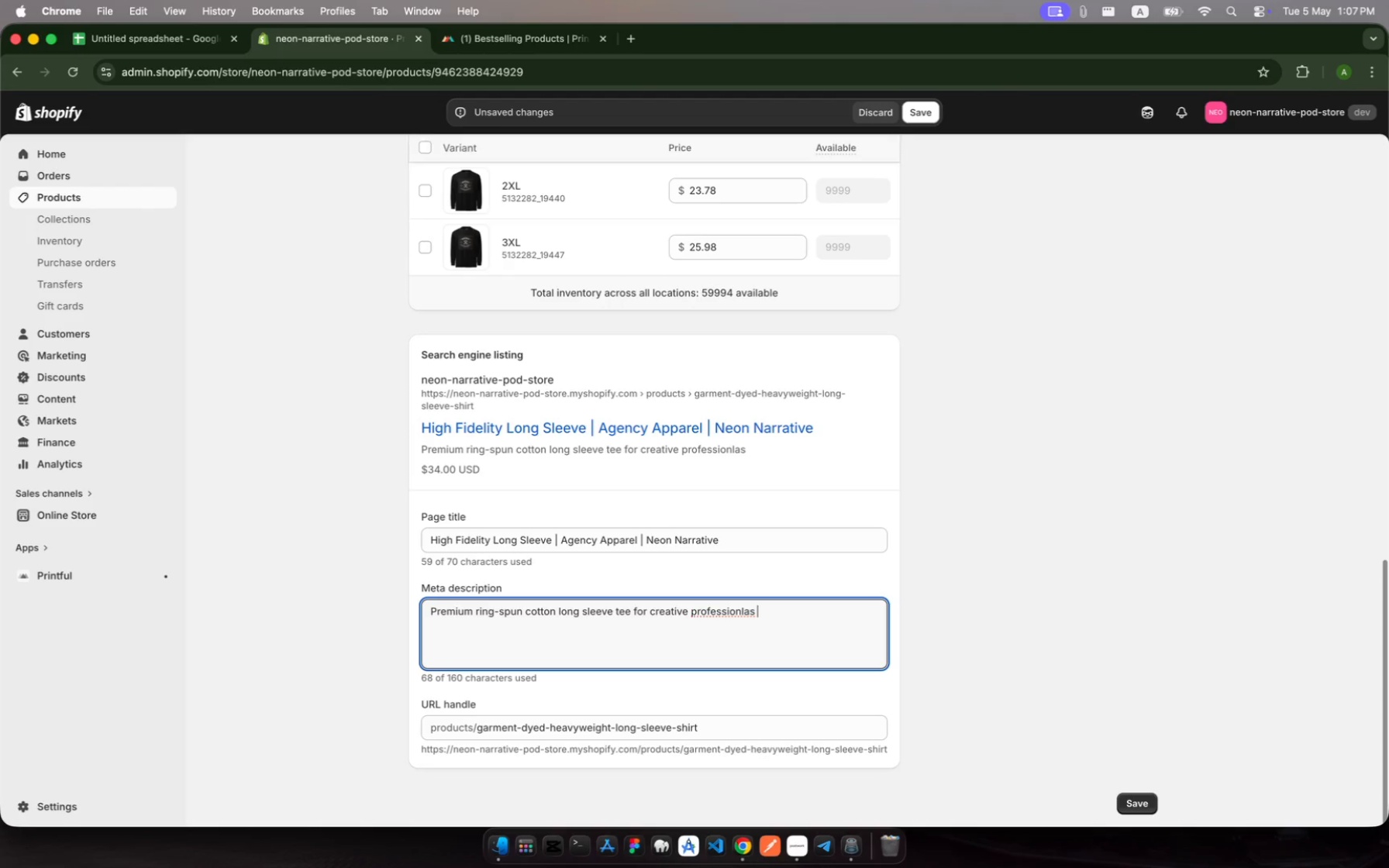 
hold_key(key=L, duration=0.38)
 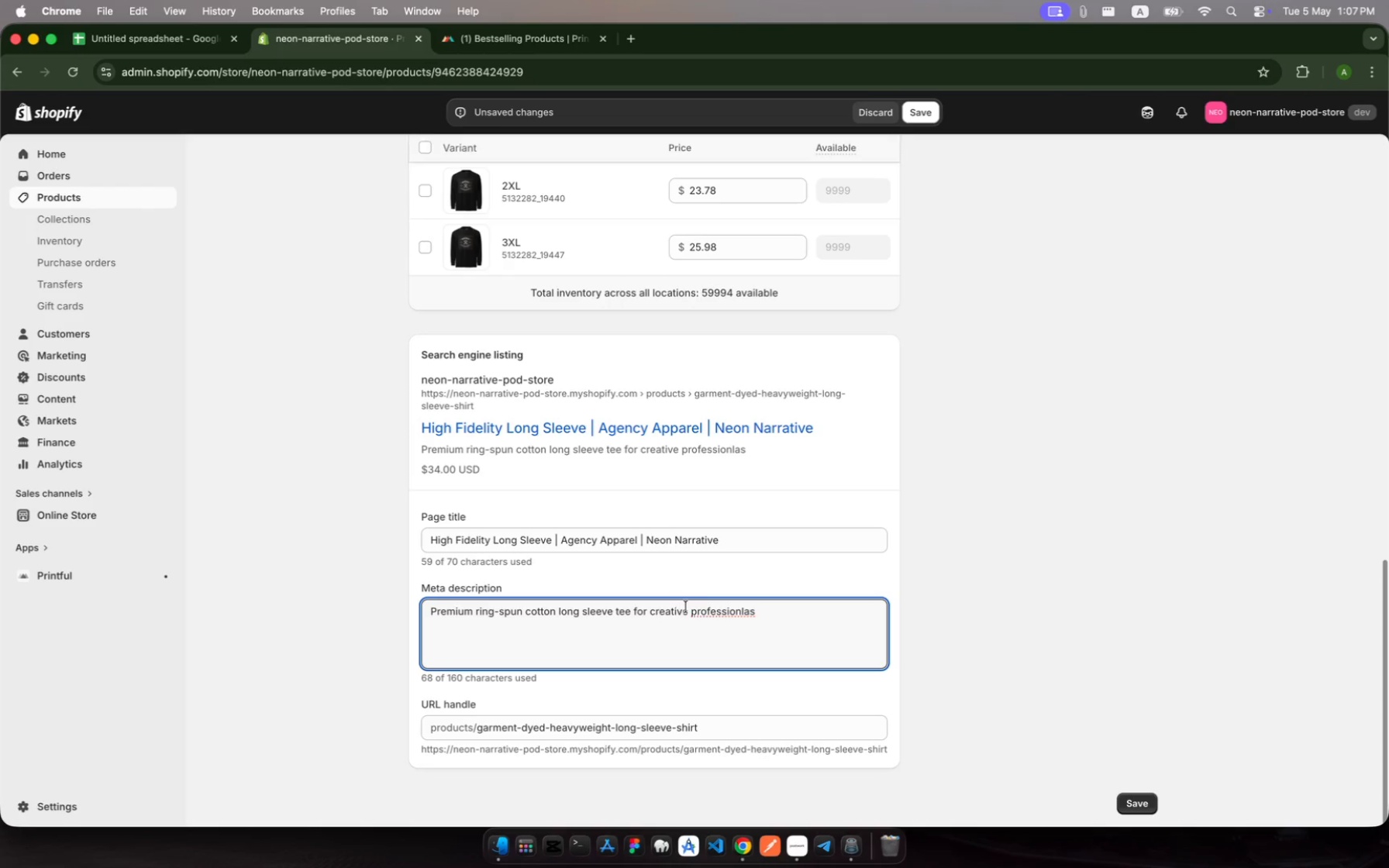 
left_click([726, 610])
 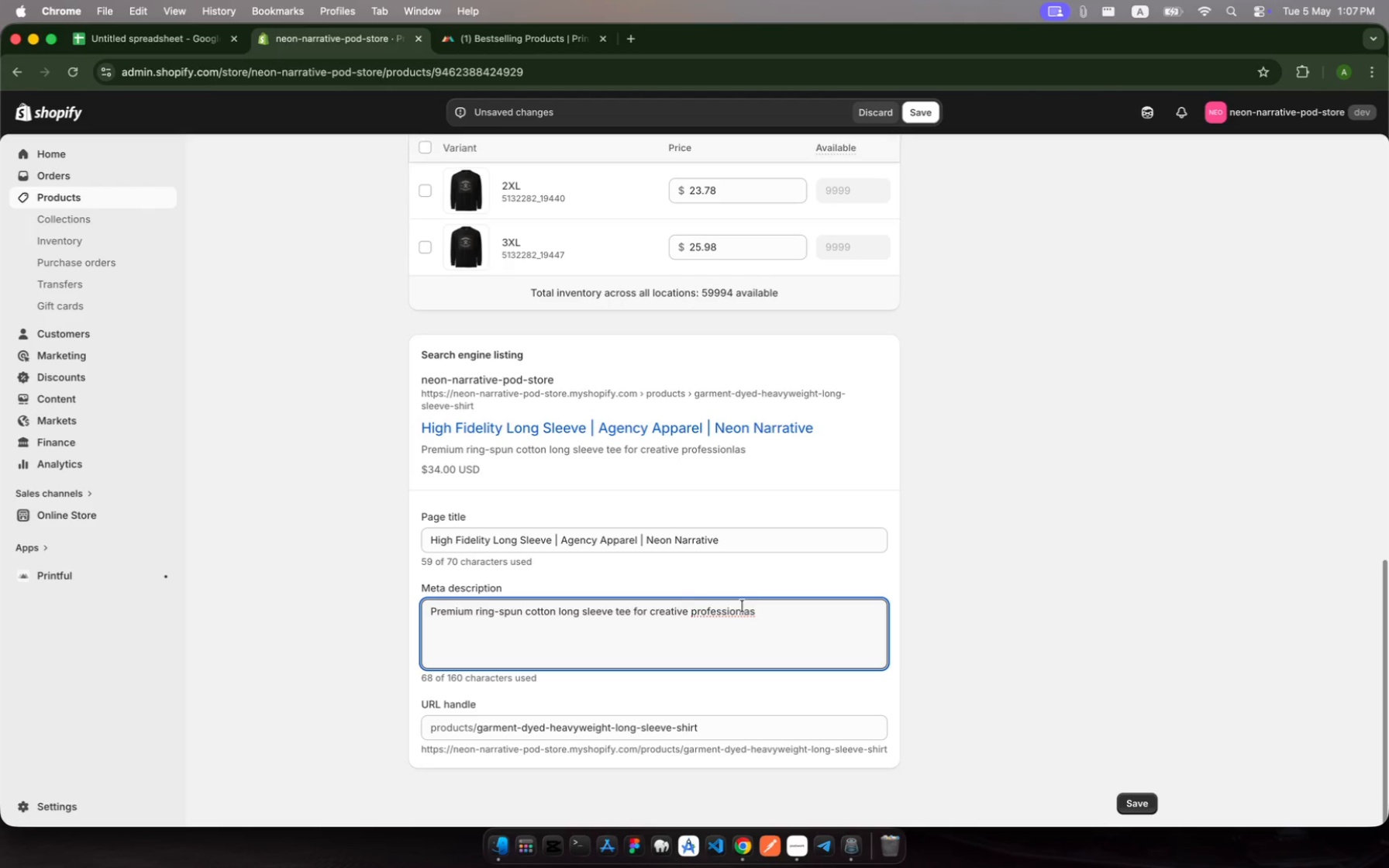 
wait(10.79)
 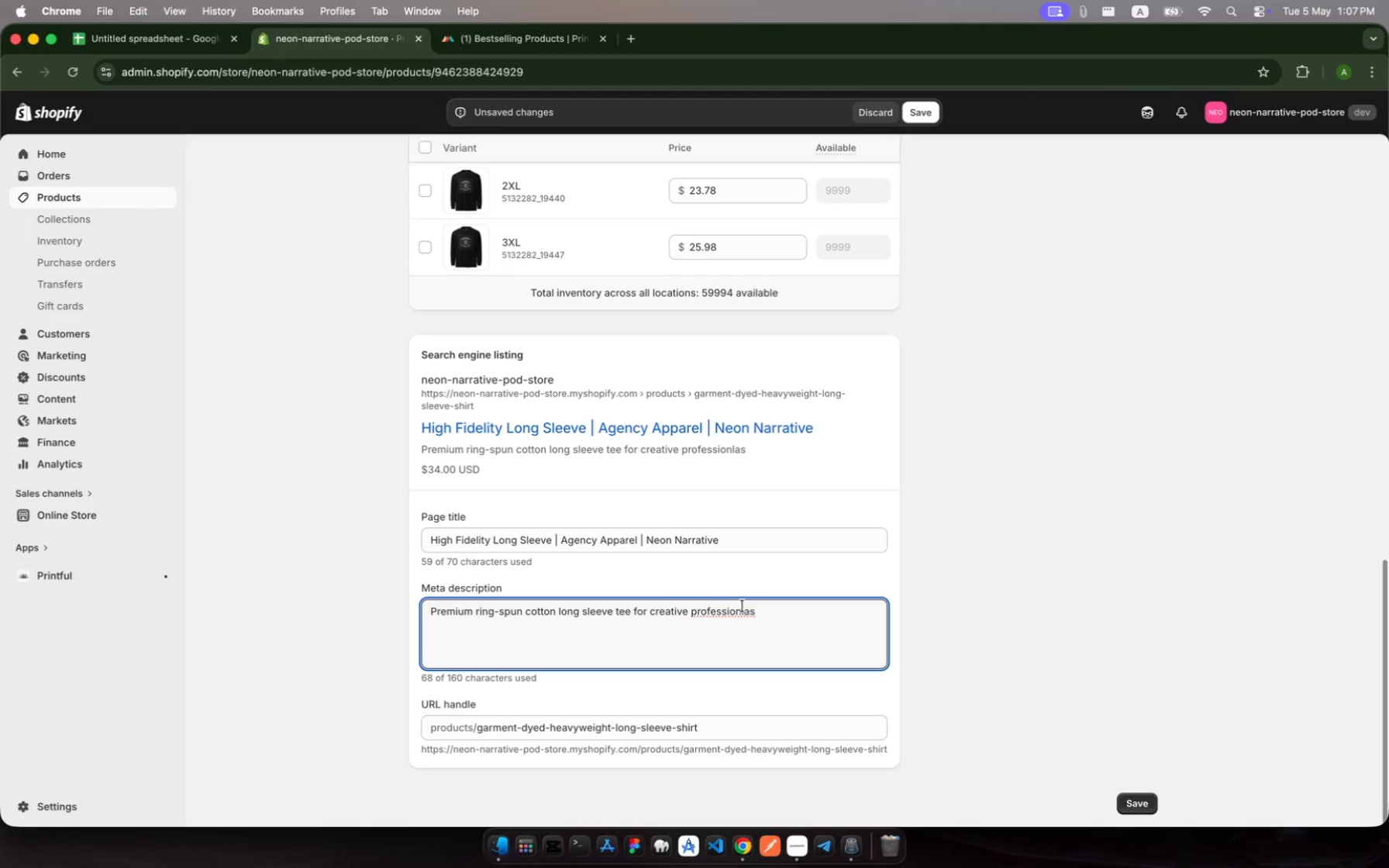 
key(ArrowRight)
 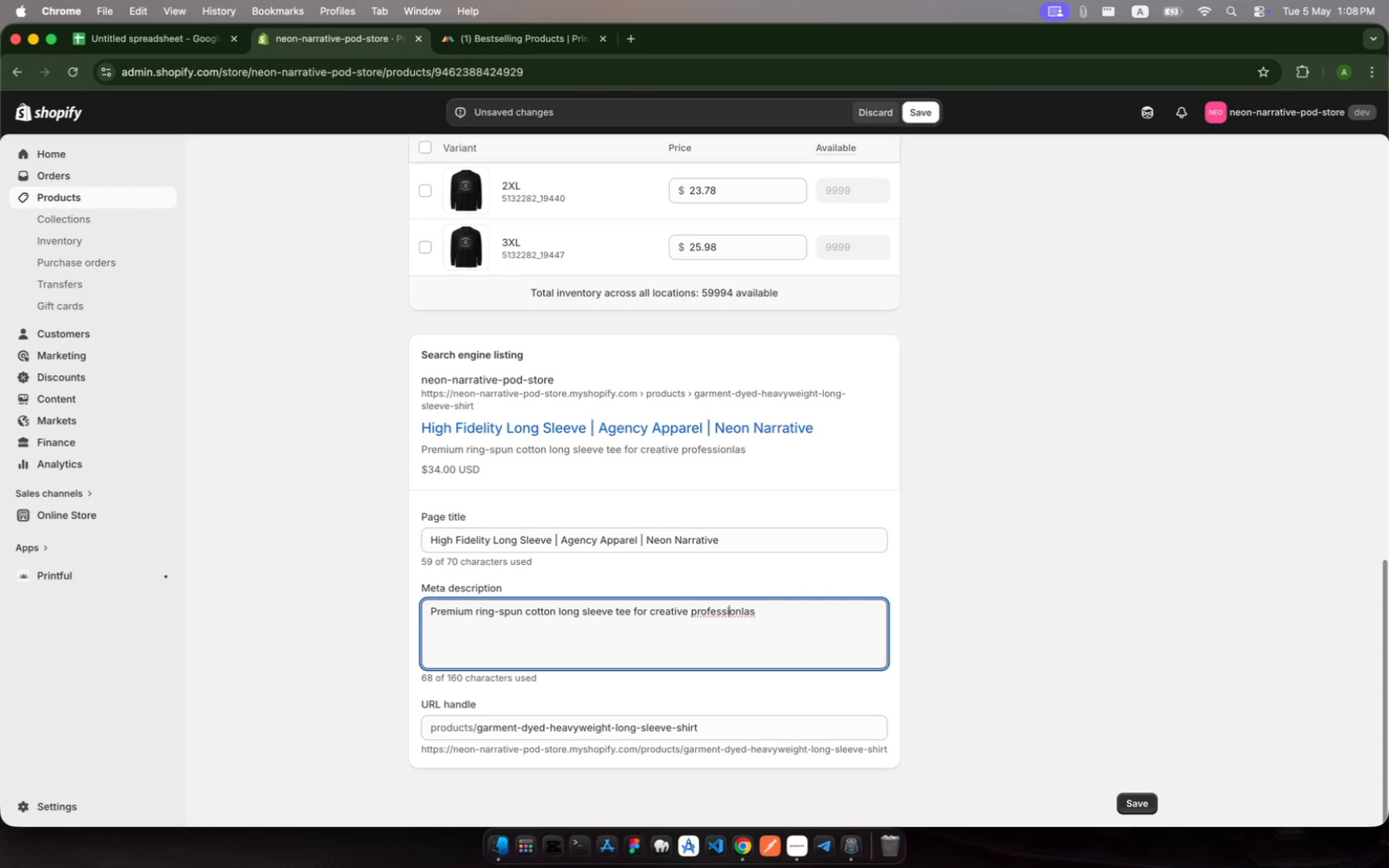 
key(ArrowRight)
 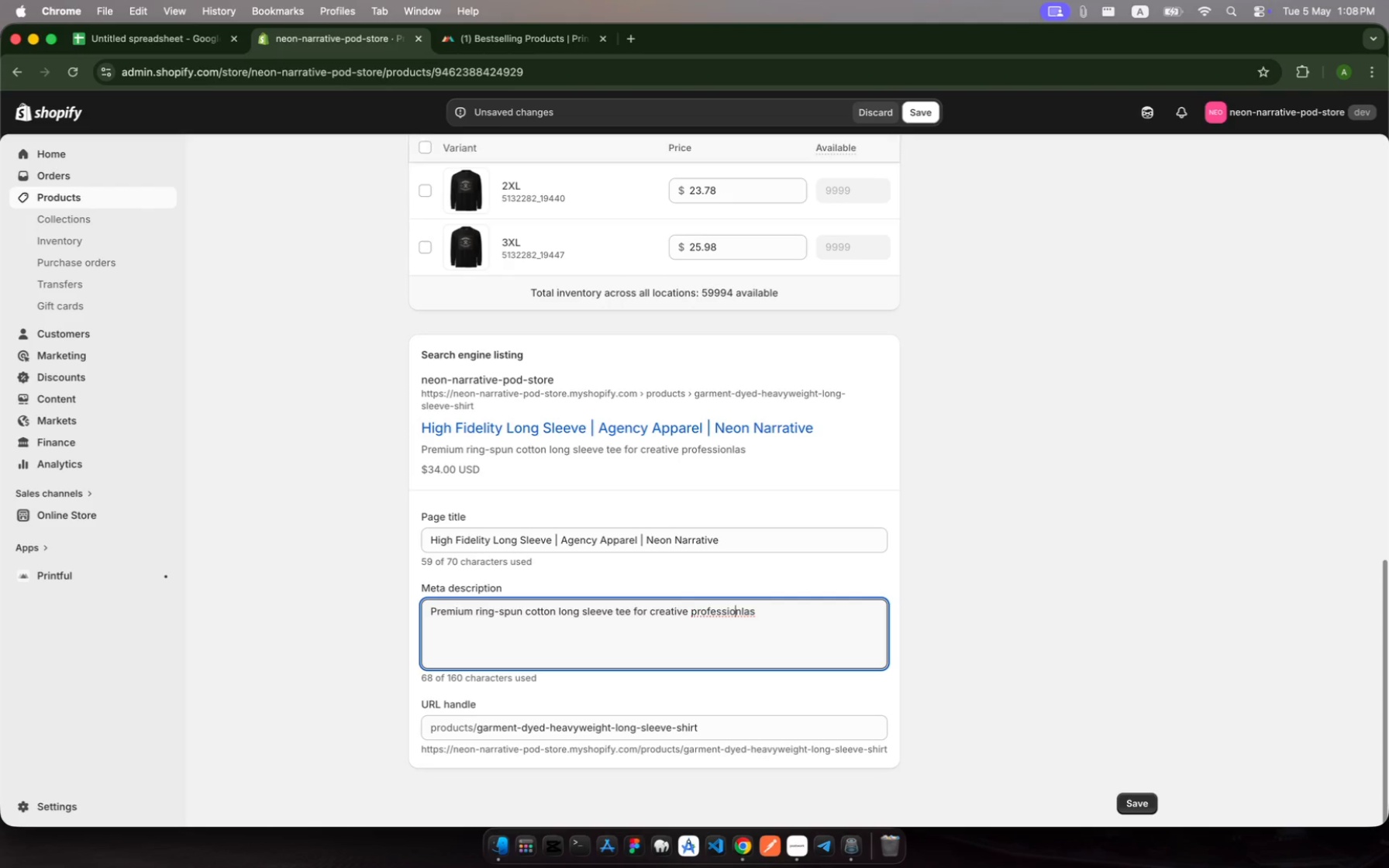 
key(ArrowRight)
 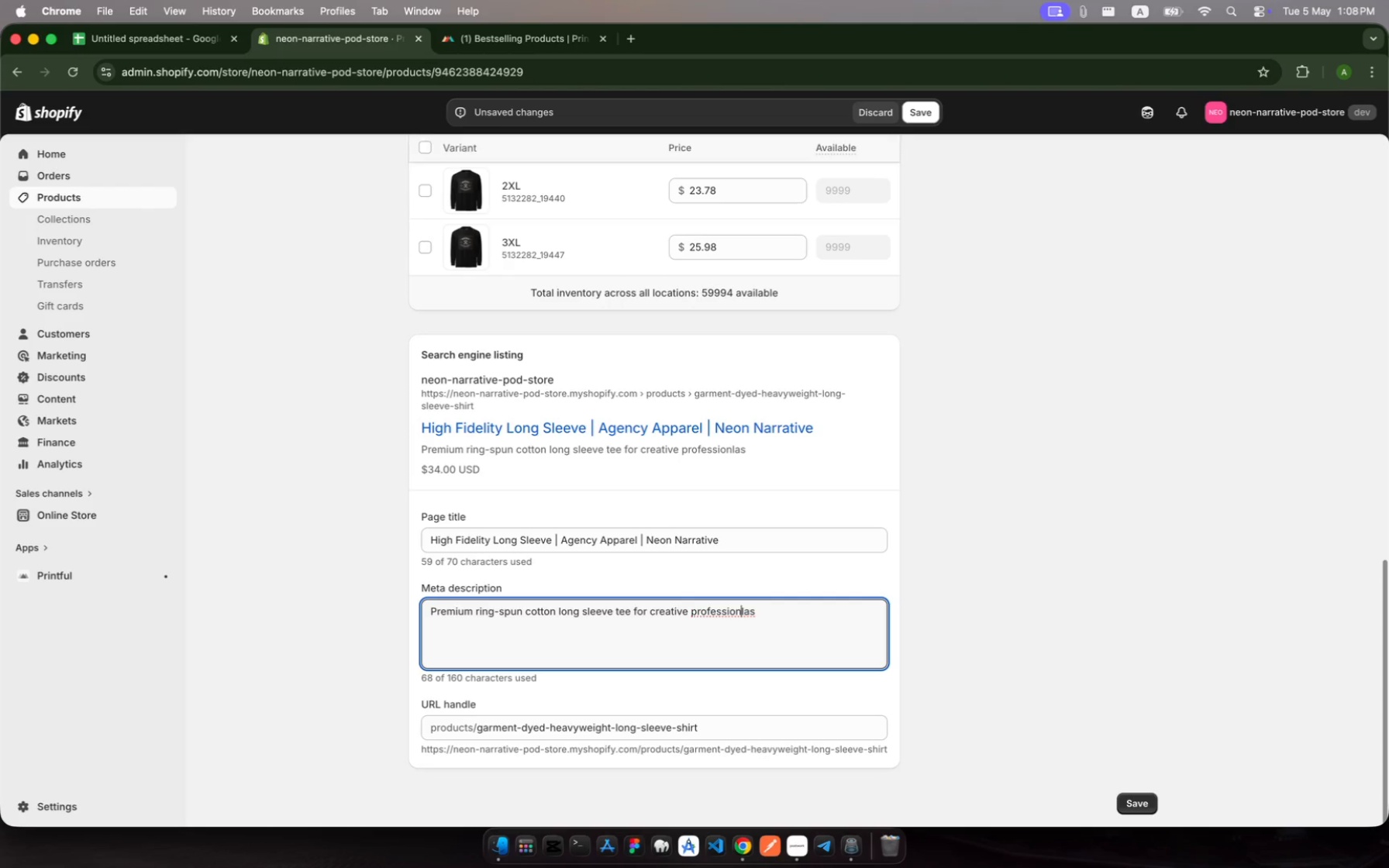 
key(ArrowRight)
 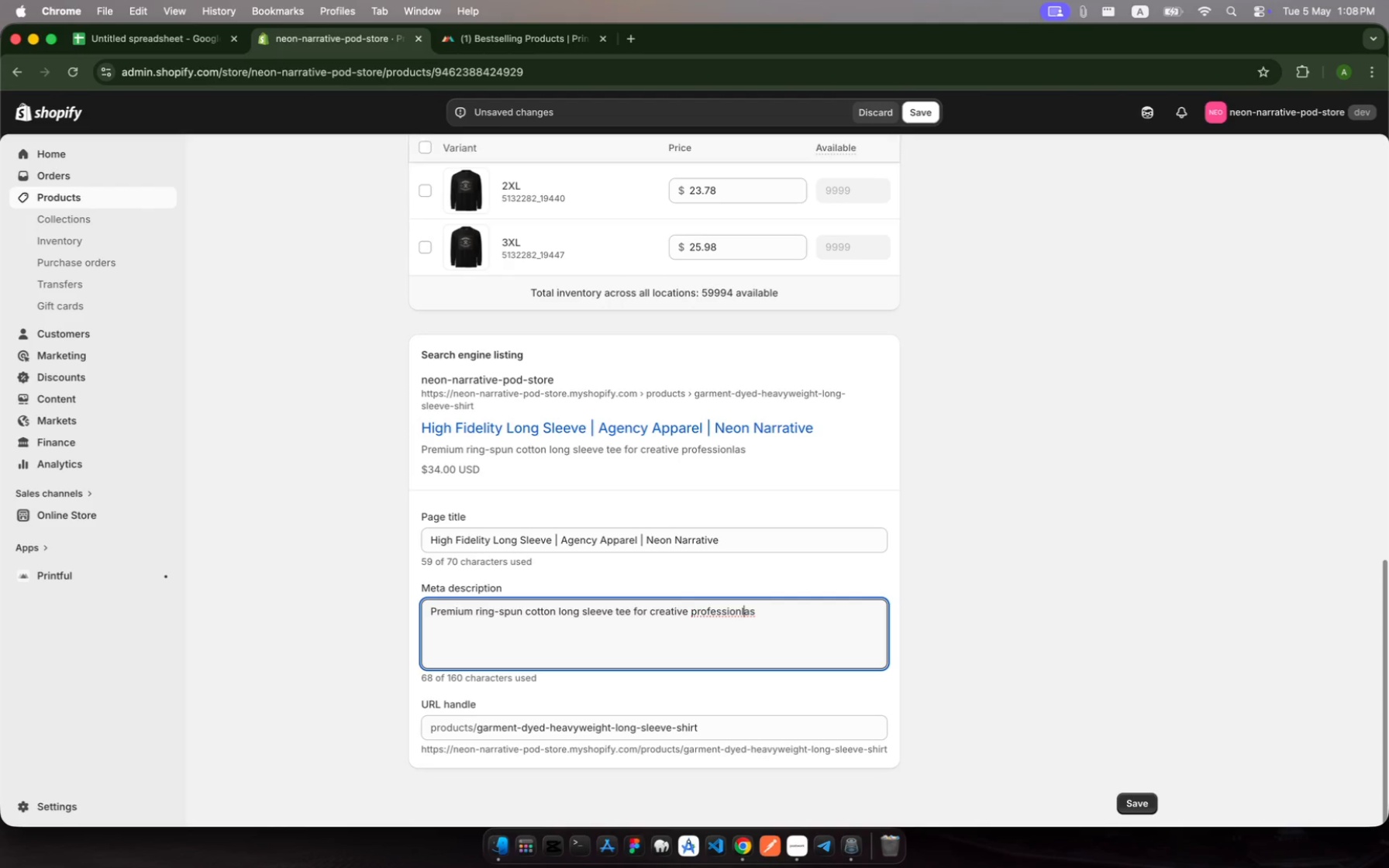 
key(ArrowRight)
 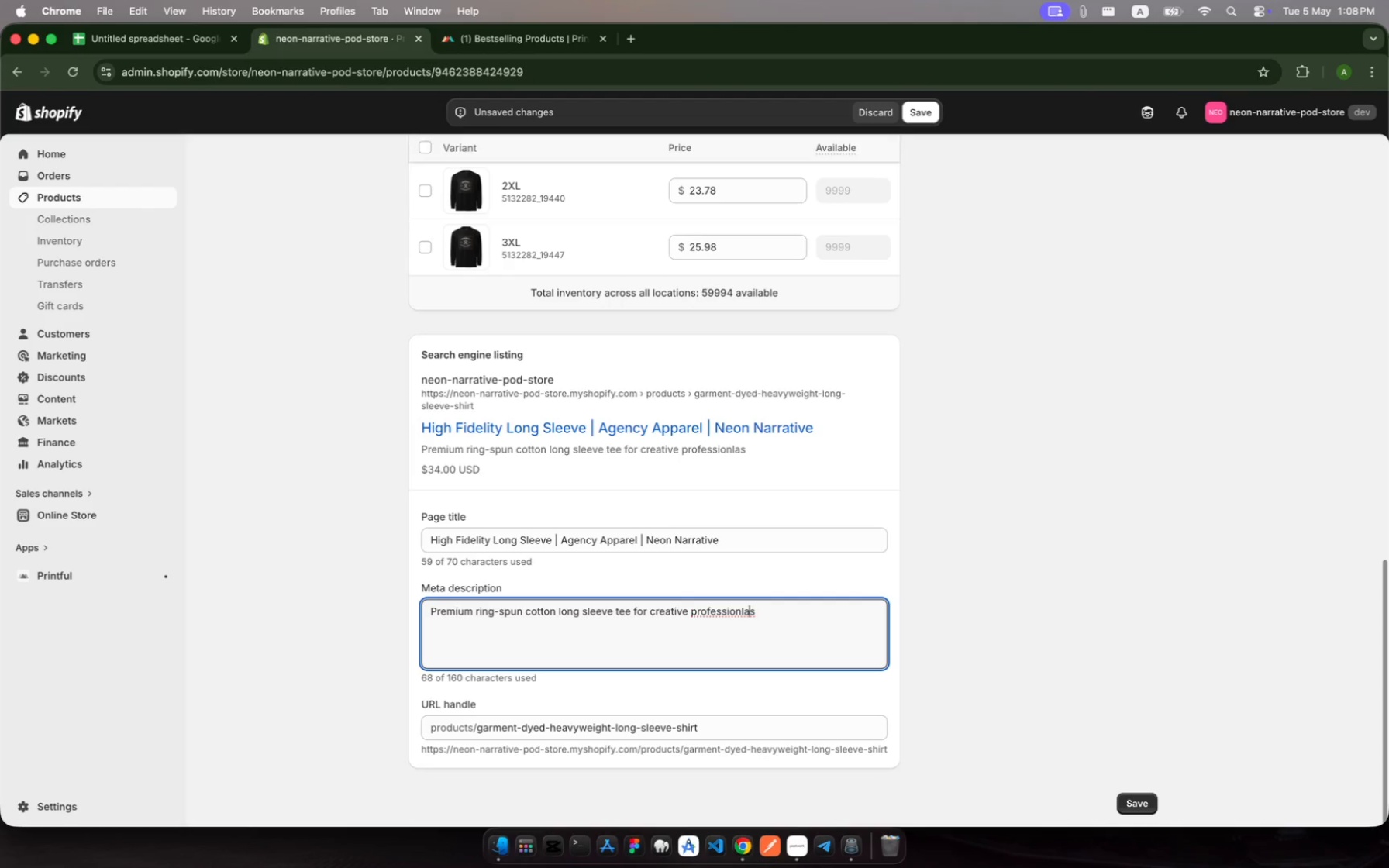 
key(Backspace)
key(Backspace)
type(al)
 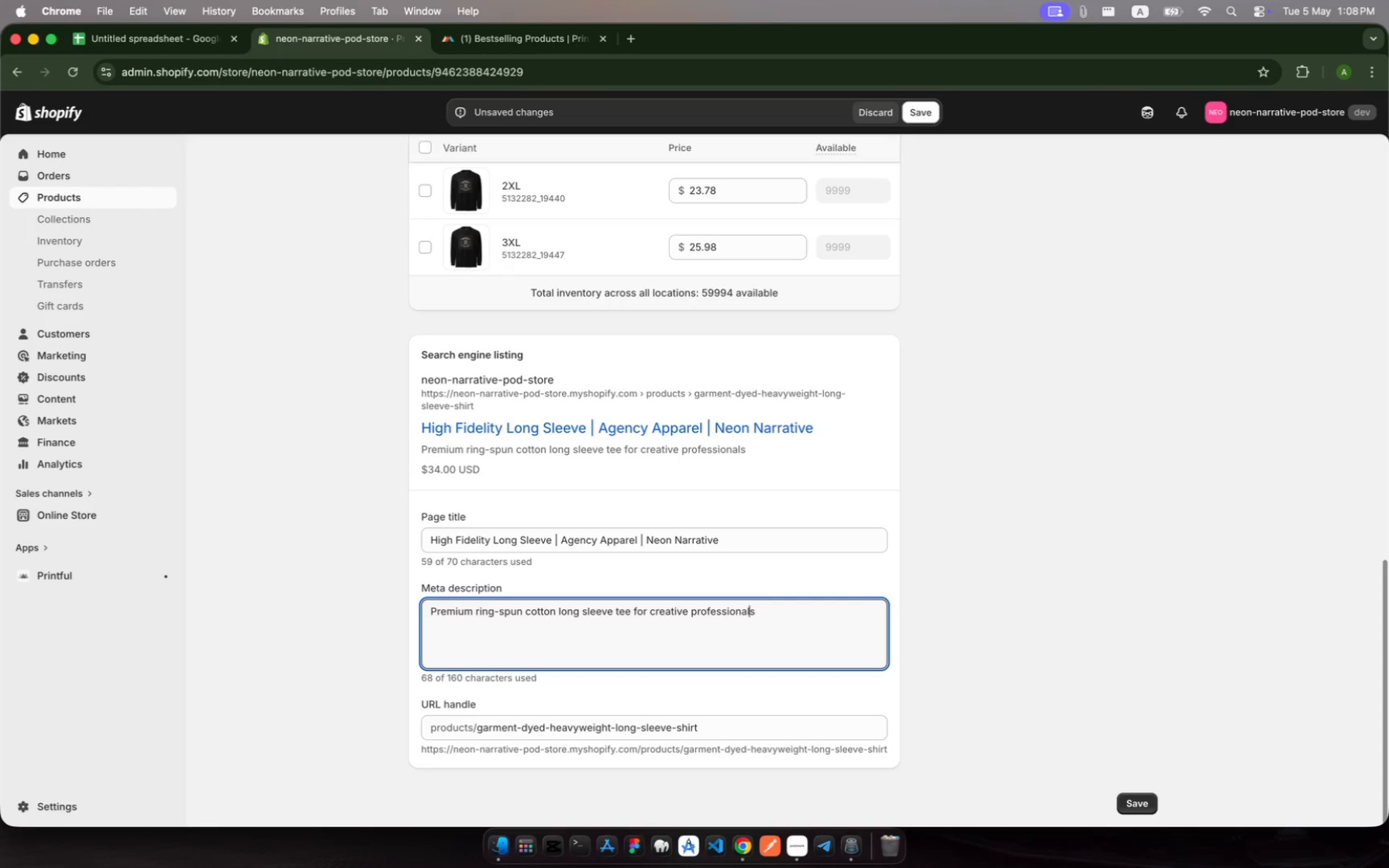 
hold_key(key=ArrowRight, duration=0.7)
 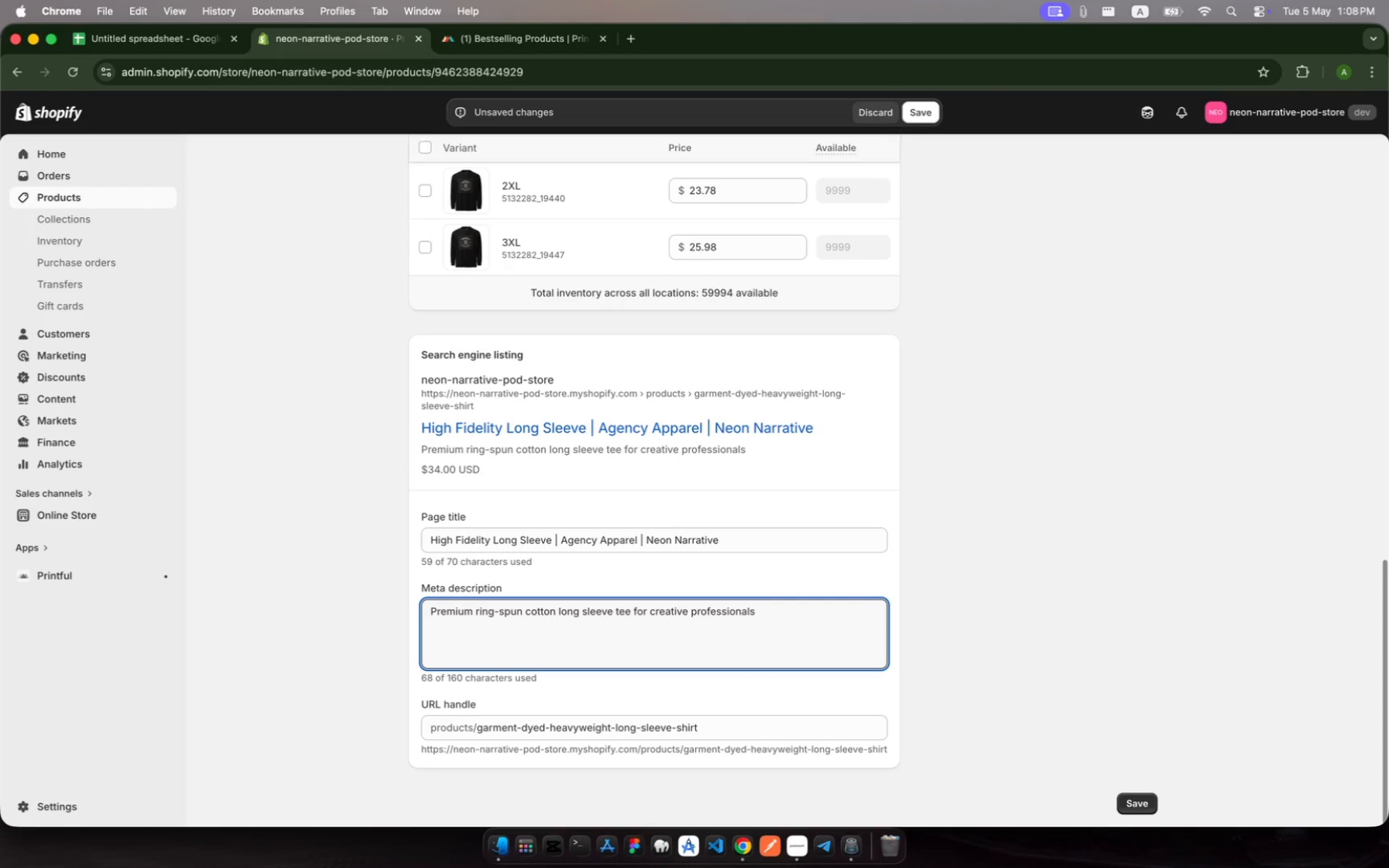 
key(Backspace)
 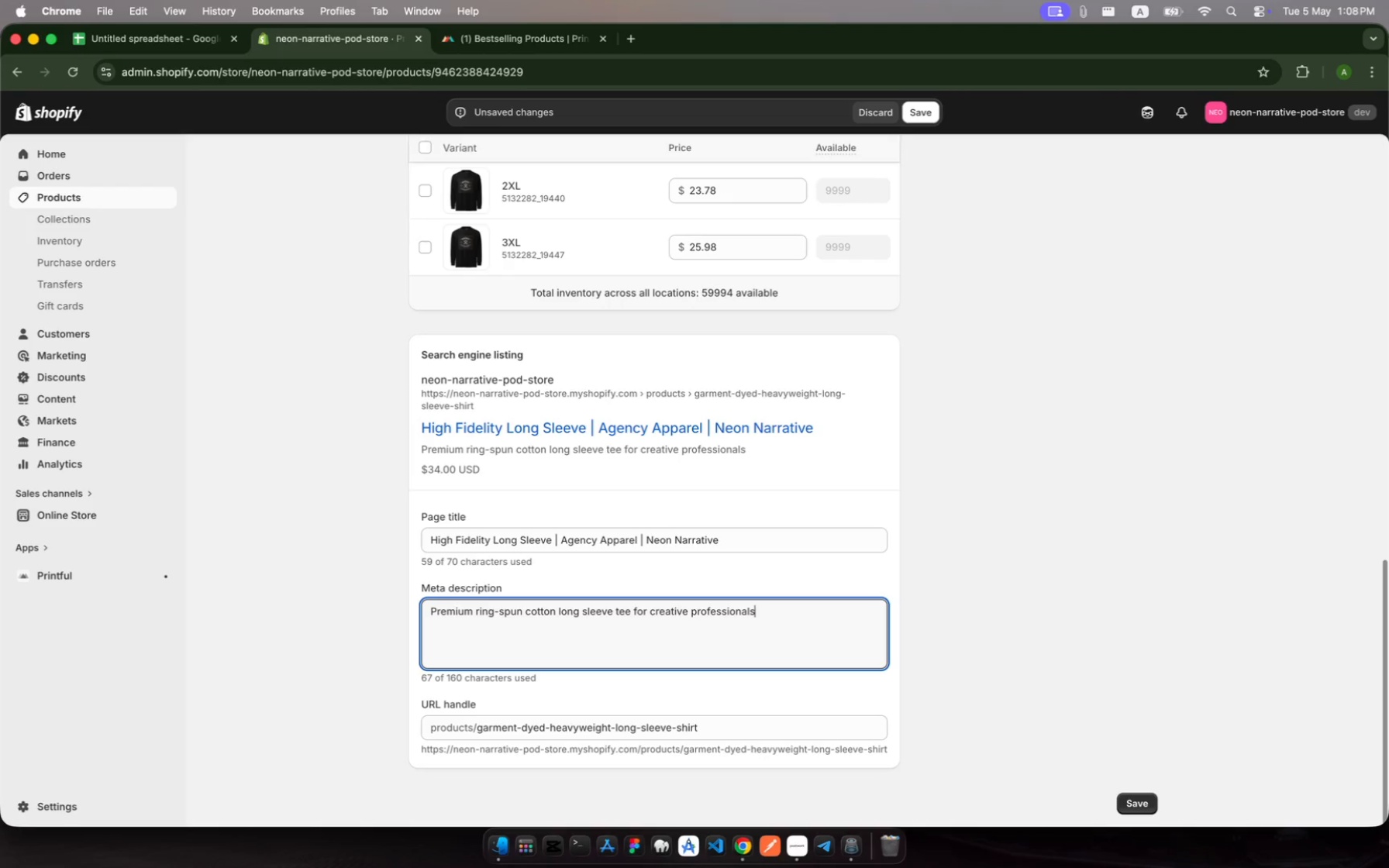 
key(Period)
 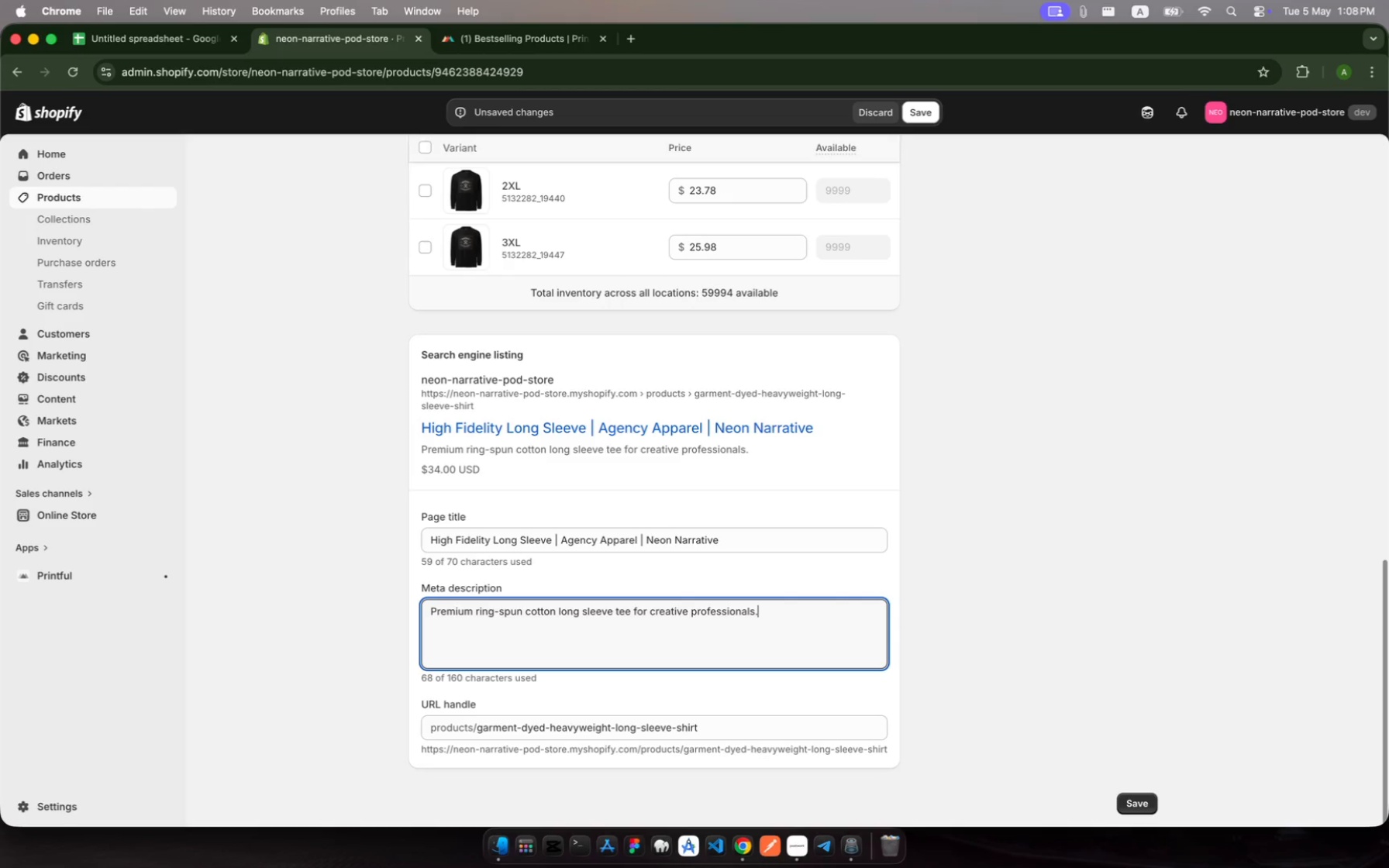 
key(Space)
 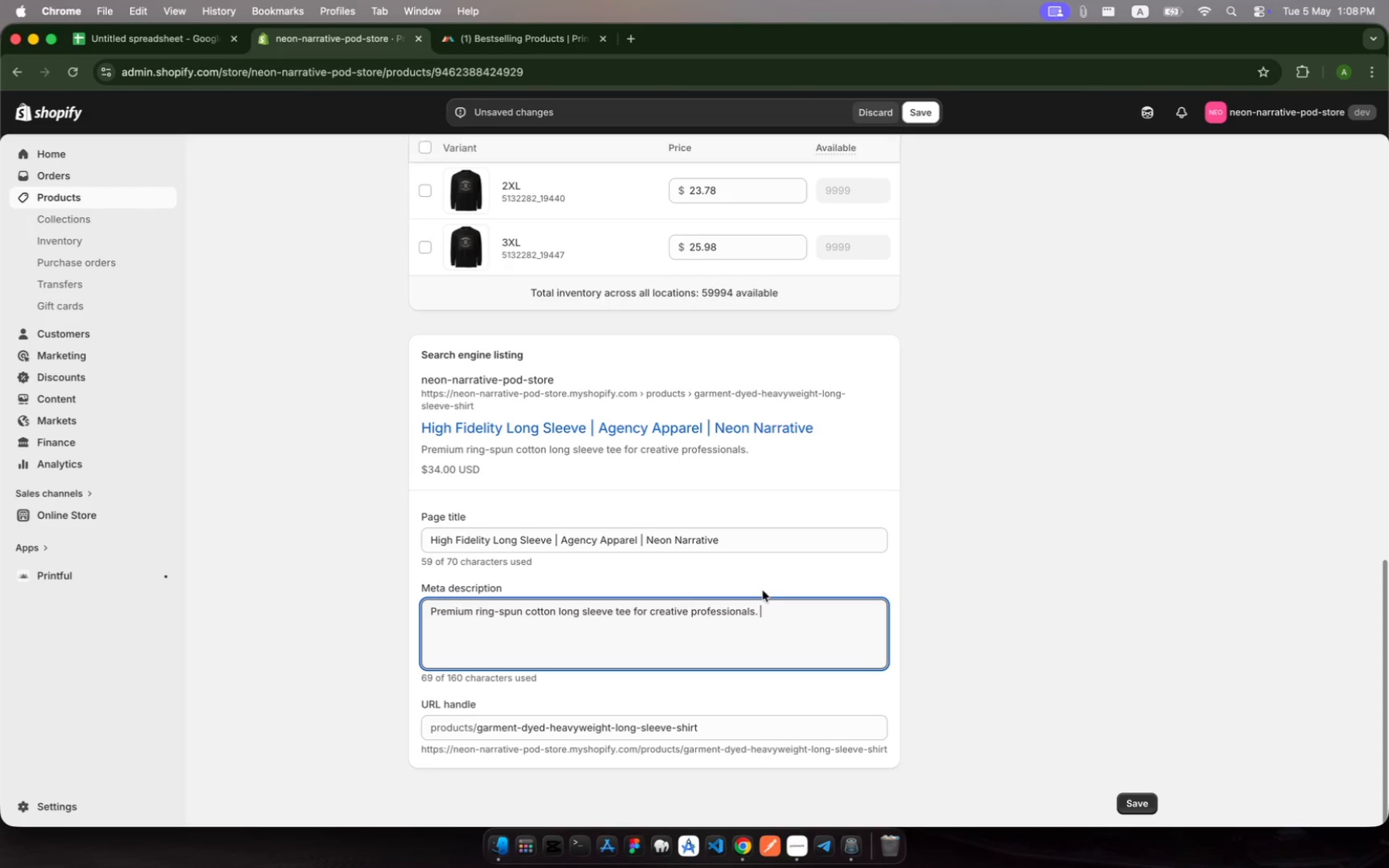 
type(Signature Neon narratie )
 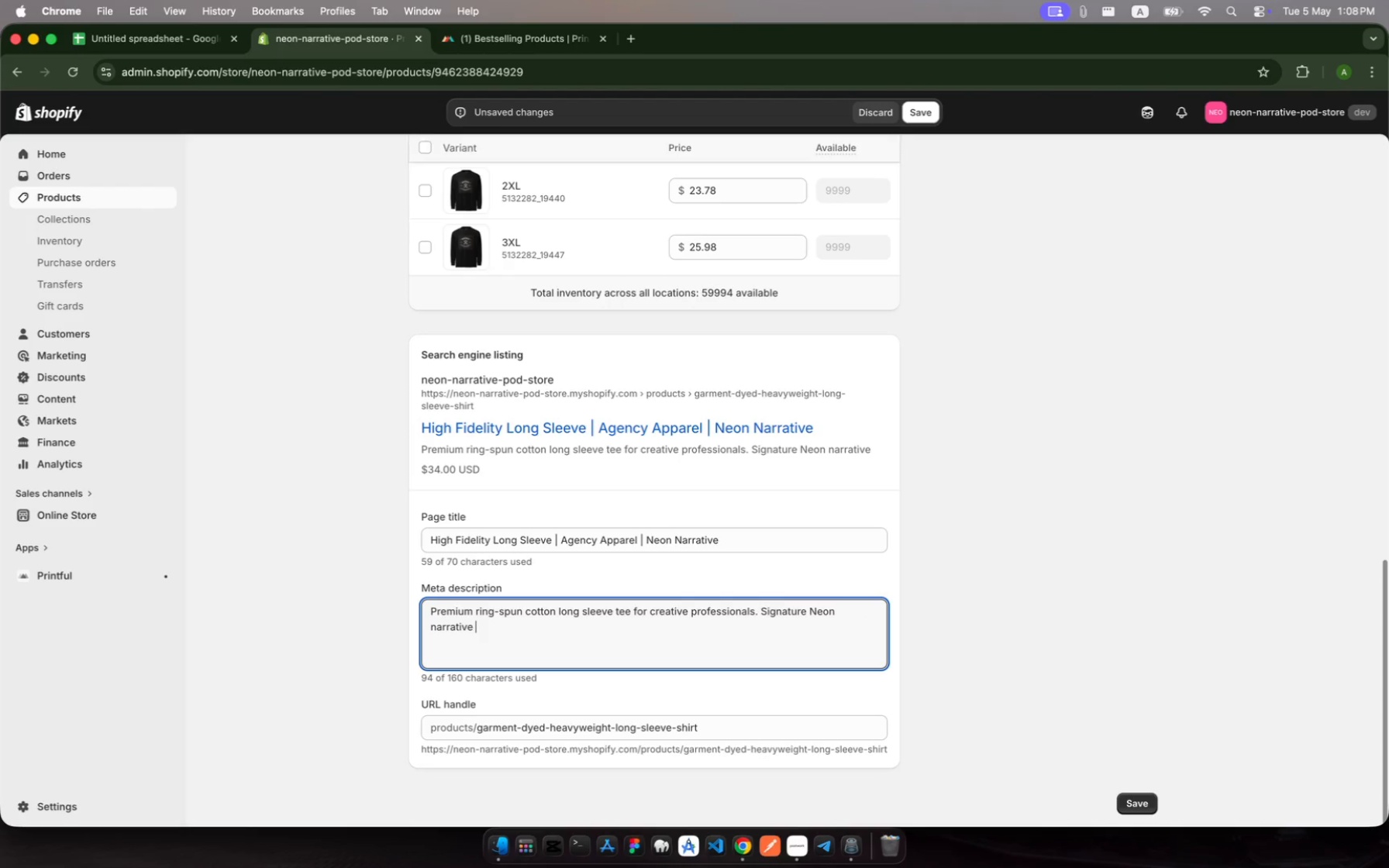 
hold_key(key=V, duration=0.37)
 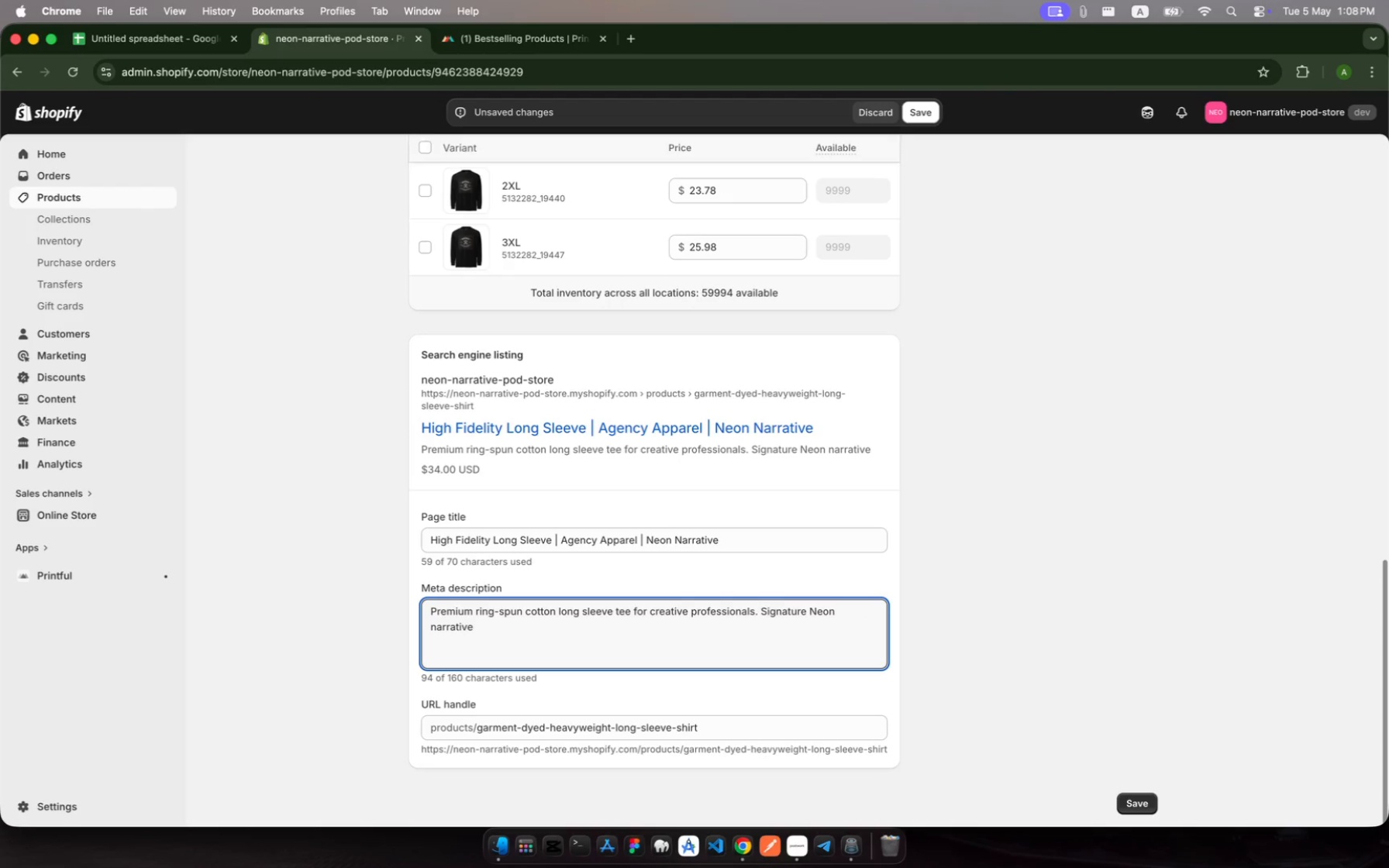 
wait(7.85)
 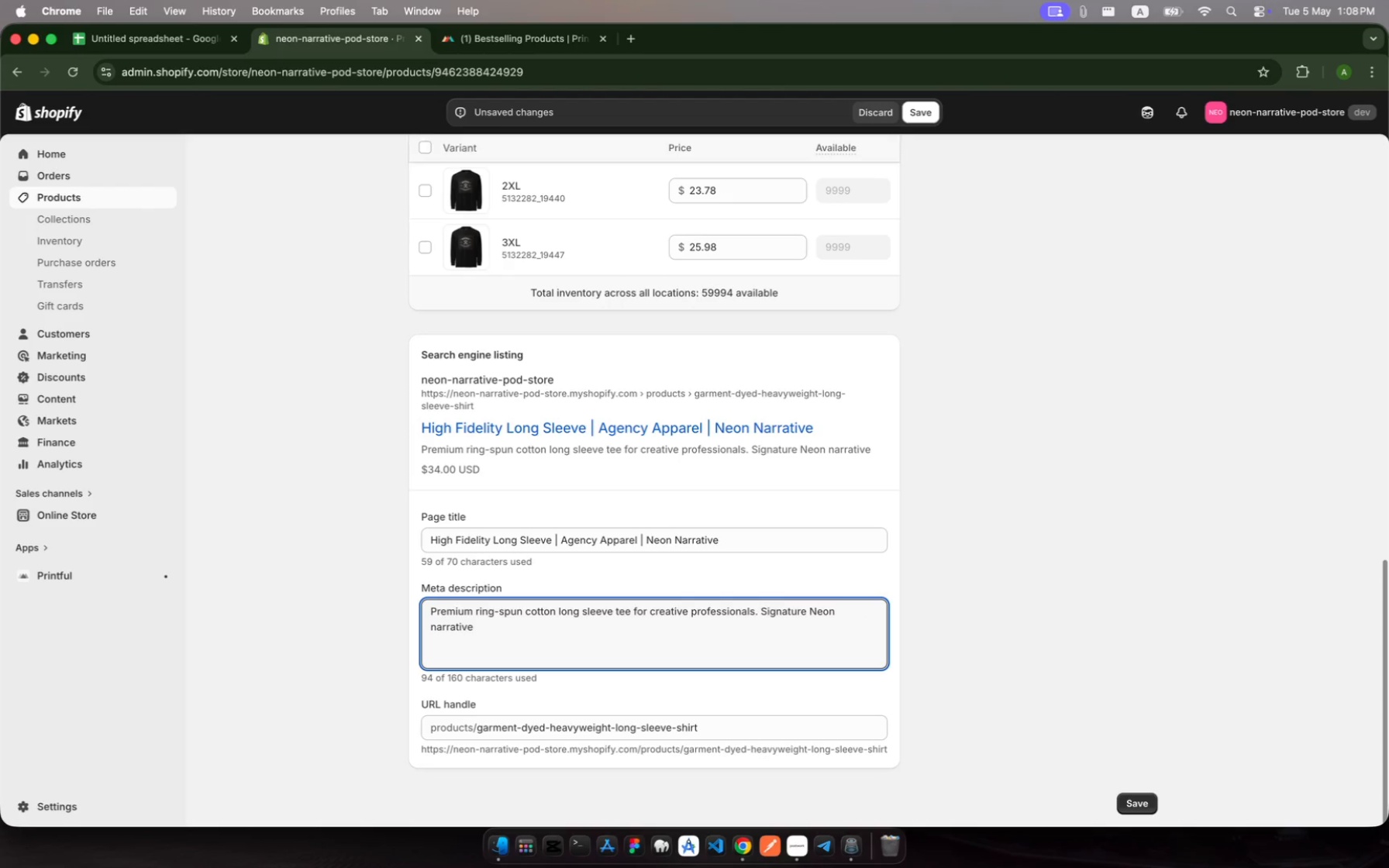 
type(agency collction f)
 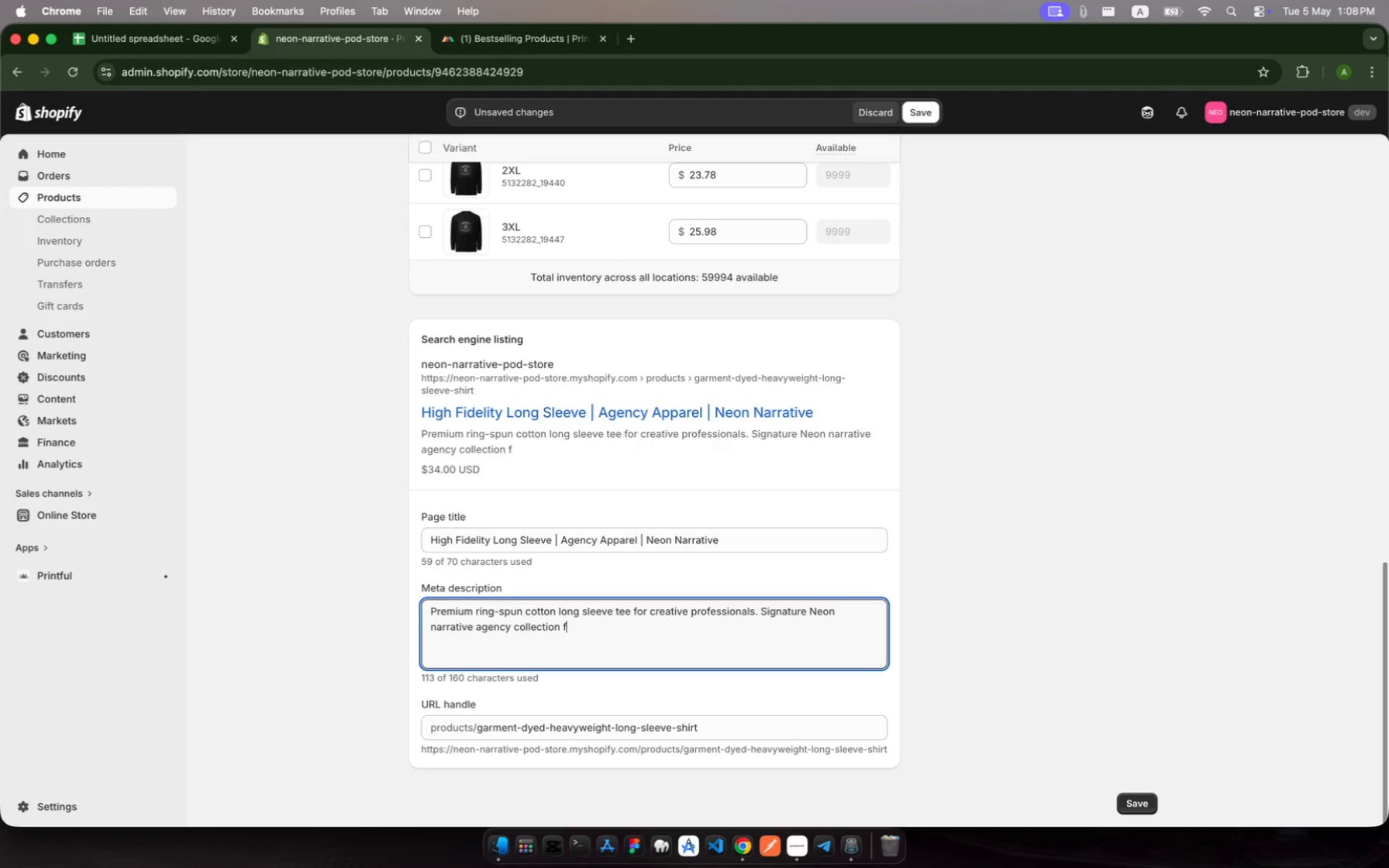 
type(piece.)
 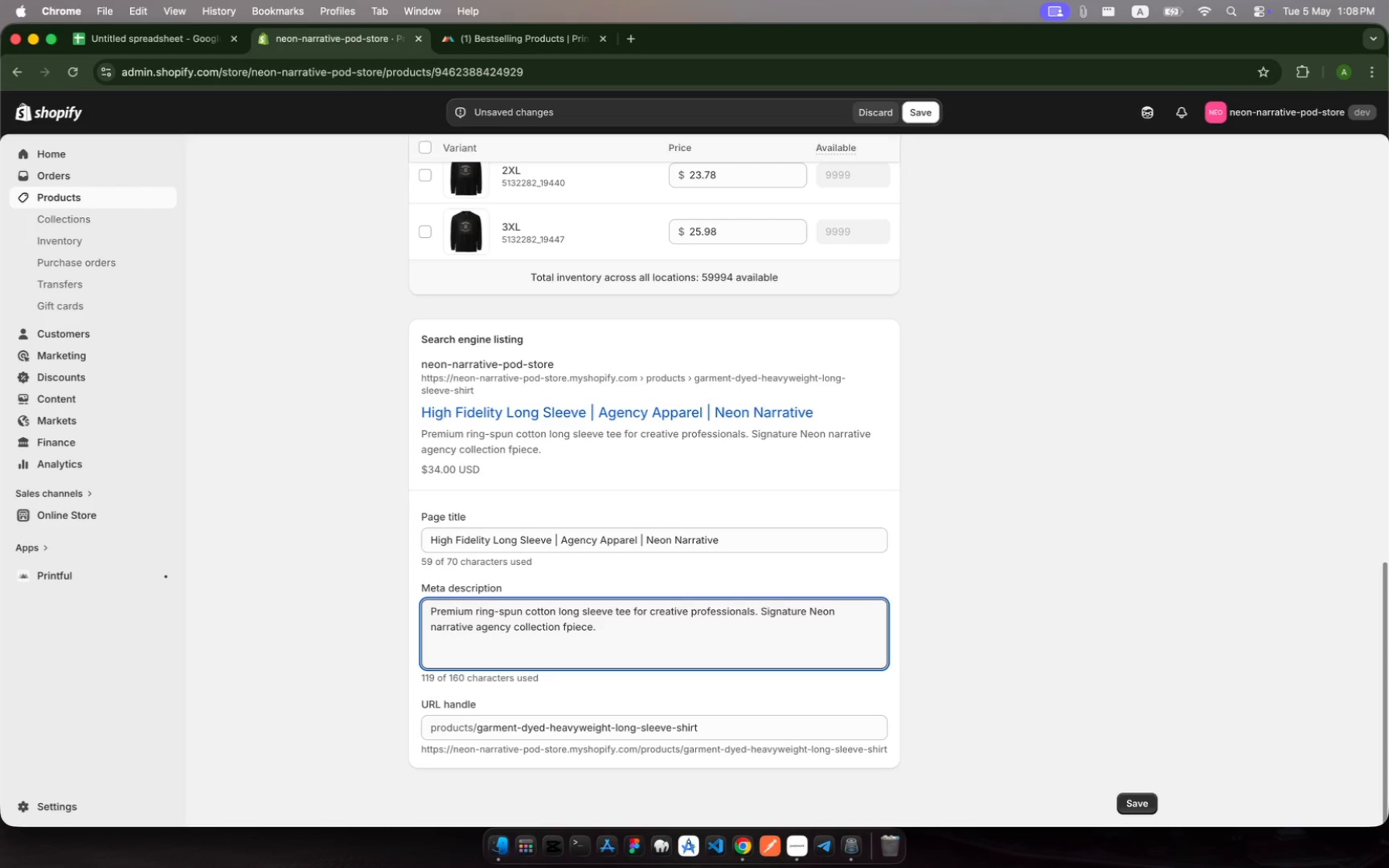 
hold_key(key=ArrowLeft, duration=0.69)
 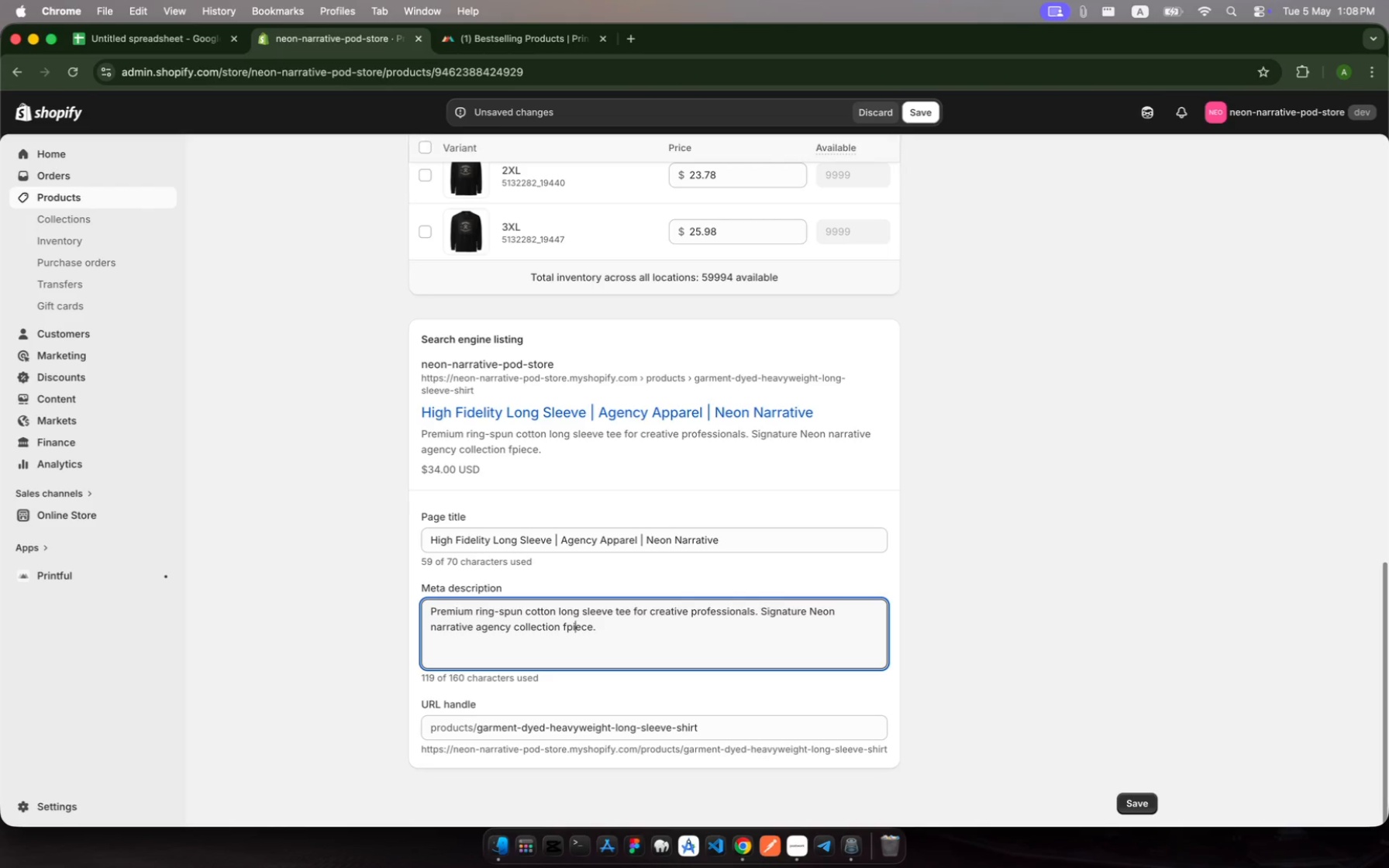 
key(ArrowLeft)
 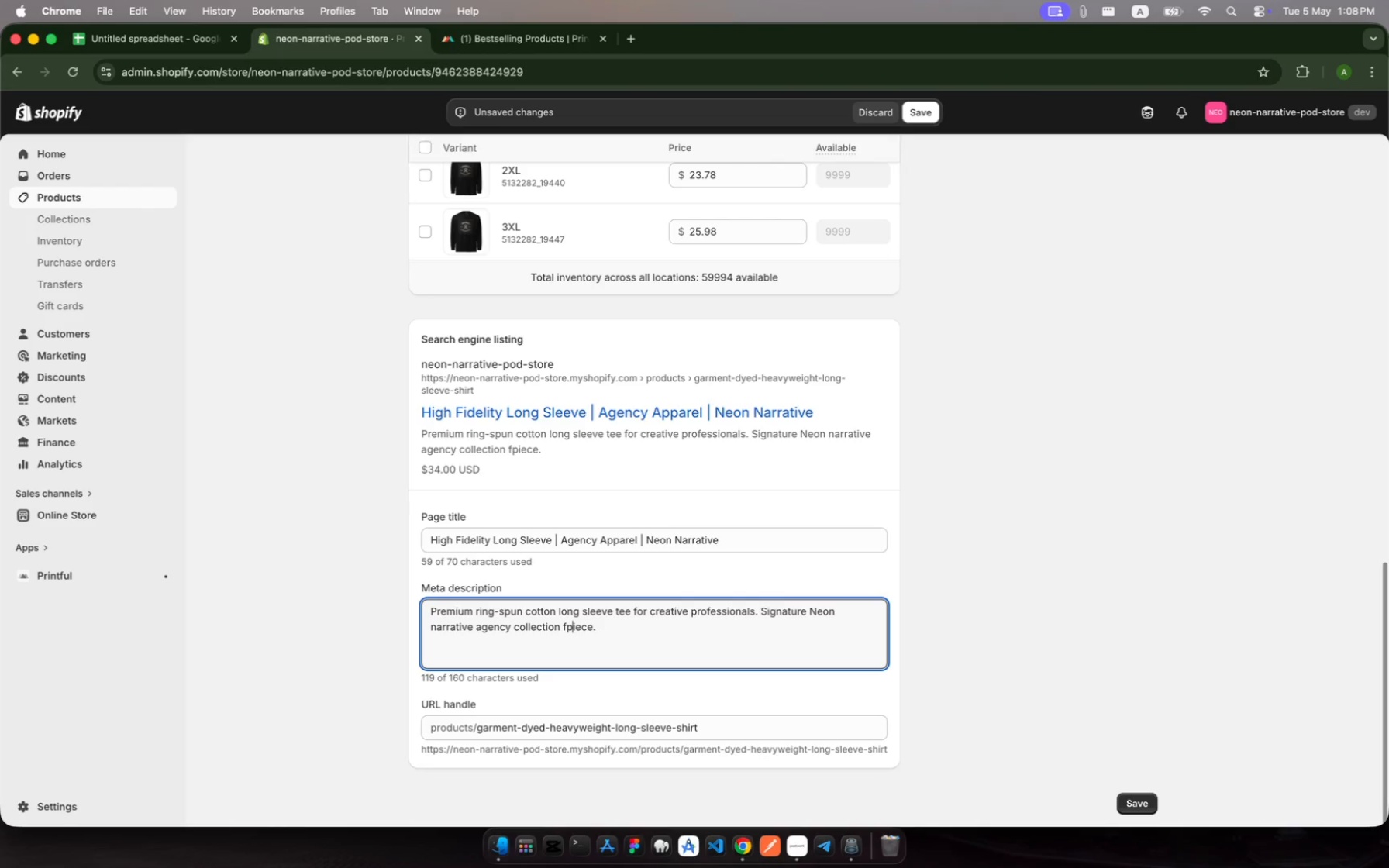 
key(ArrowLeft)
 